 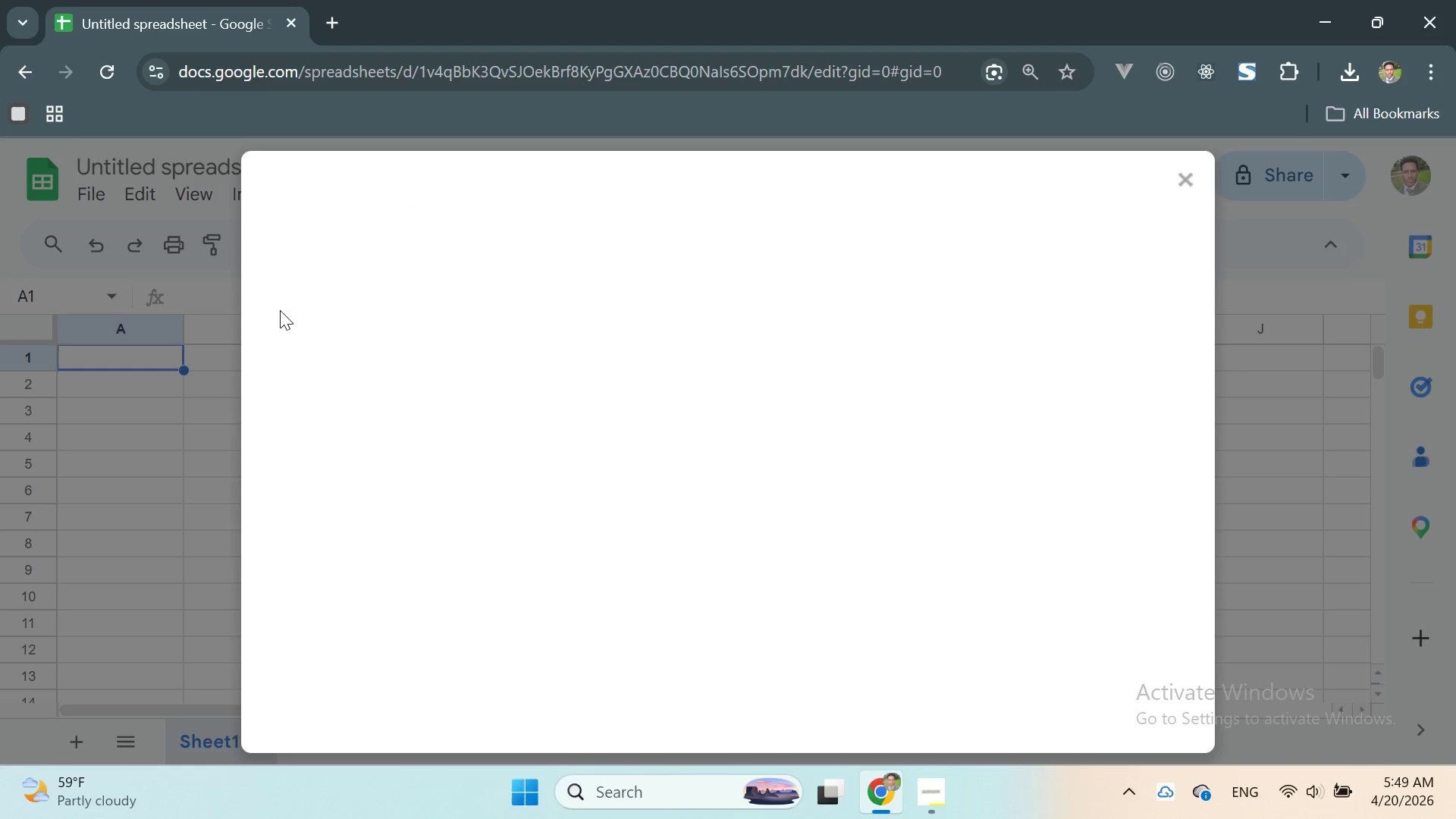 
left_click([684, 275])
 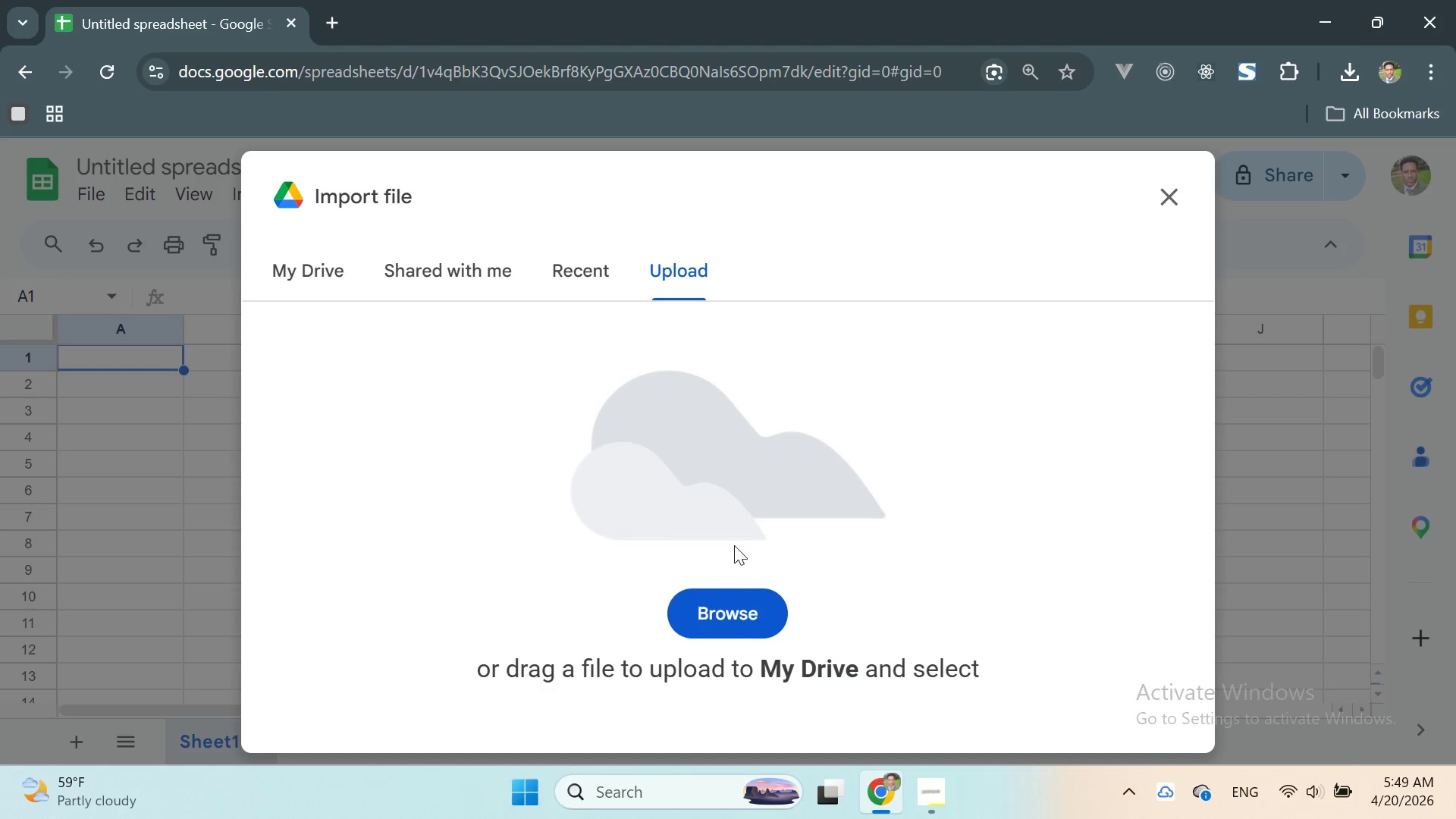 
mouse_move([707, 587])
 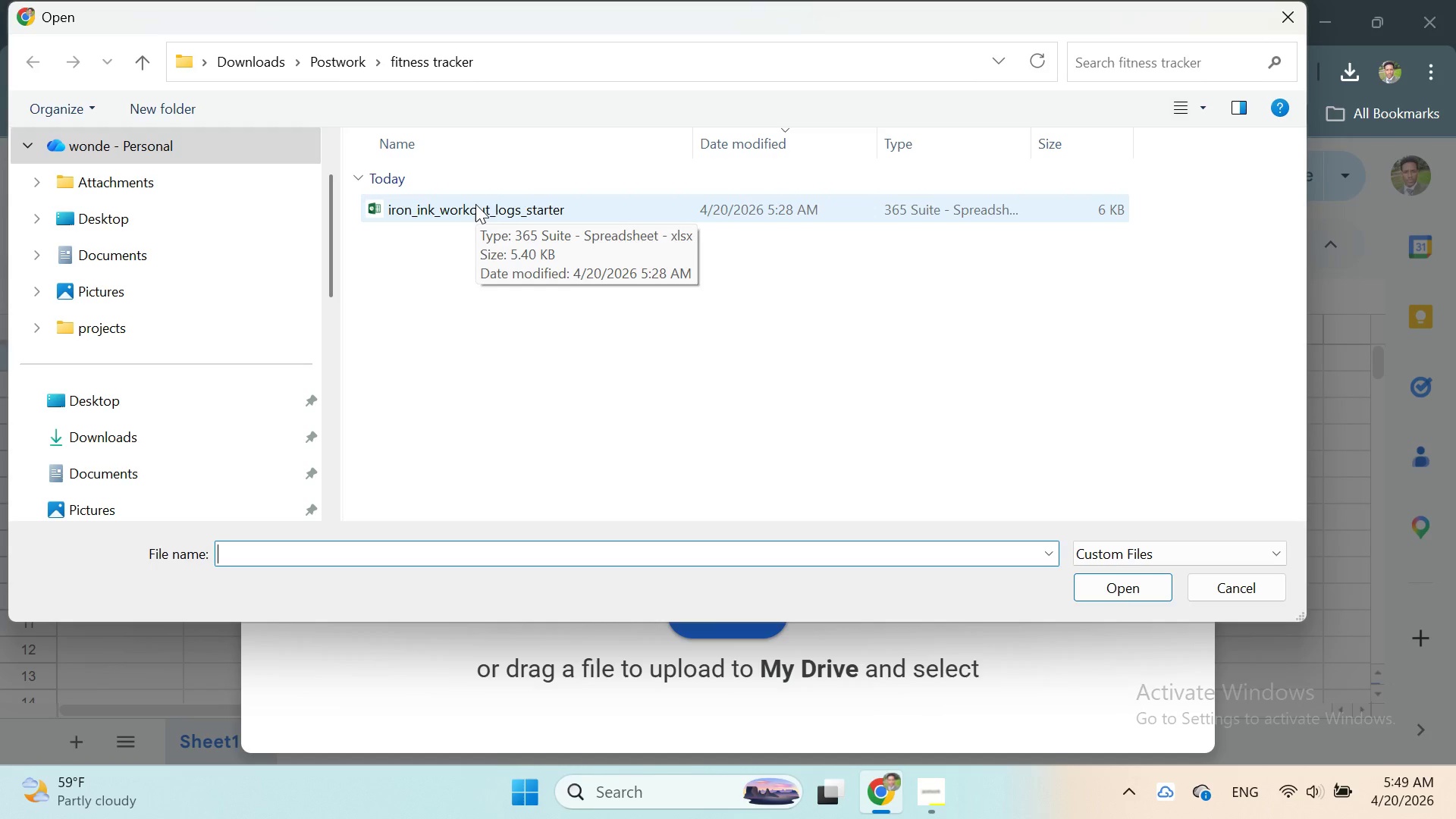 
double_click([475, 204])
 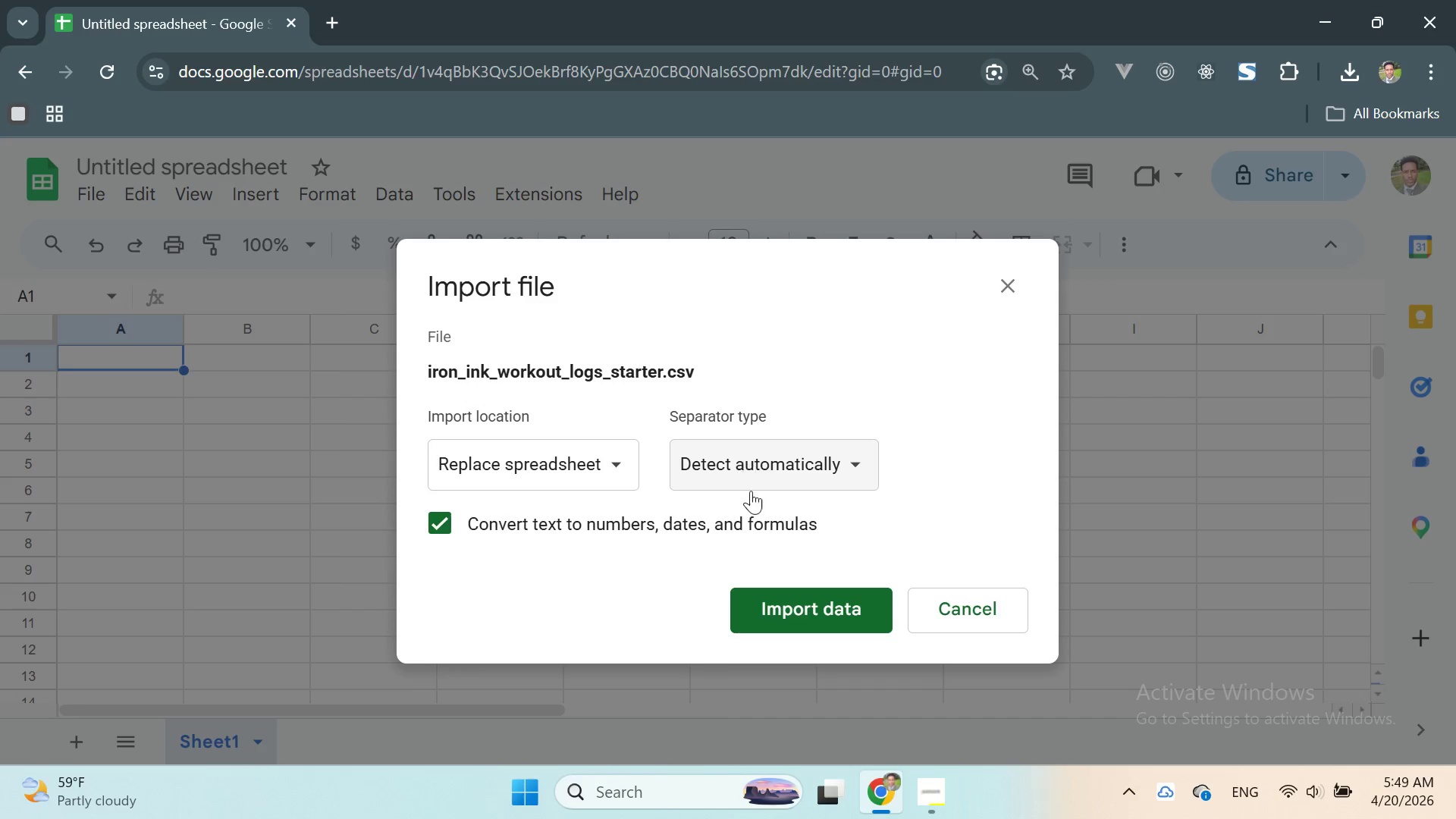 
wait(6.27)
 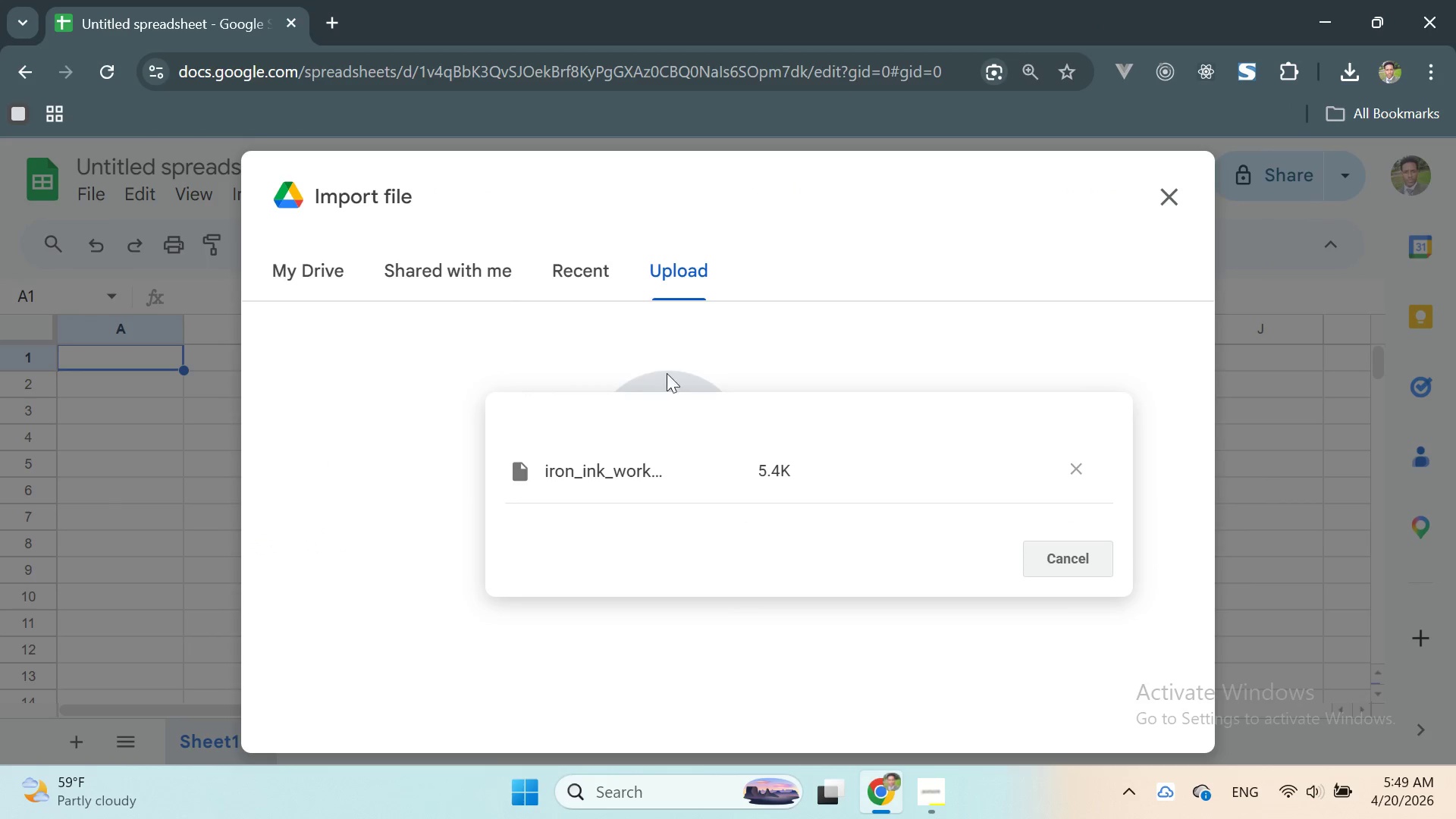 
left_click([810, 615])
 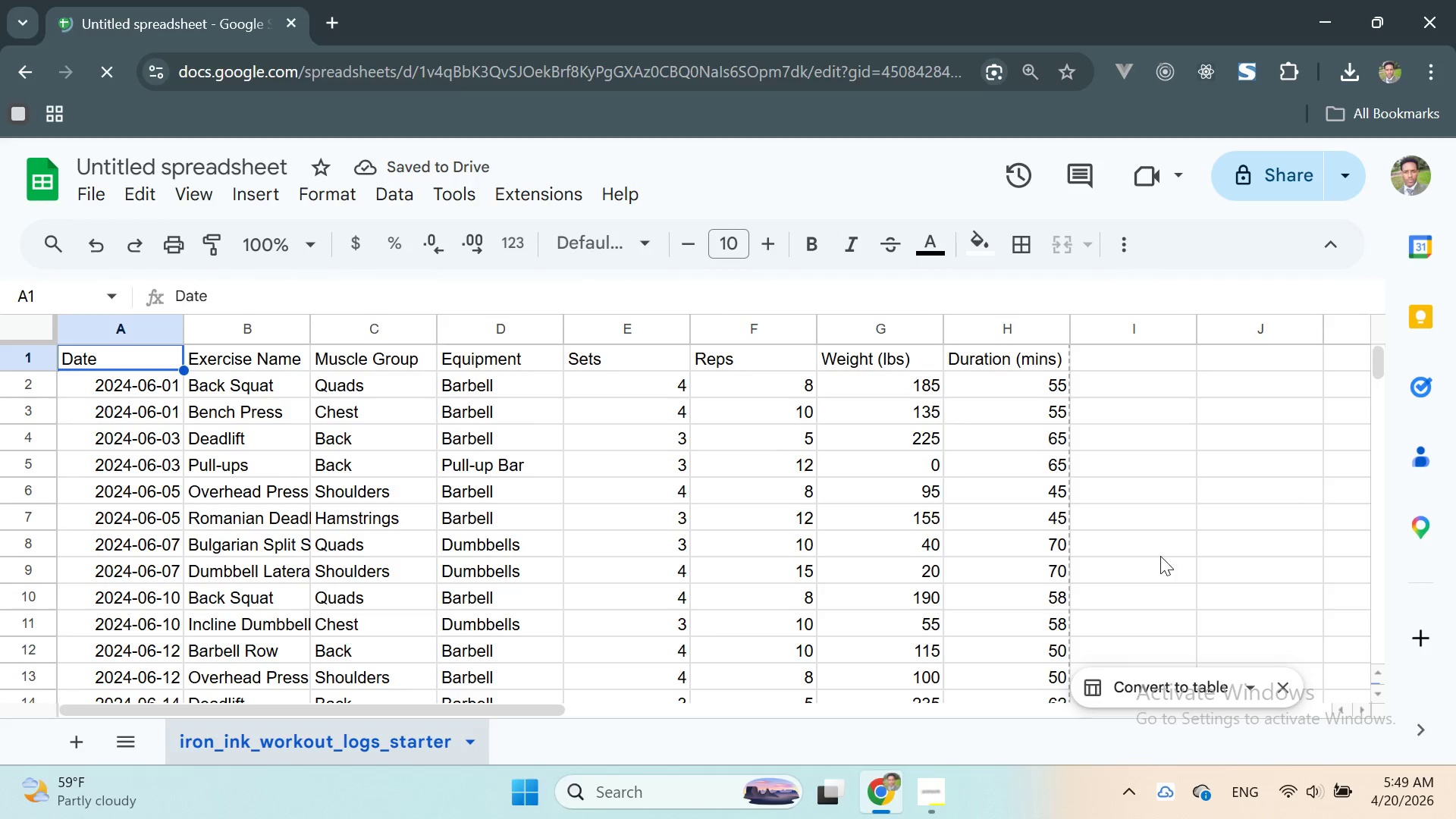 
wait(7.47)
 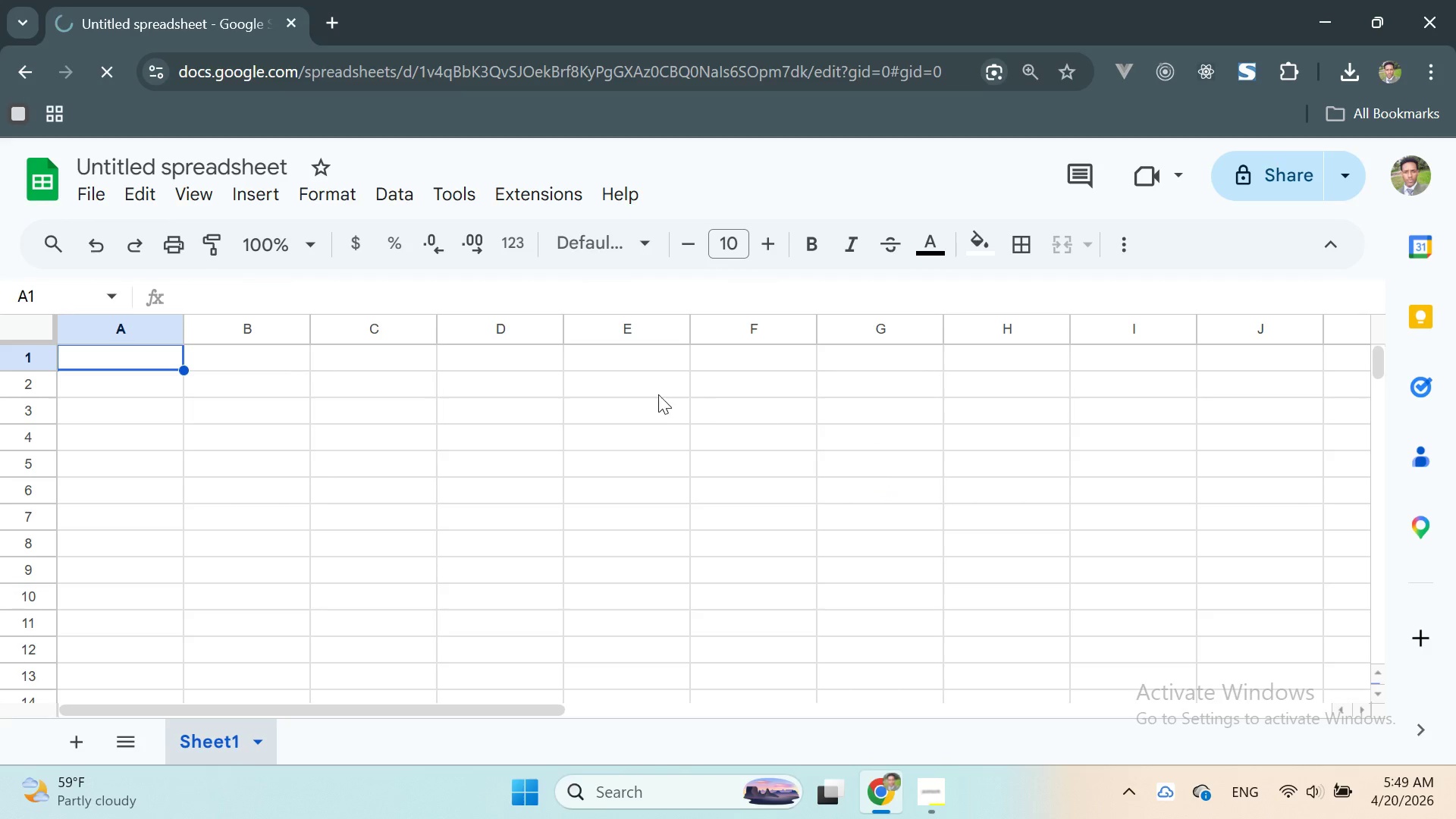 
scroll: coordinate [43, 651], scroll_direction: down, amount: 15.0
 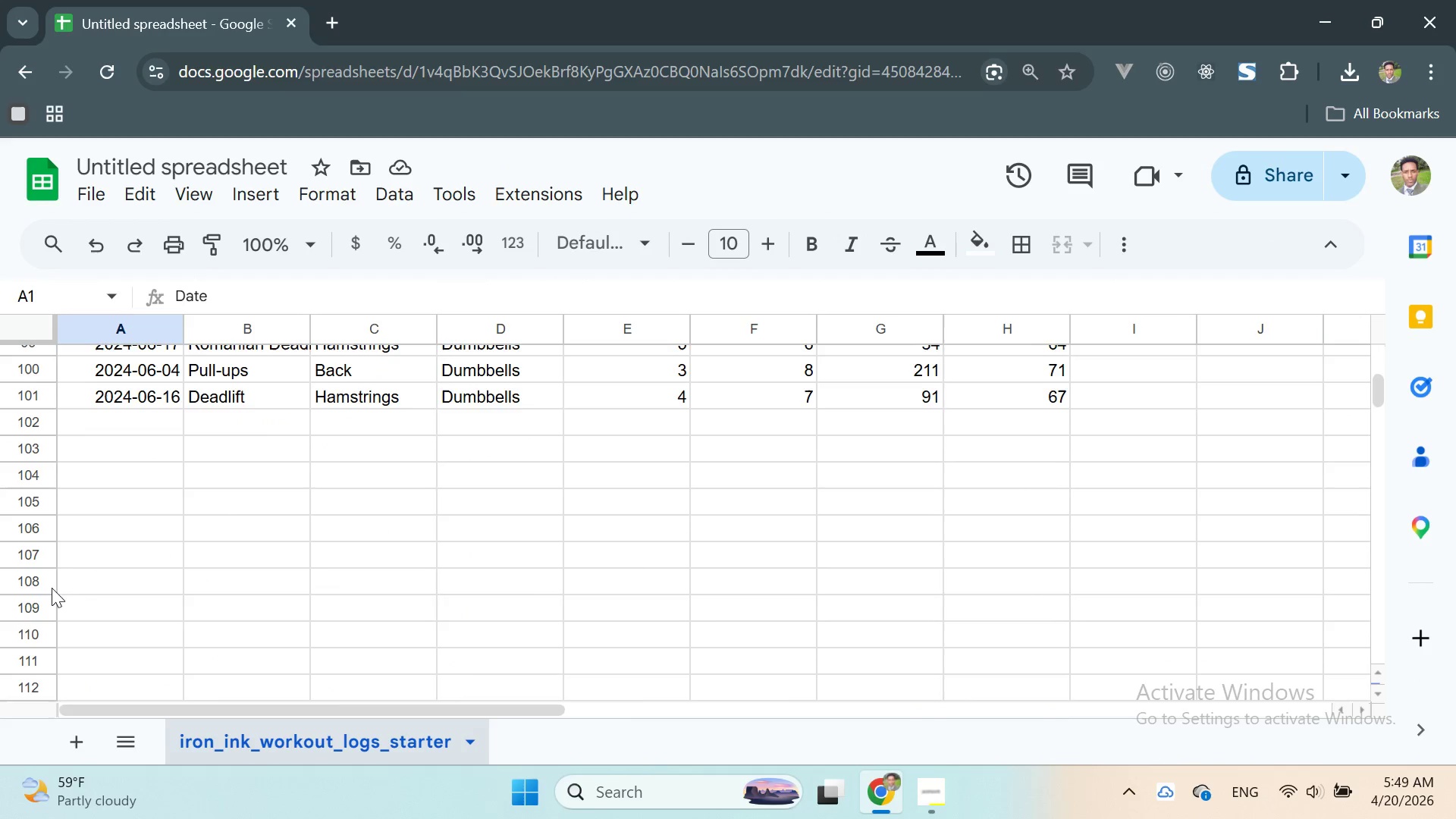 
scroll: coordinate [52, 519], scroll_direction: up, amount: 2.0
 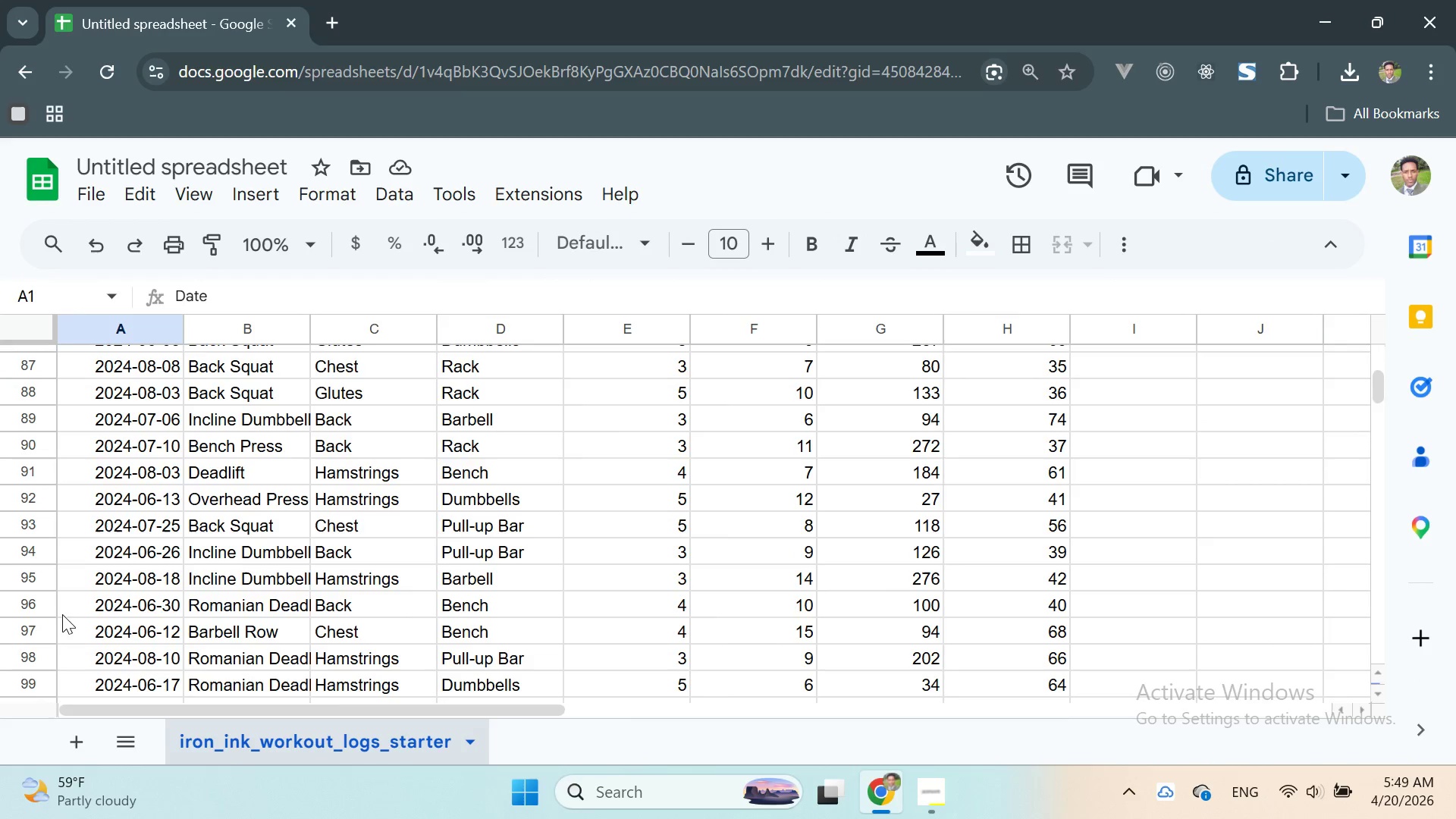 
scroll: coordinate [61, 620], scroll_direction: none, amount: 0.0
 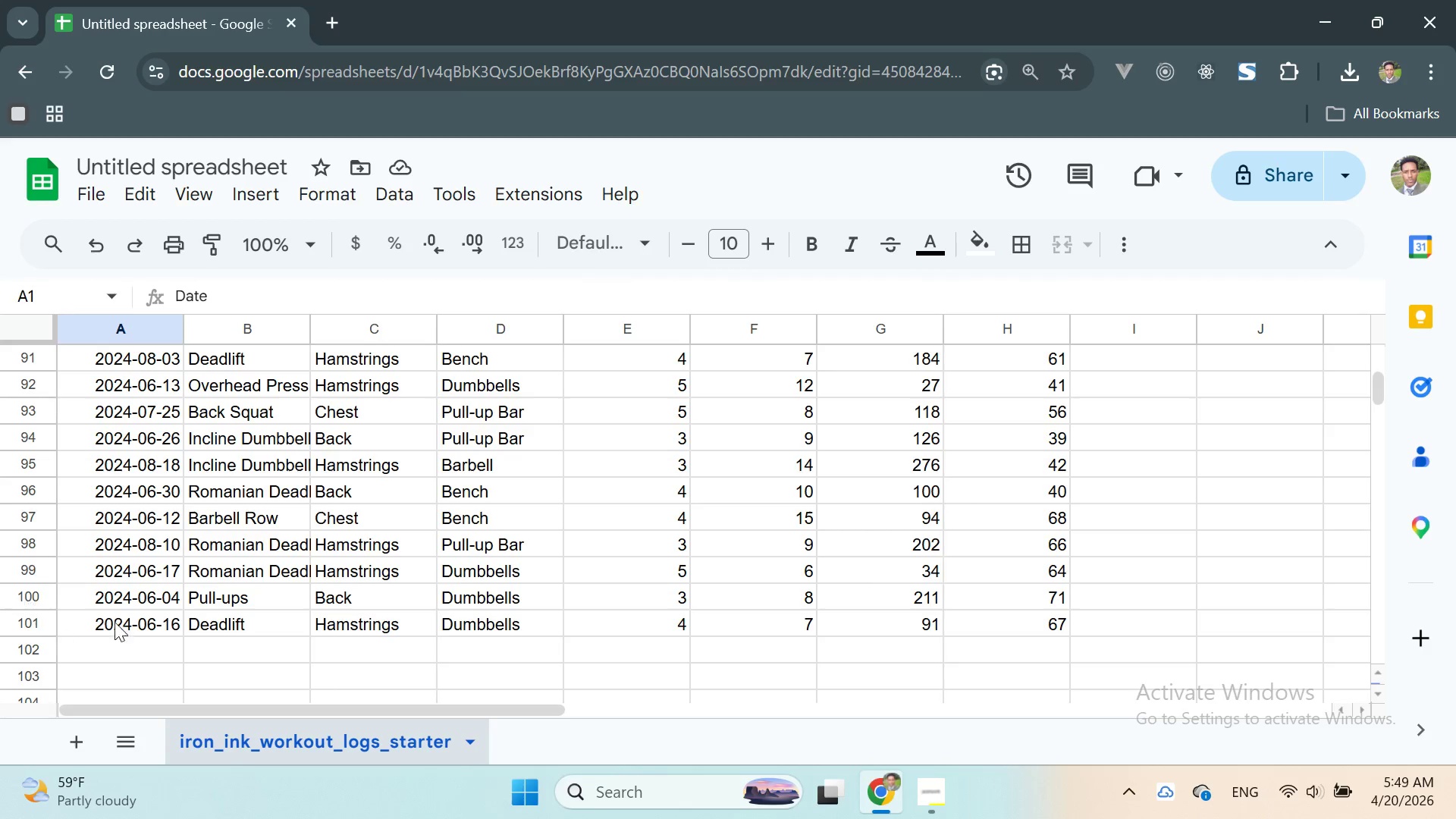 
scroll: coordinate [1039, 372], scroll_direction: up, amount: 36.0
 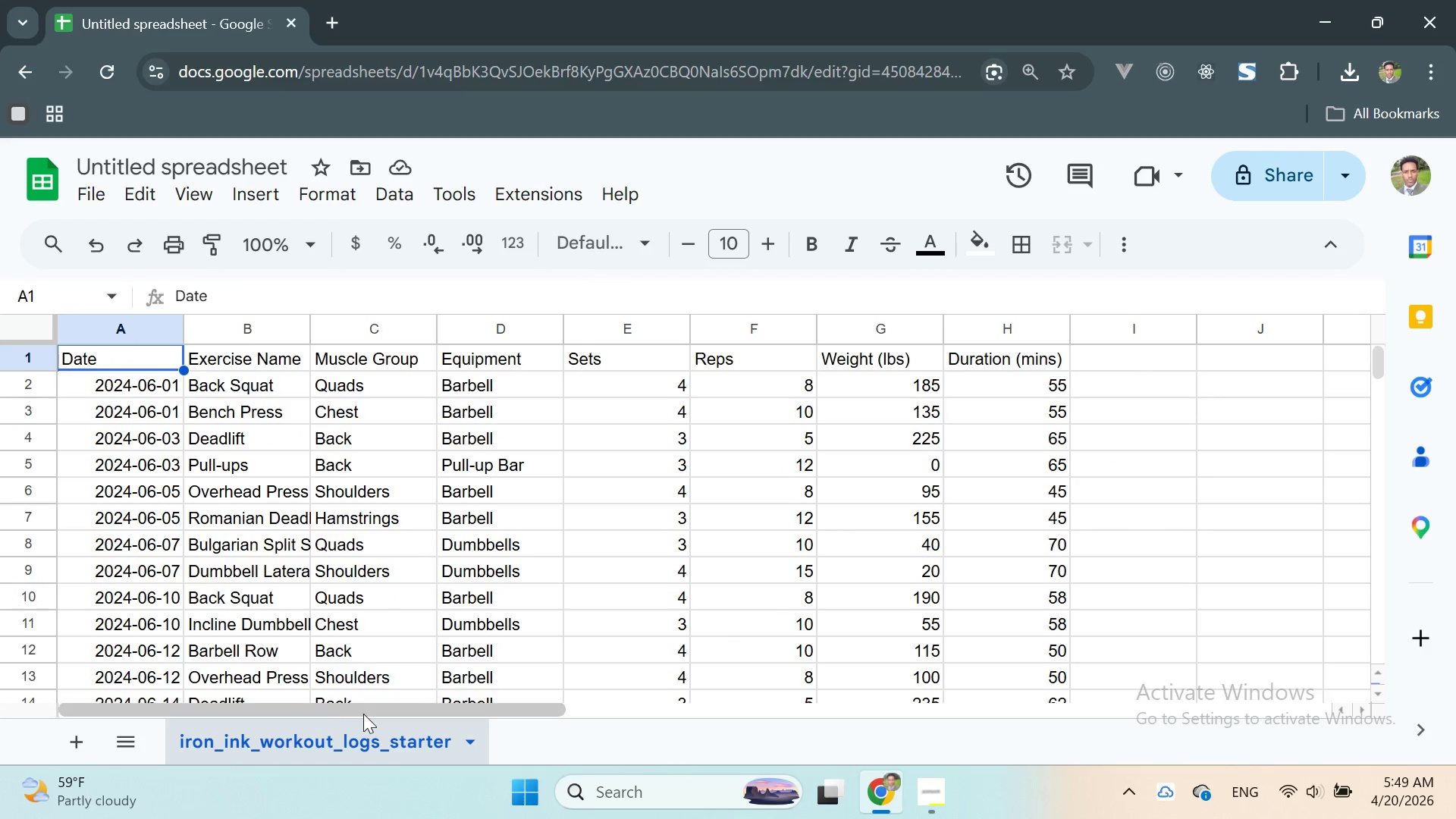 
wait(5.69)
 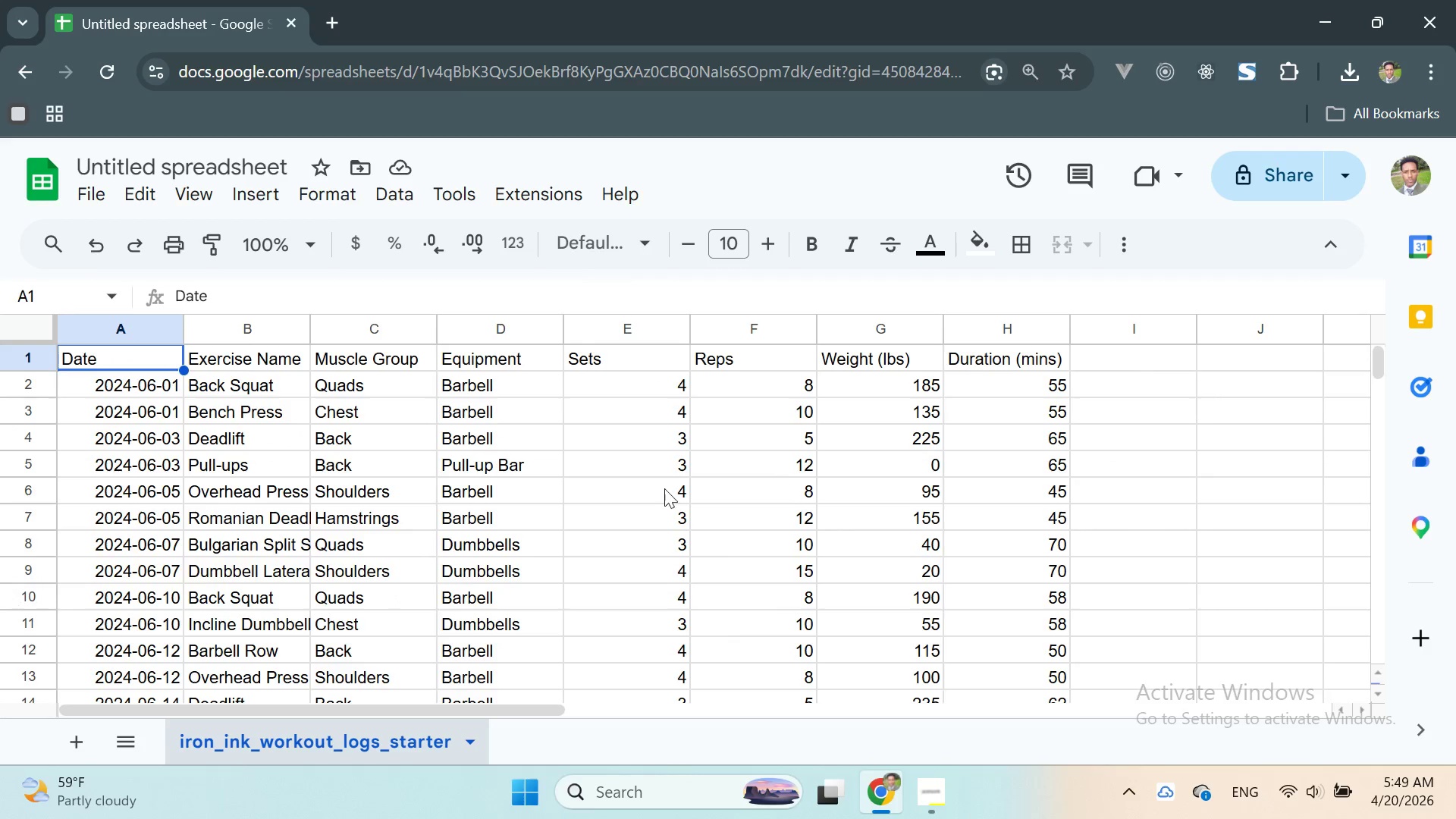 
right_click([451, 728])
 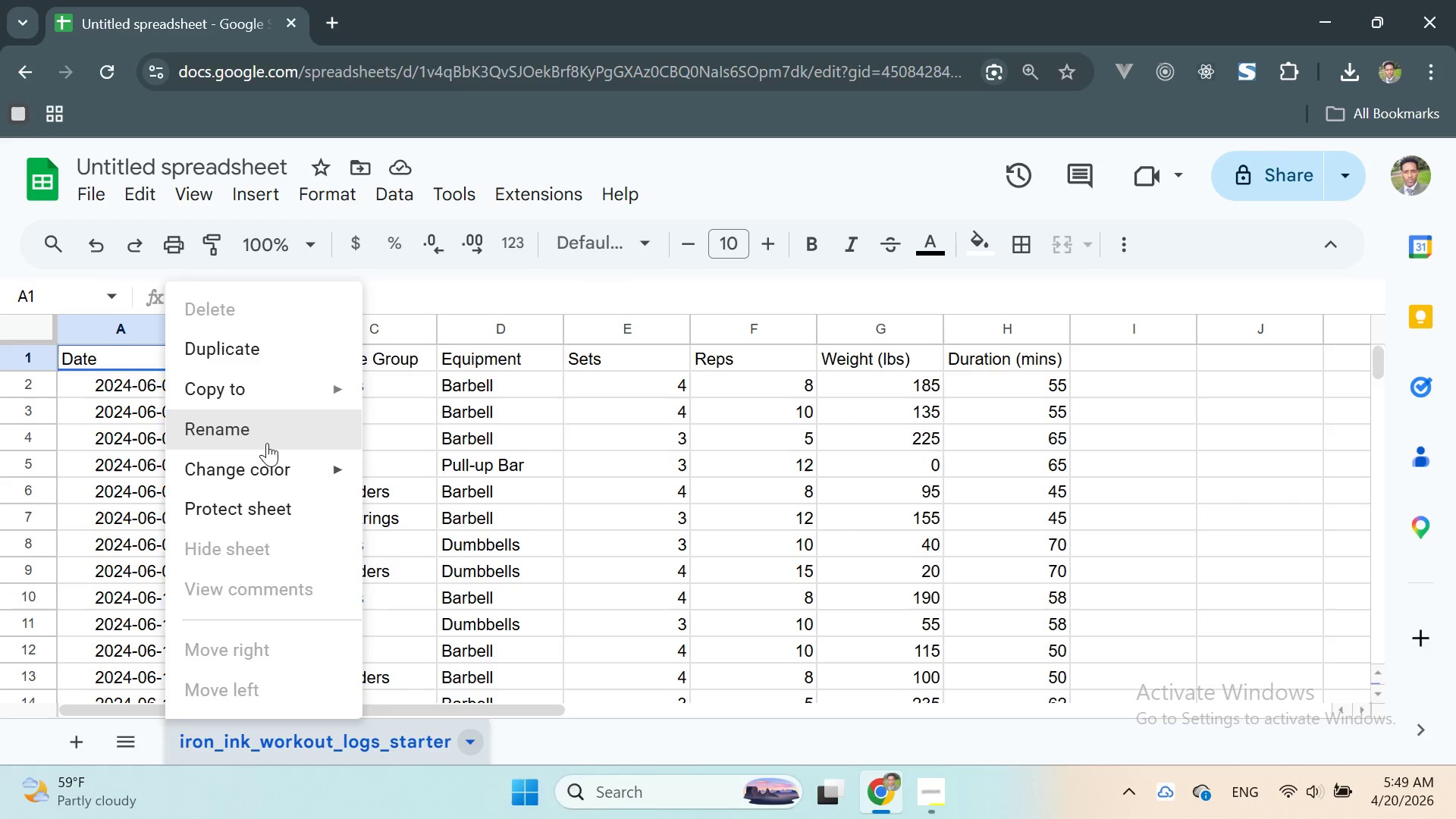 
left_click([256, 431])
 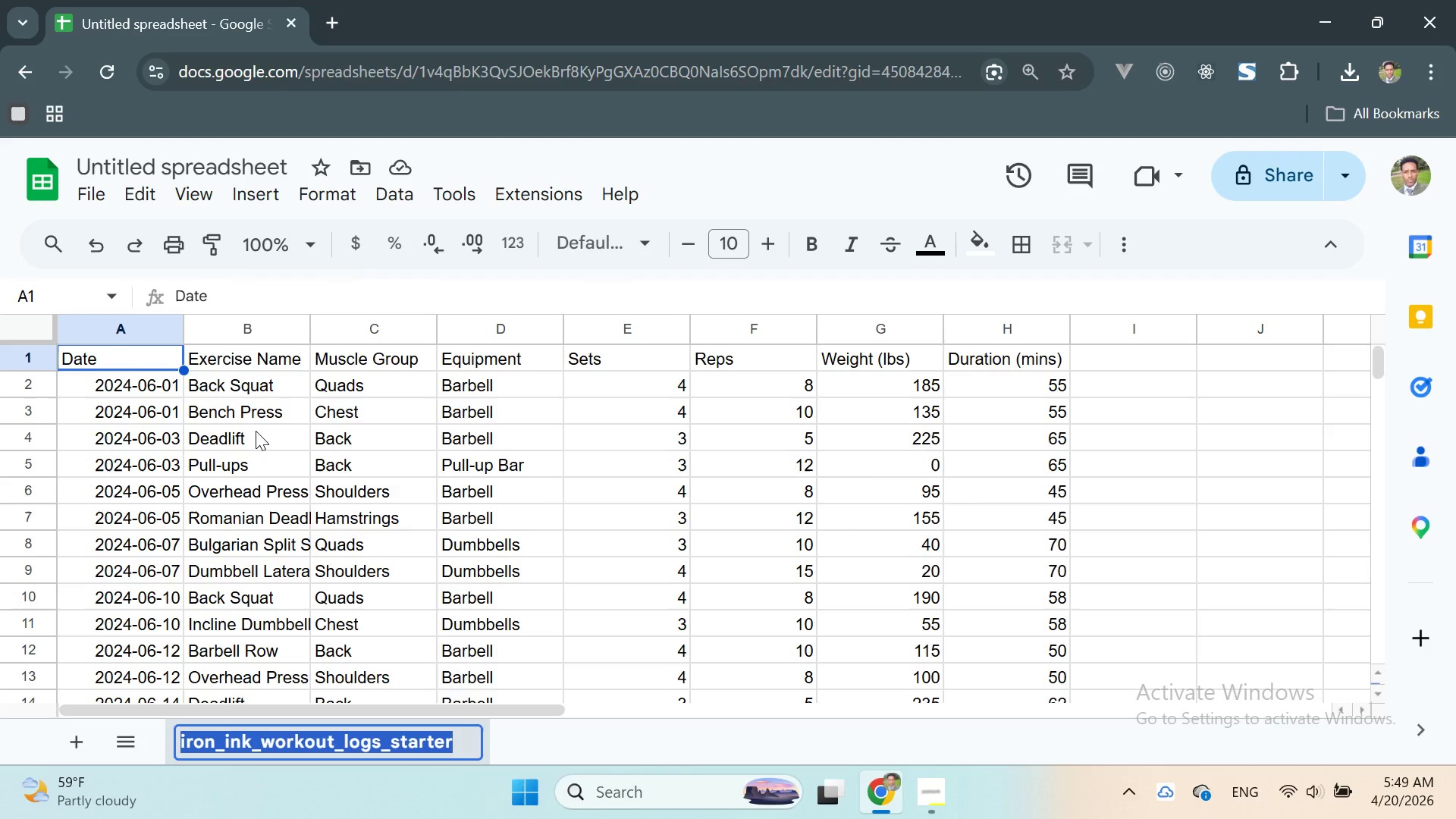 
key(Control+C)
 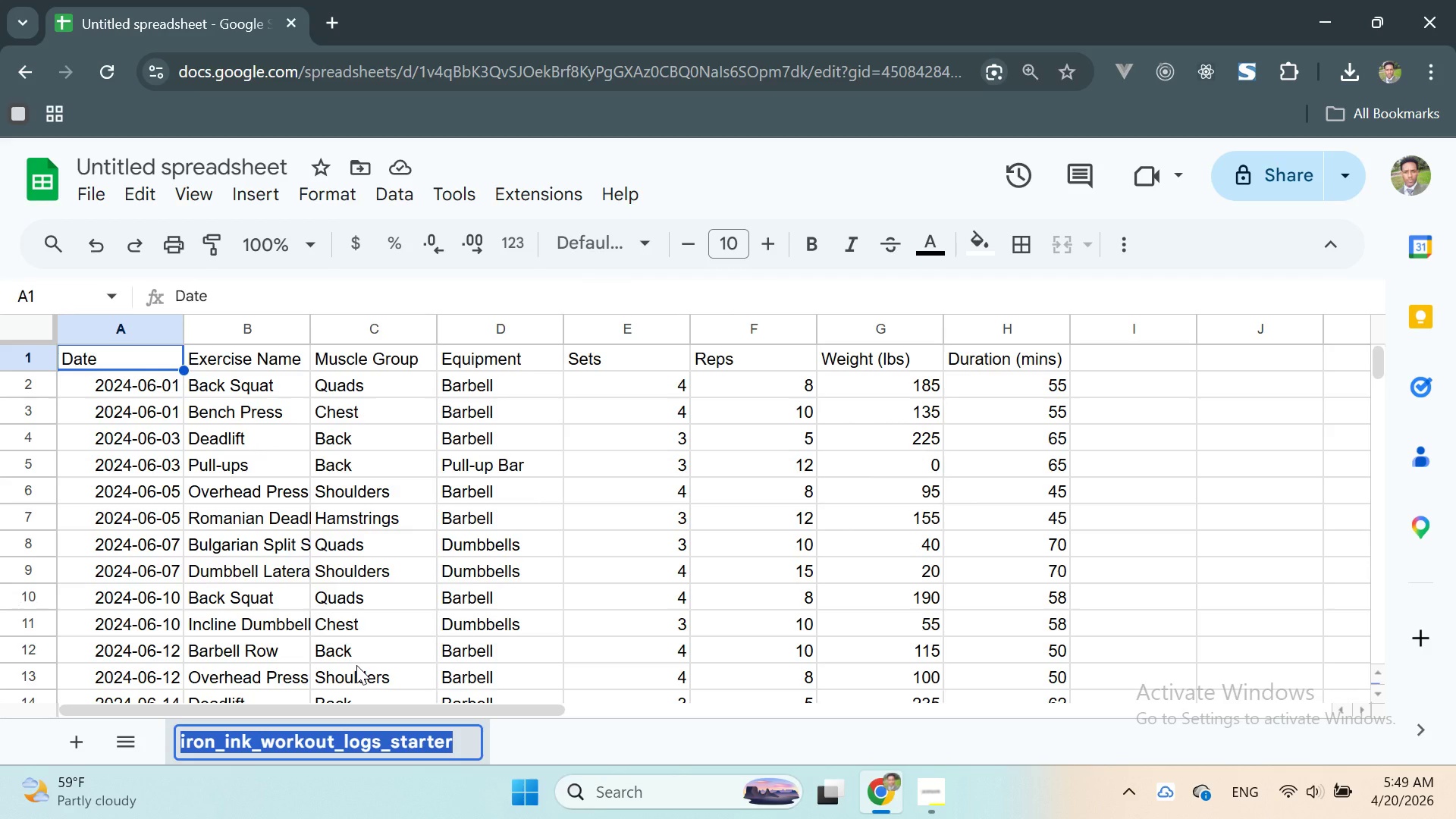 
wait(9.86)
 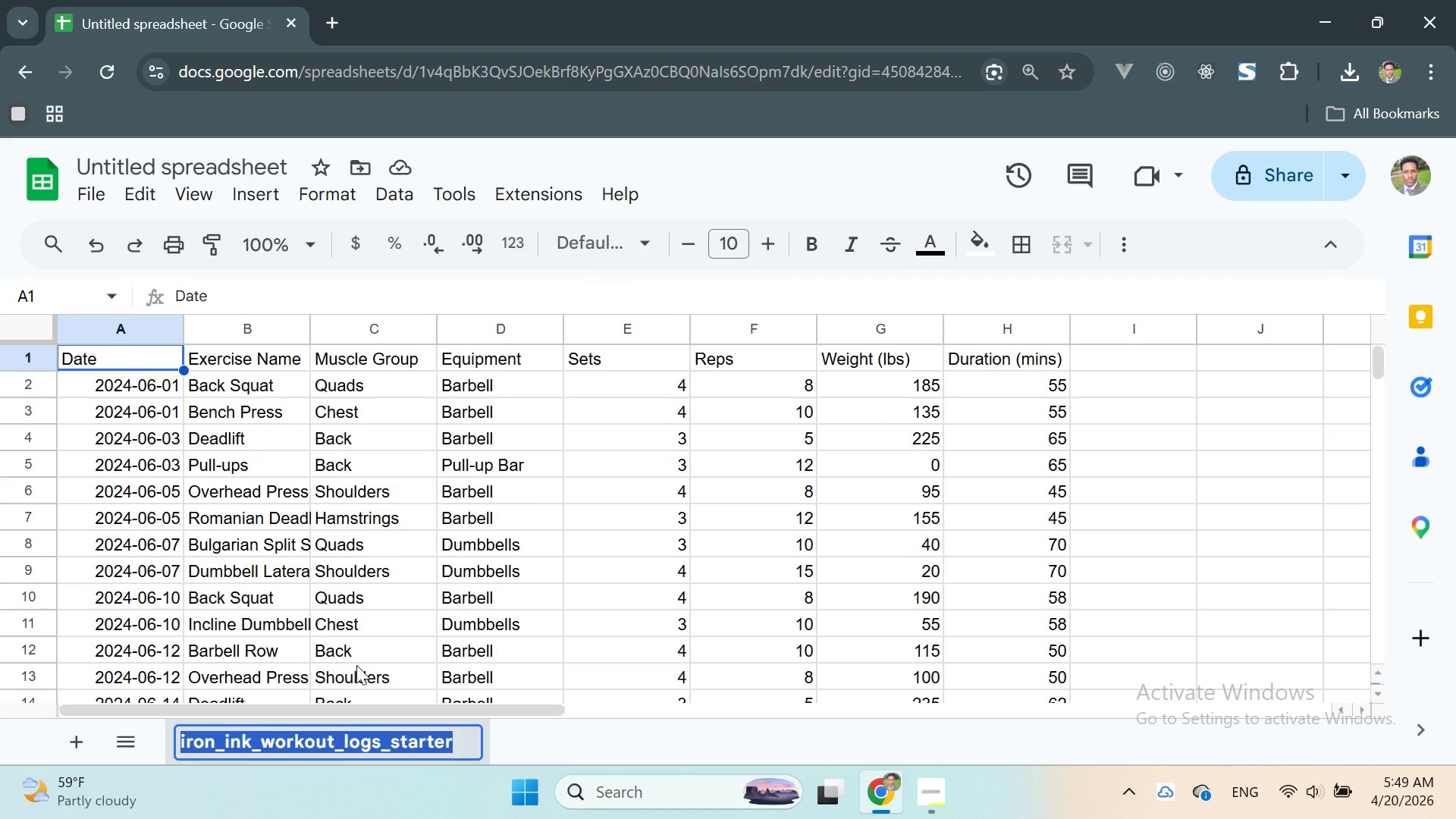 
right_click([372, 745])
 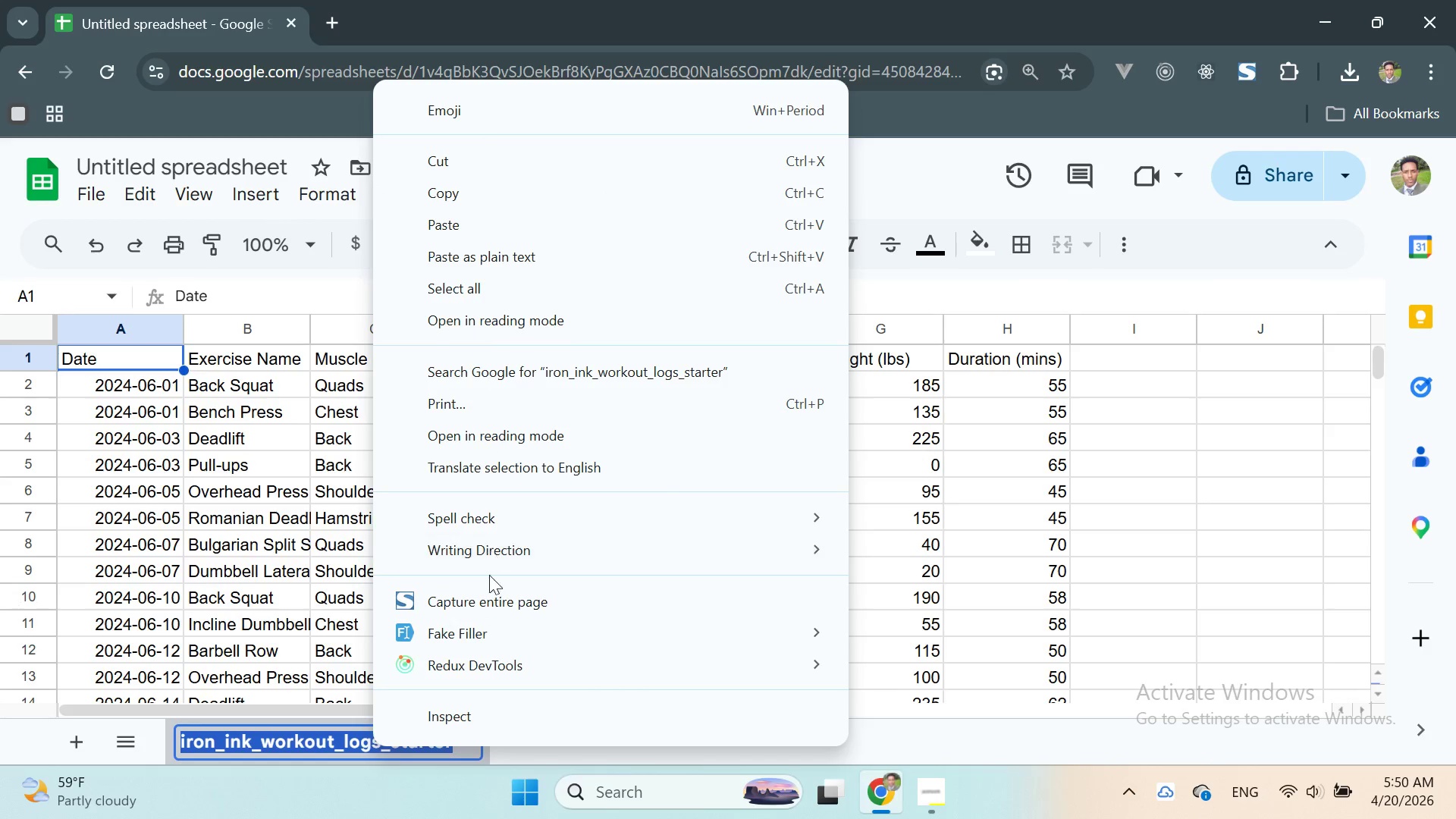 
wait(5.06)
 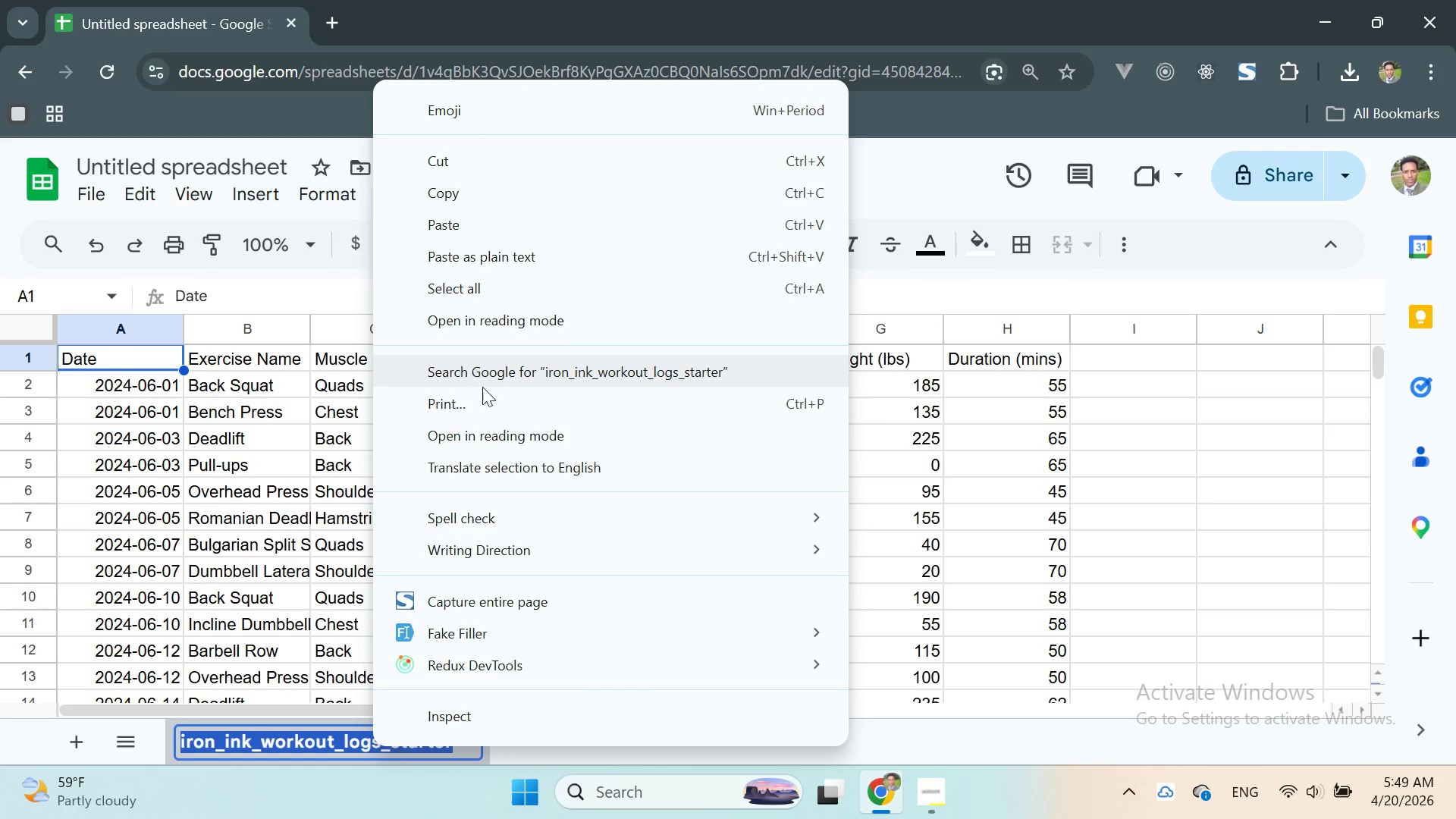 
left_click([333, 736])
 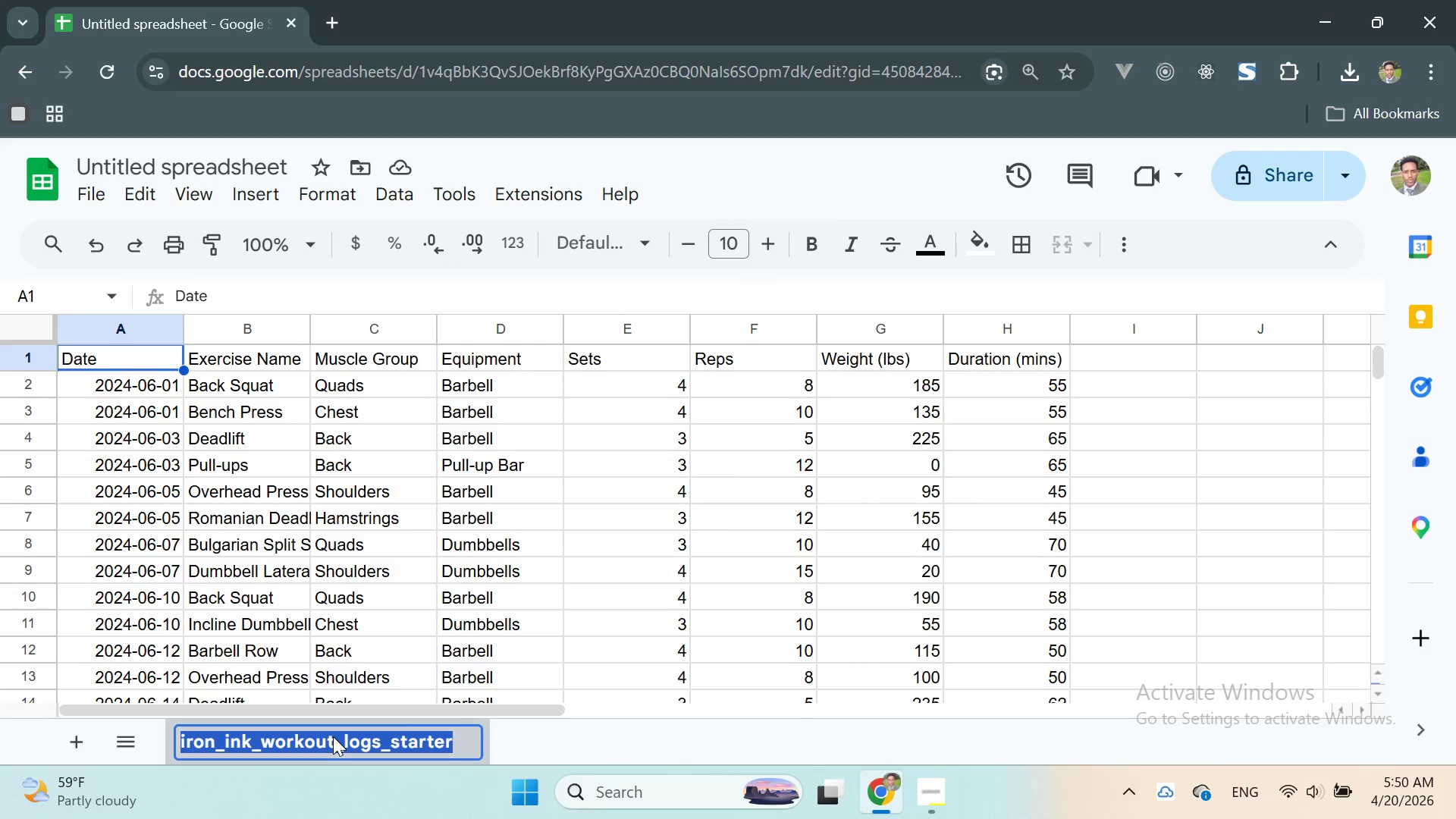 
right_click([333, 736])
 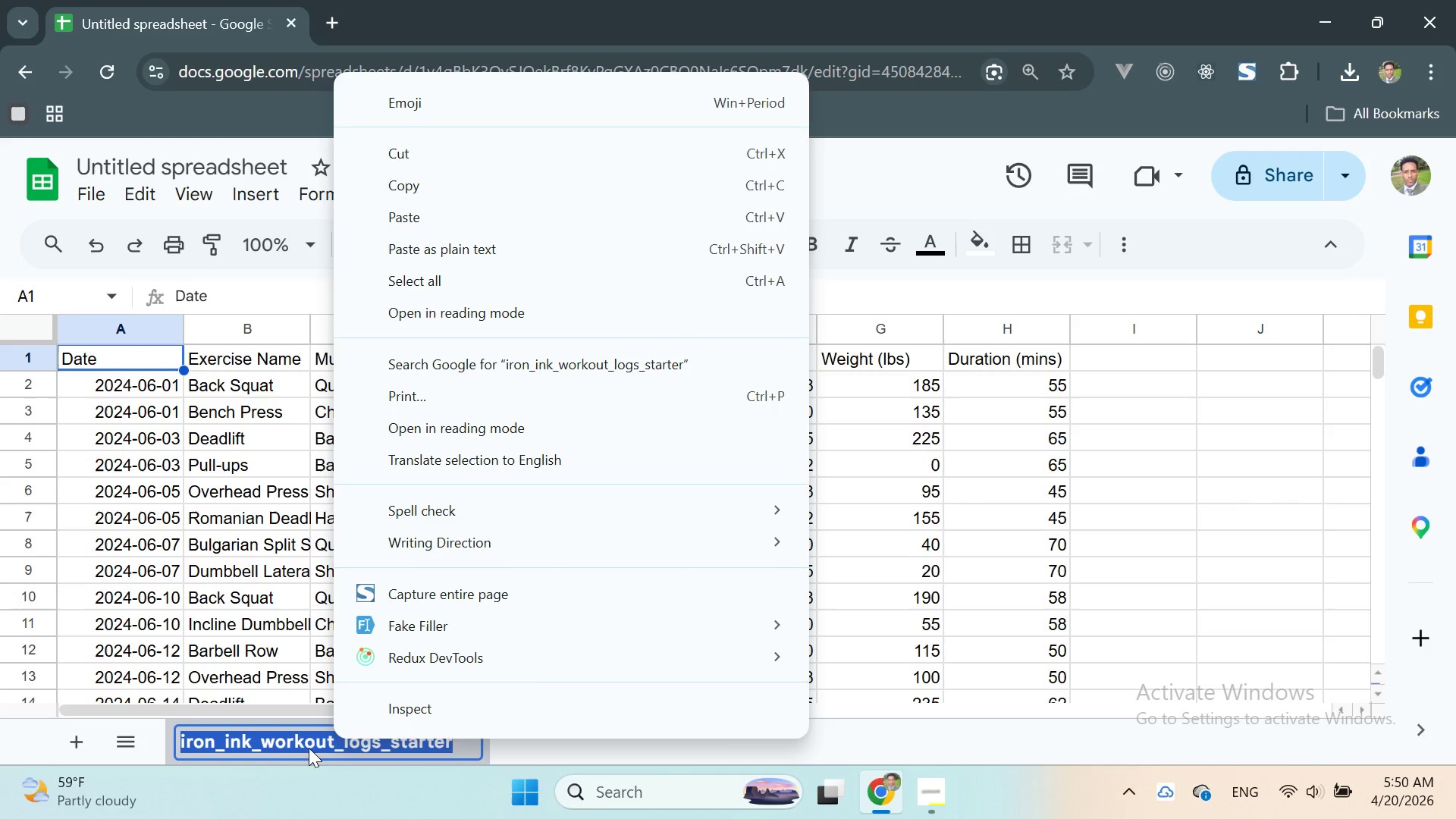 
left_click([306, 736])
 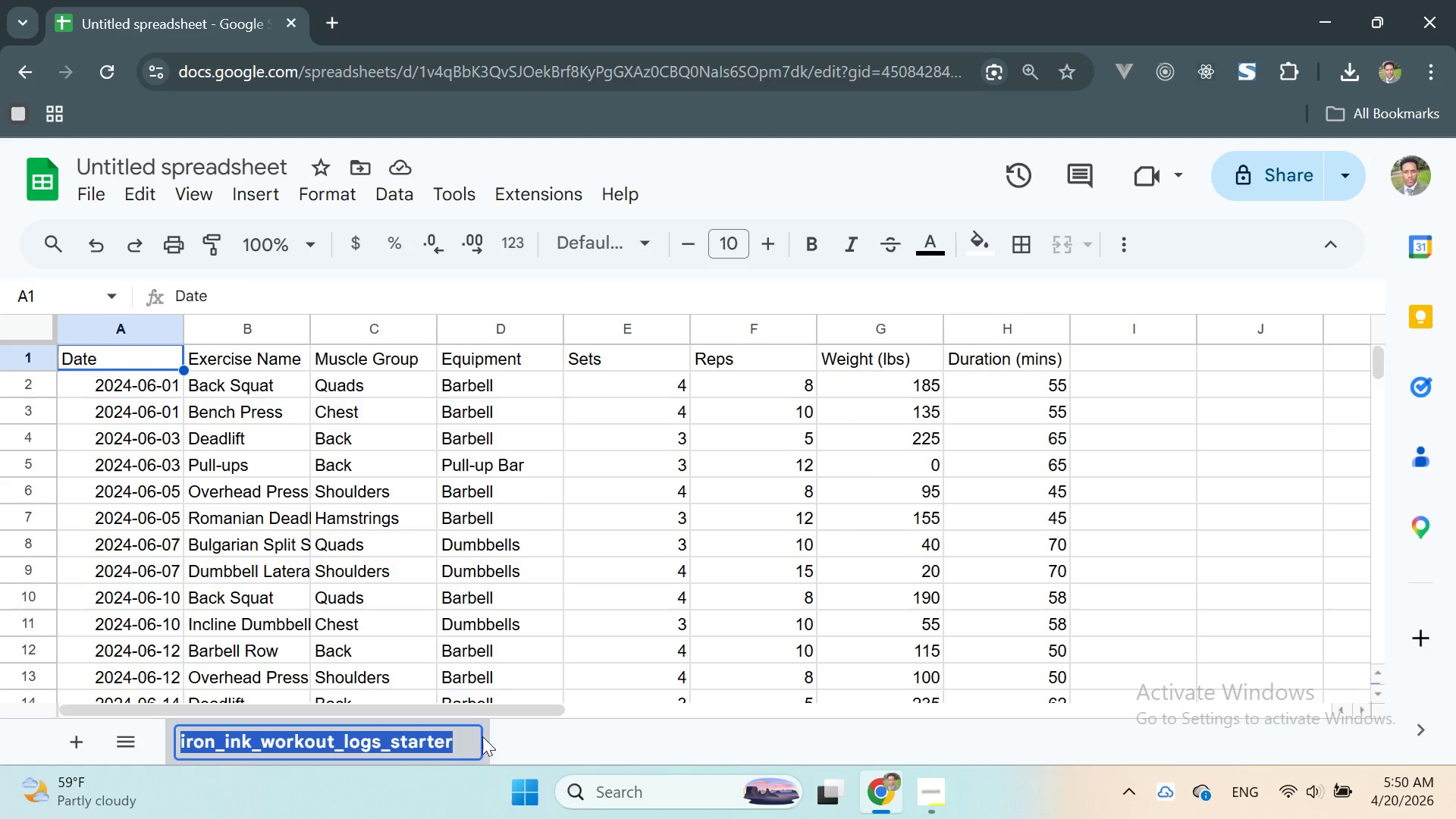 
left_click([499, 737])
 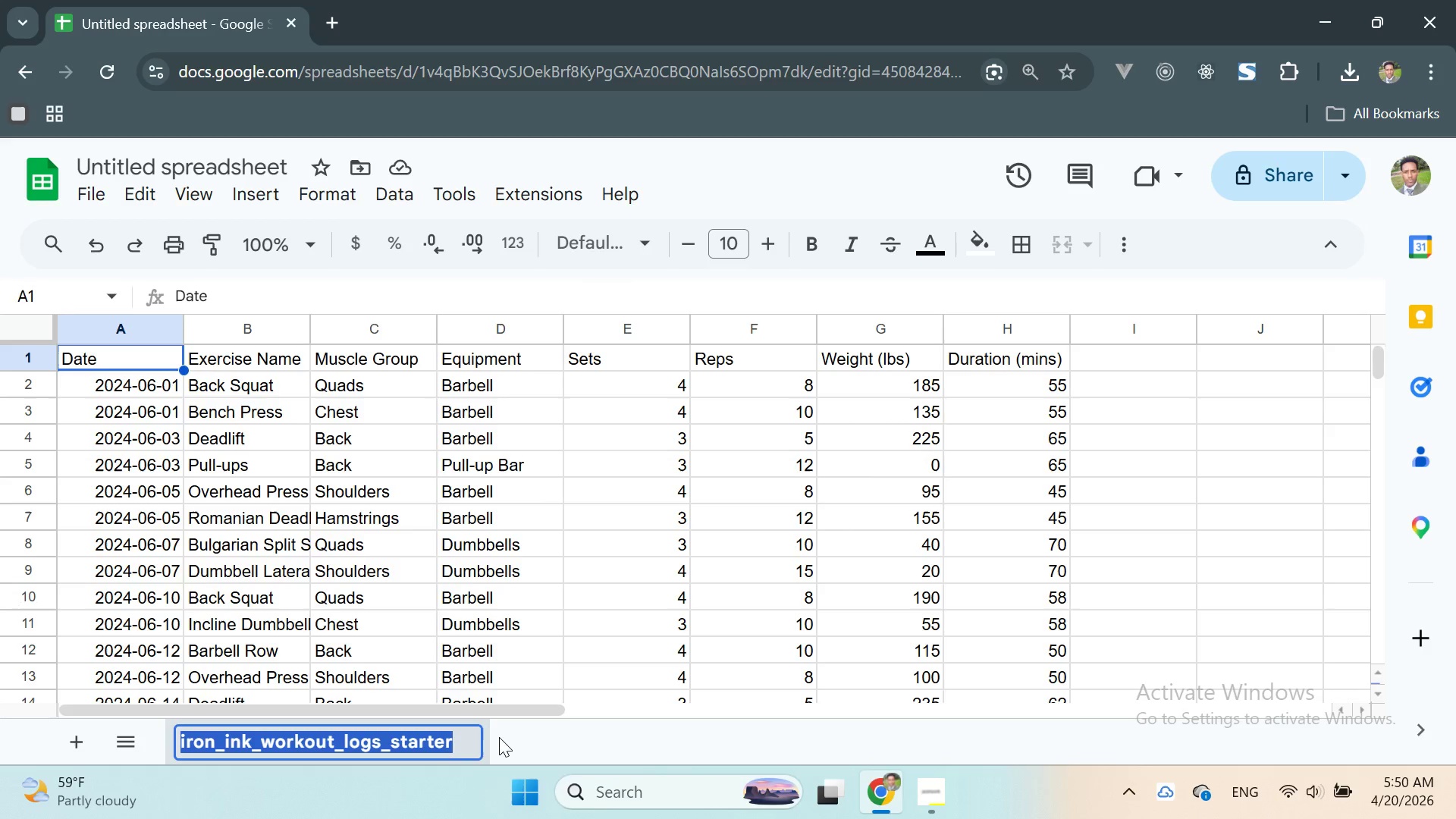 
left_click([502, 737])
 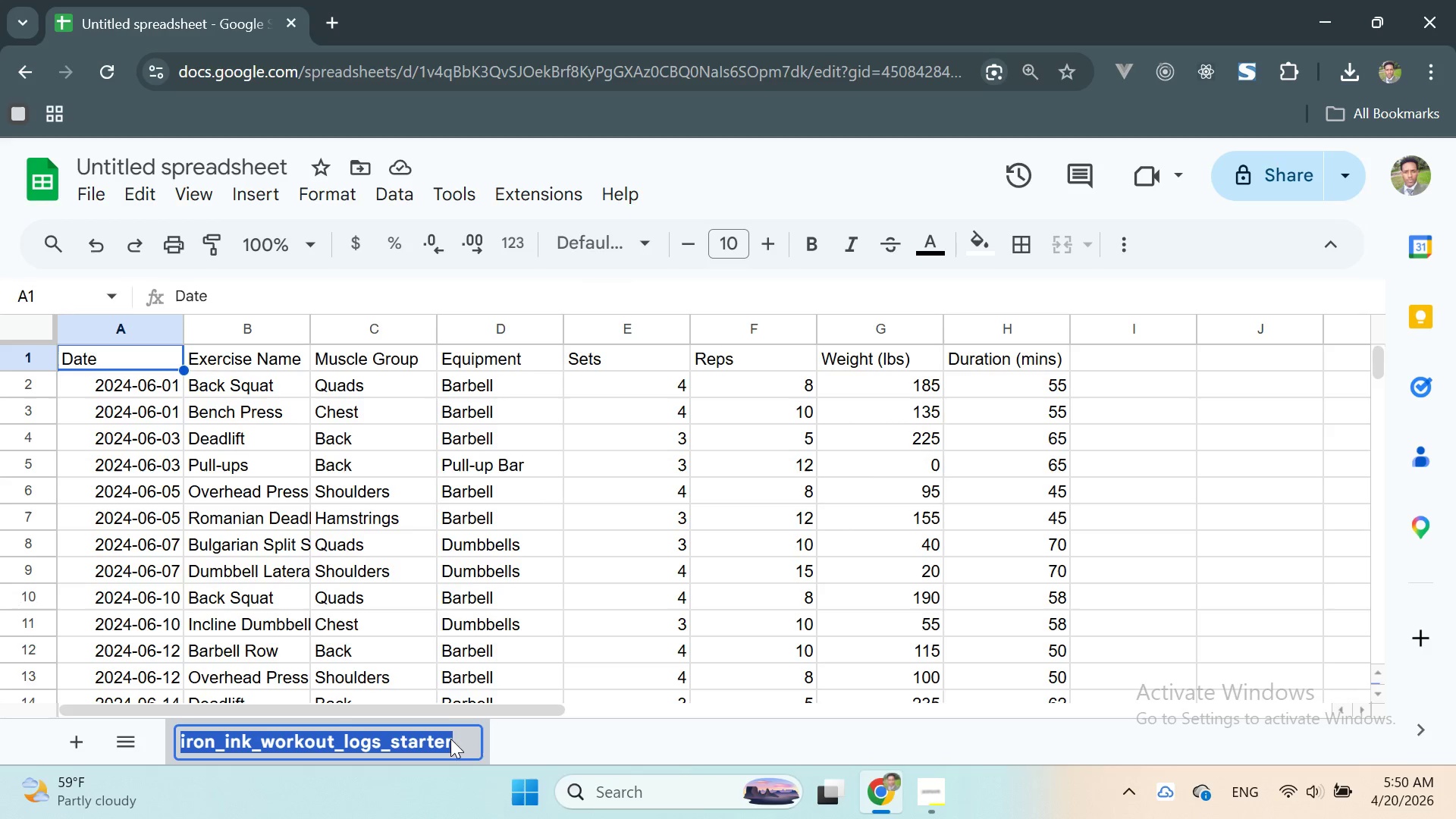 
left_click([488, 739])
 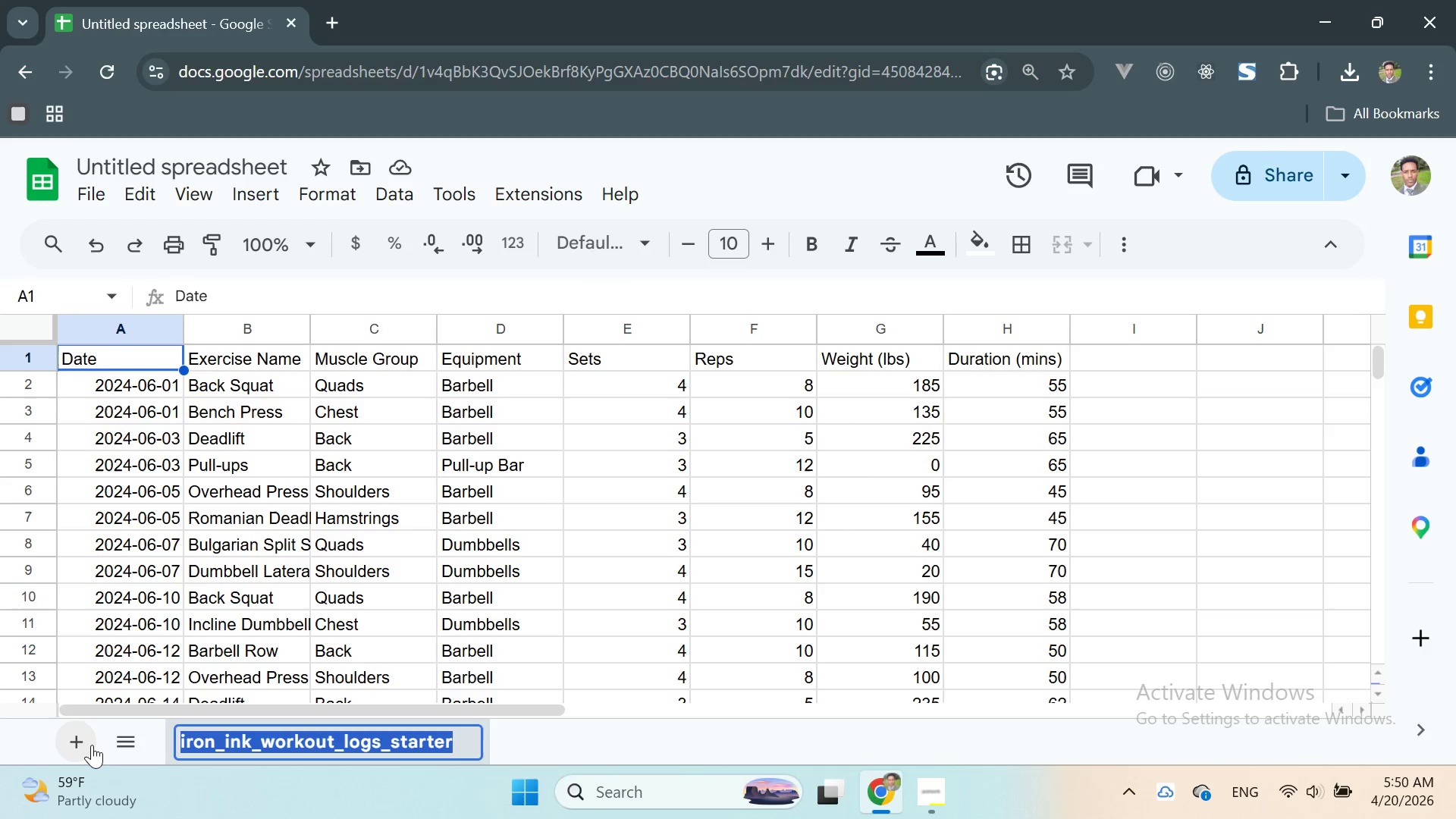 
left_click([77, 739])
 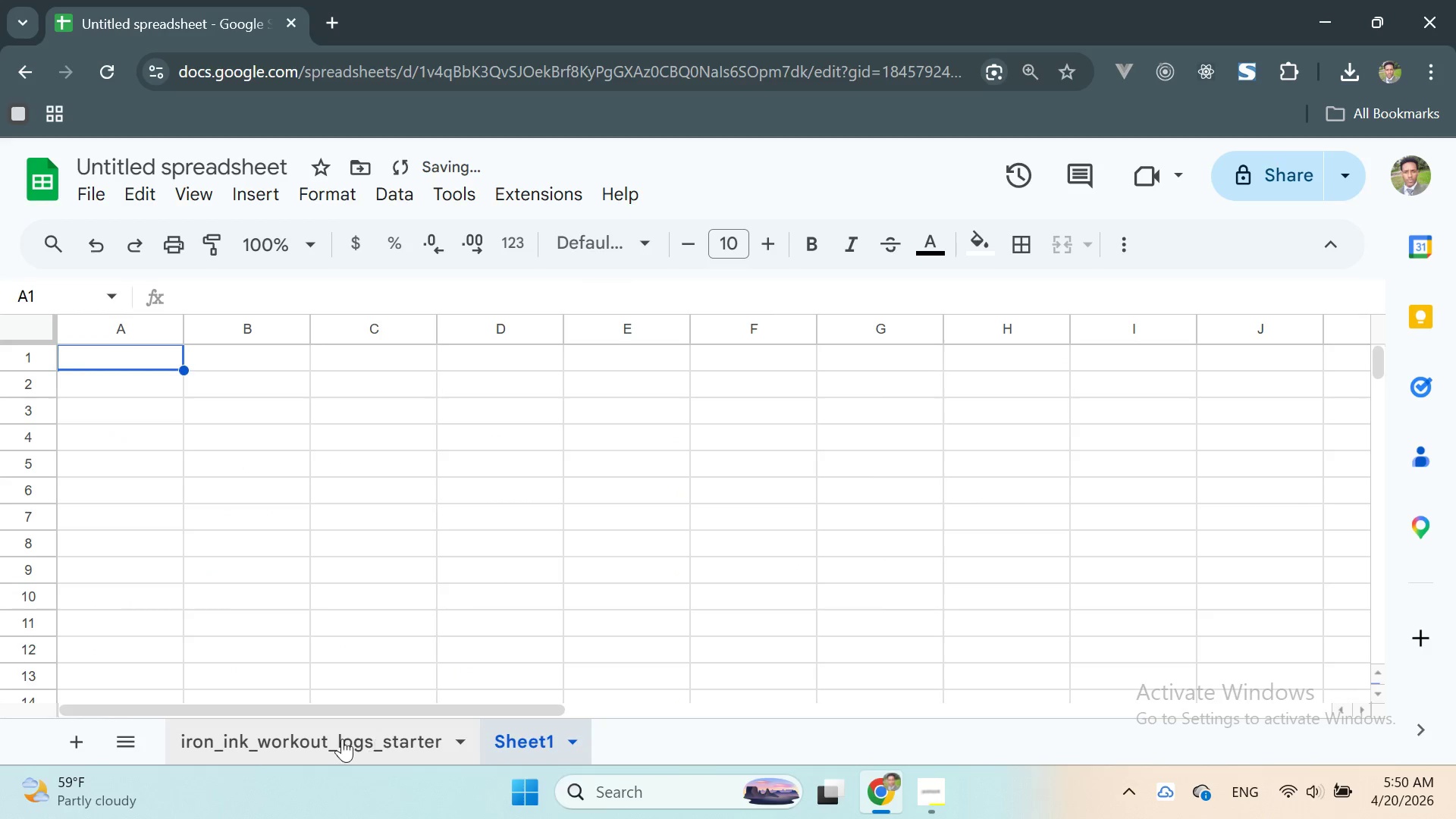 
left_click([327, 739])
 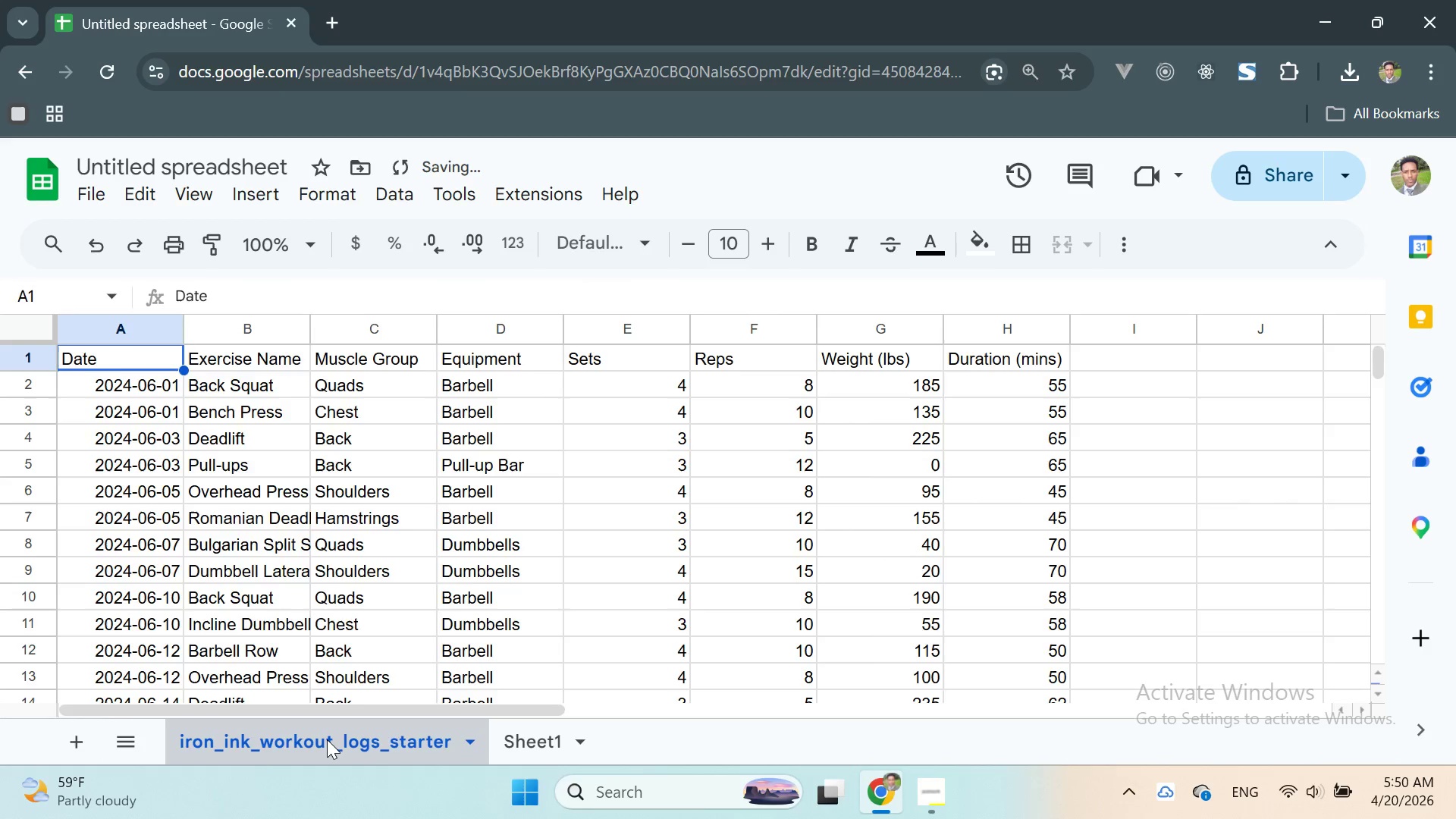 
right_click([327, 739])
 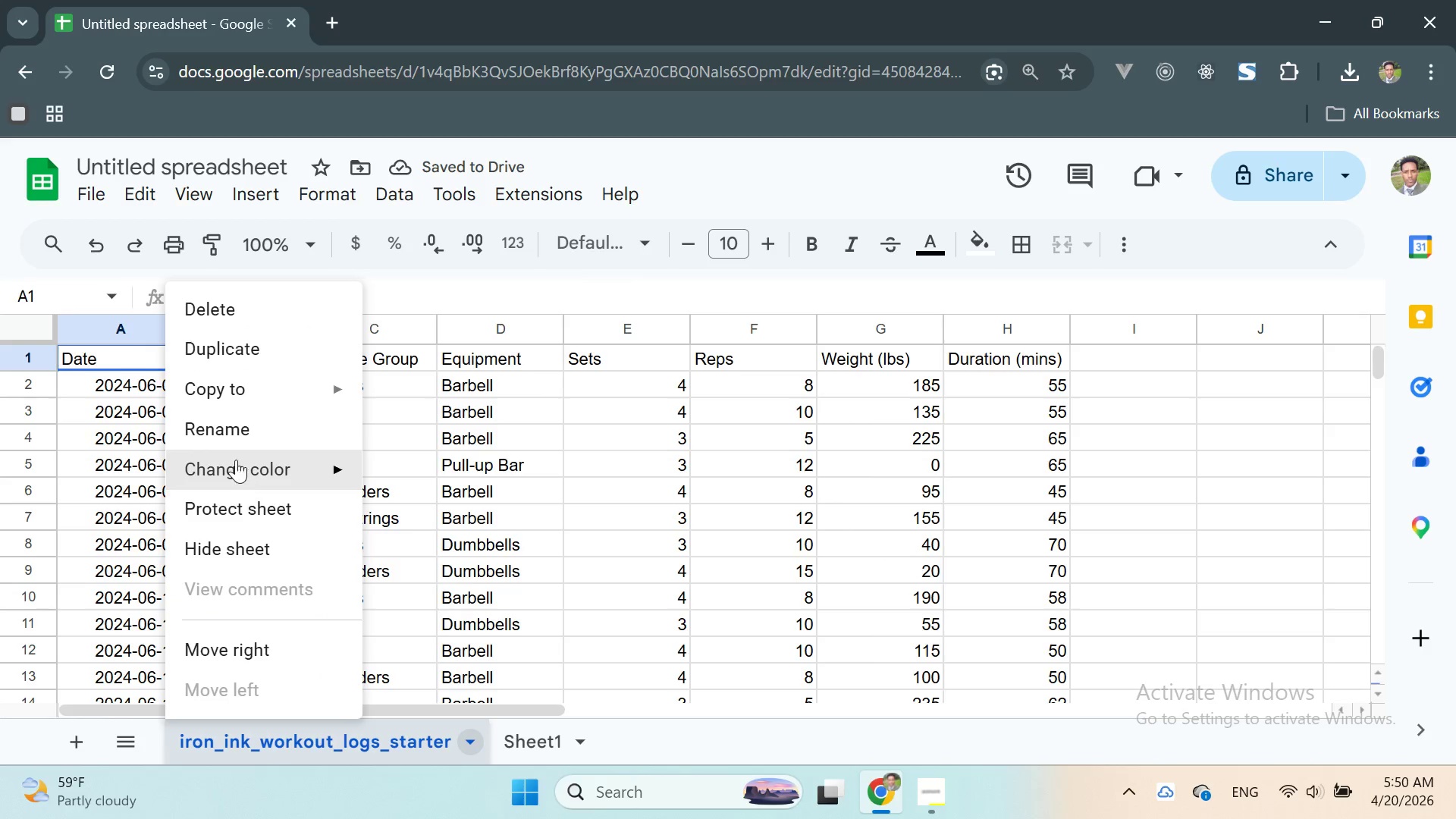 
left_click([222, 431])
 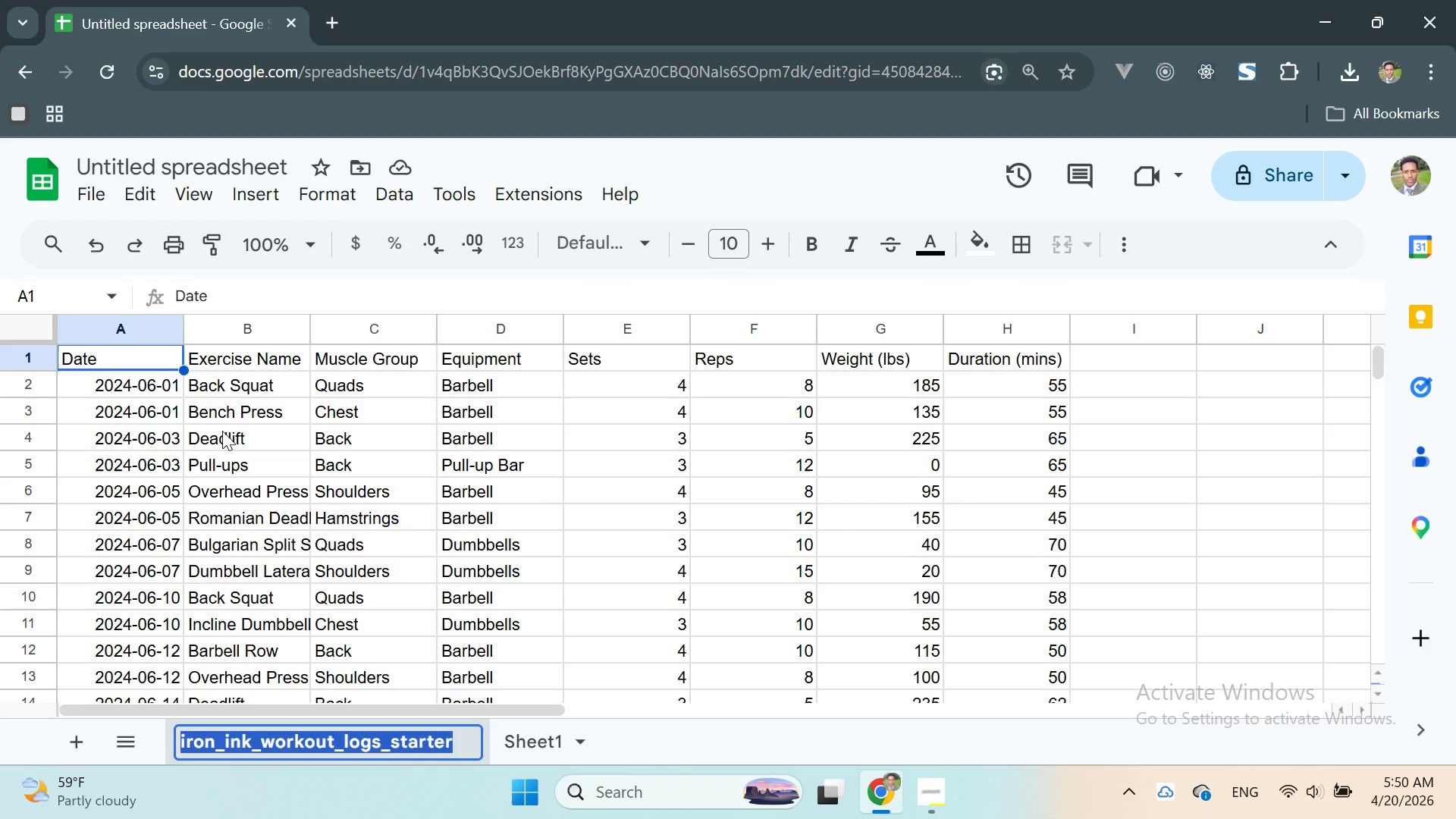 
type(Workouts)
 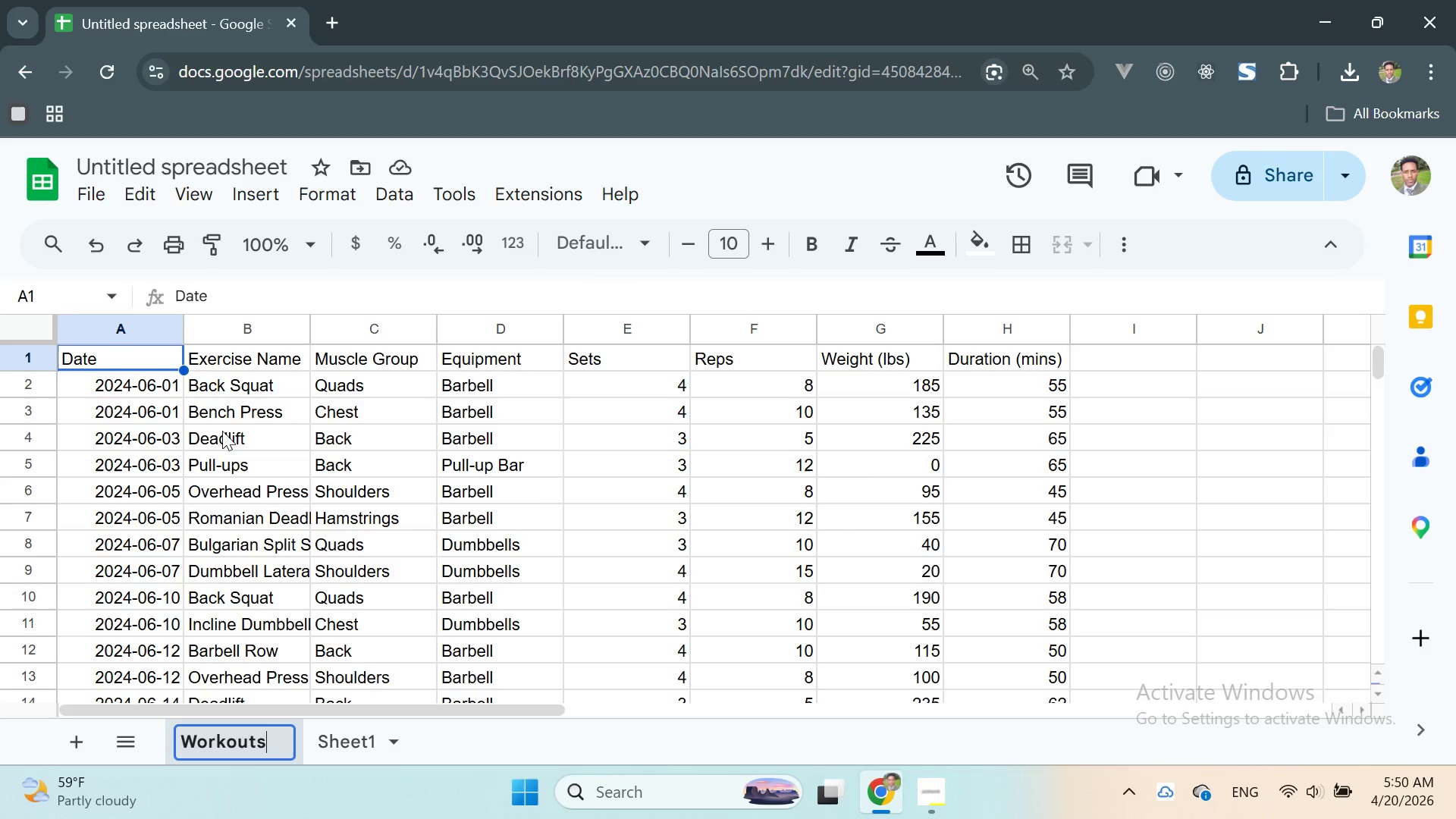 
key(Enter)
 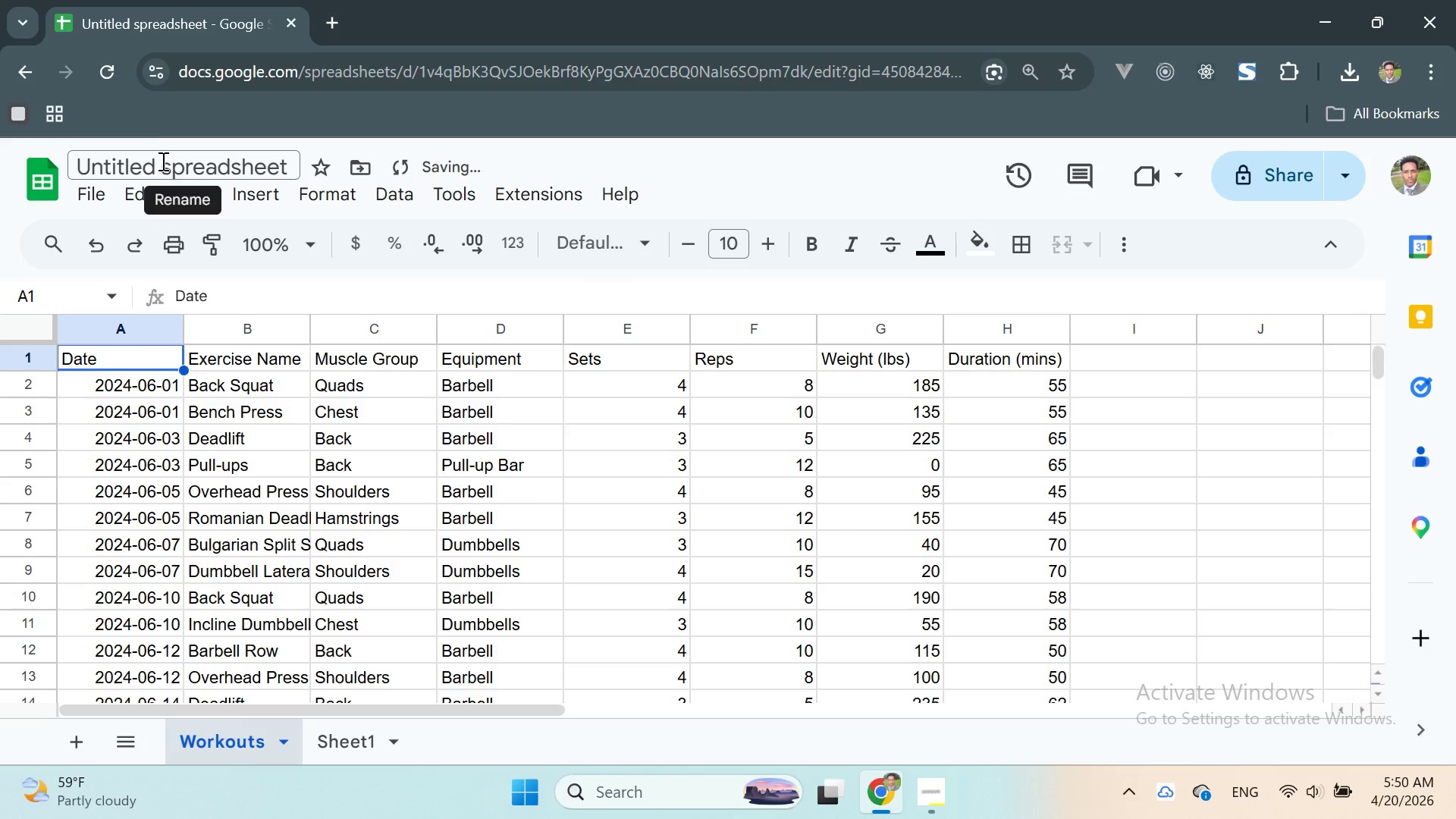 
double_click([162, 161])
 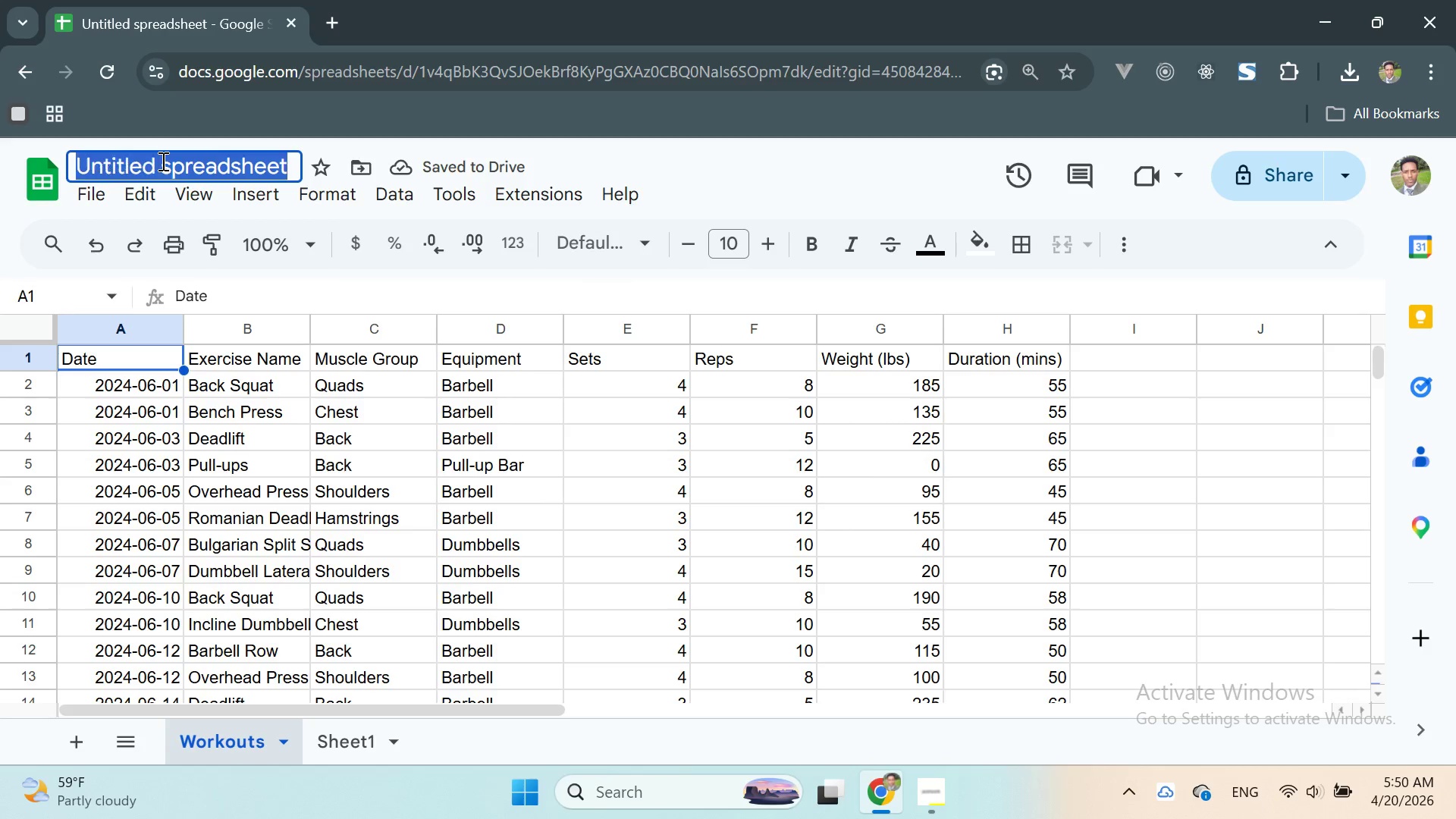 
triple_click([162, 161])
 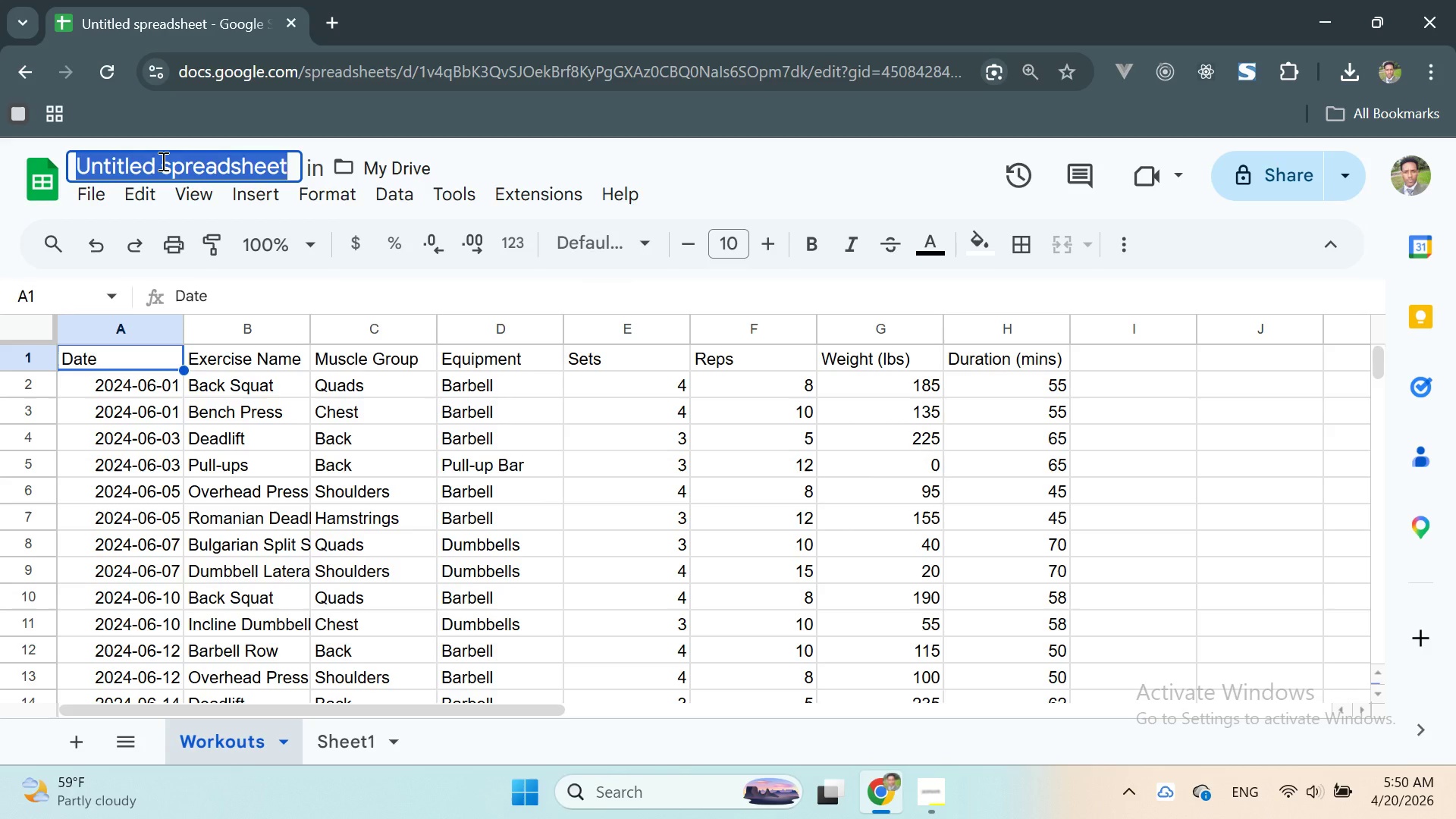 
type(fitness )
key(Backspace)
key(Backspace)
type(Fitness Tracker)
 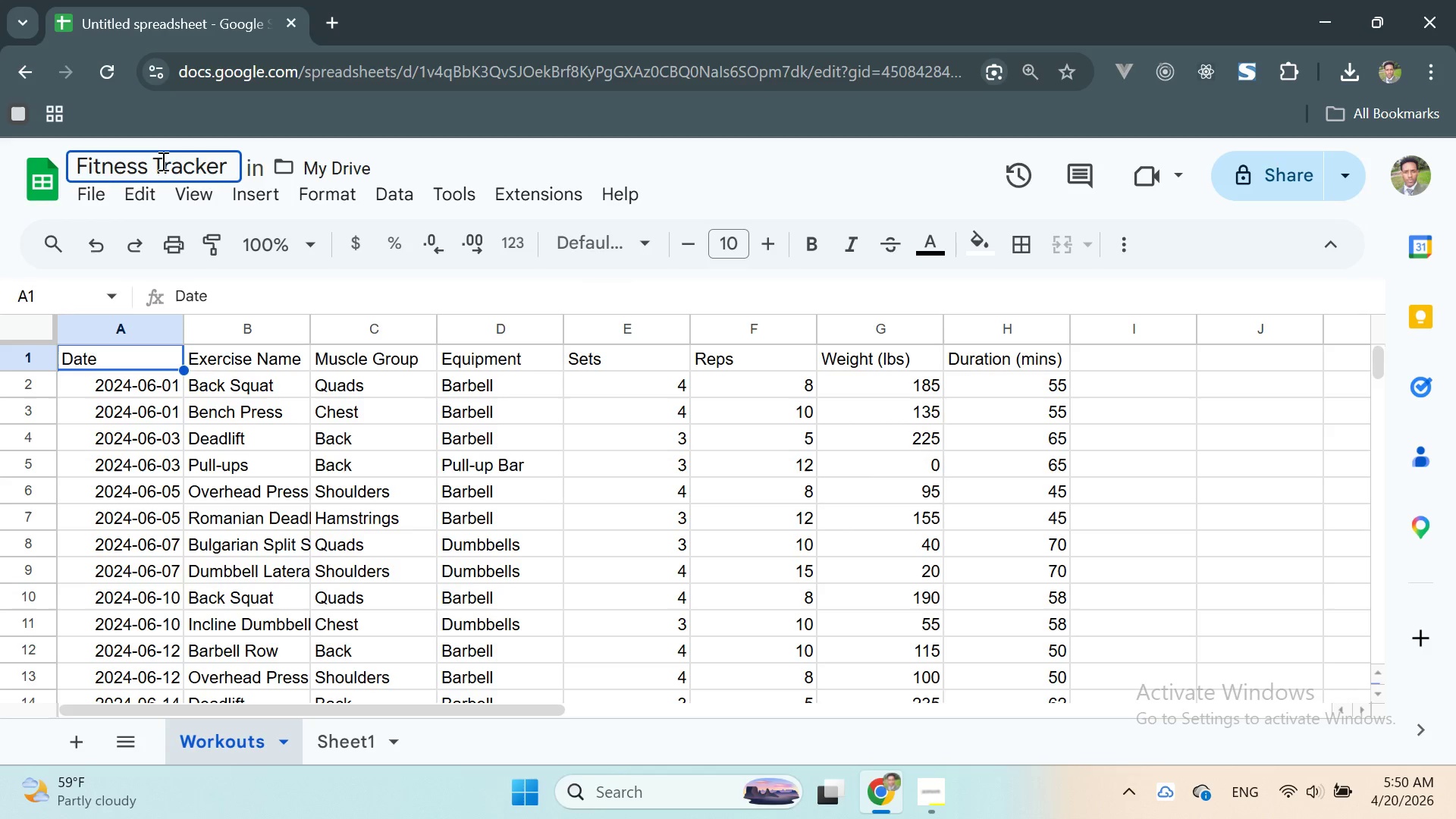 
key(Enter)
 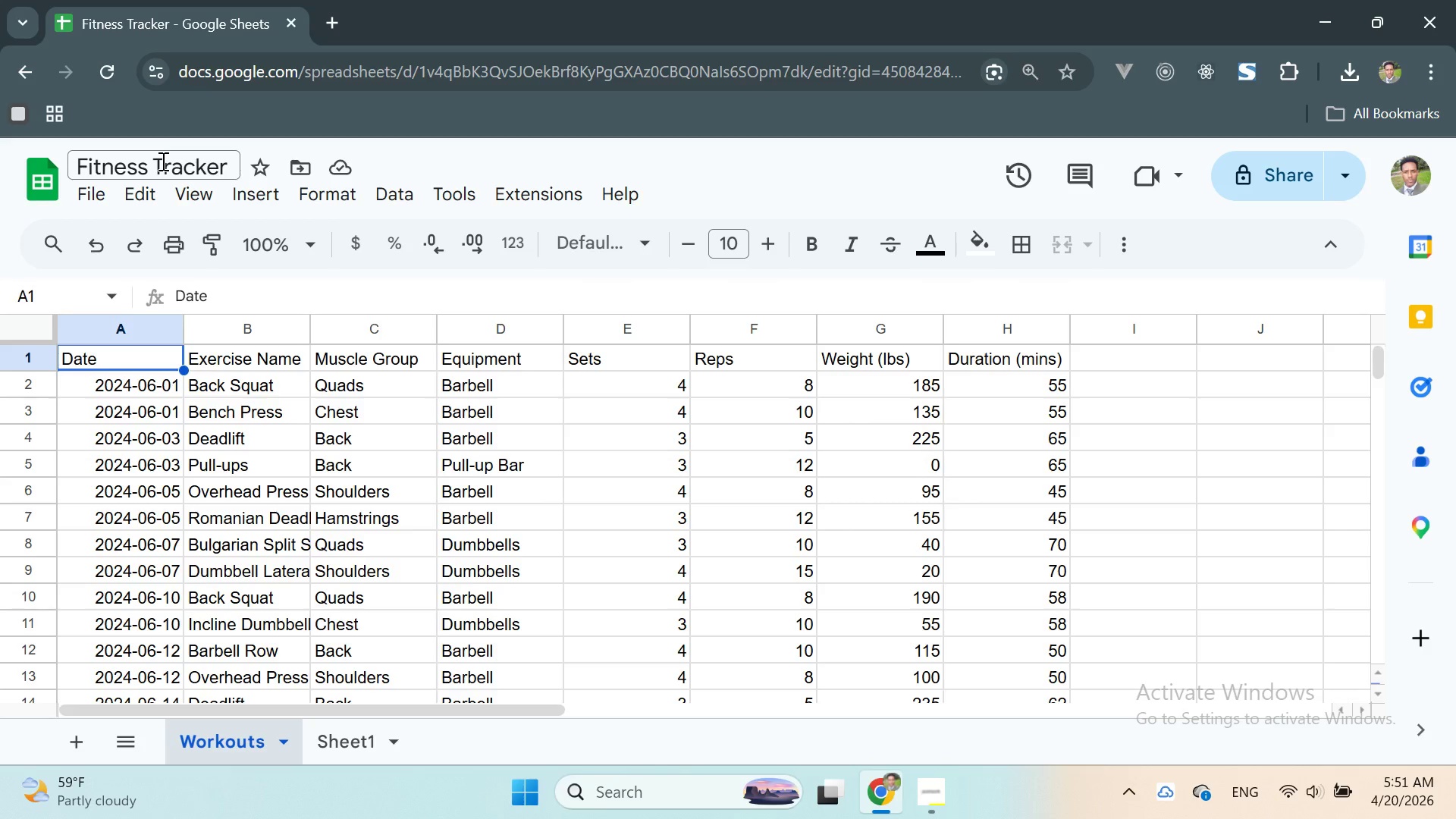 
wait(26.73)
 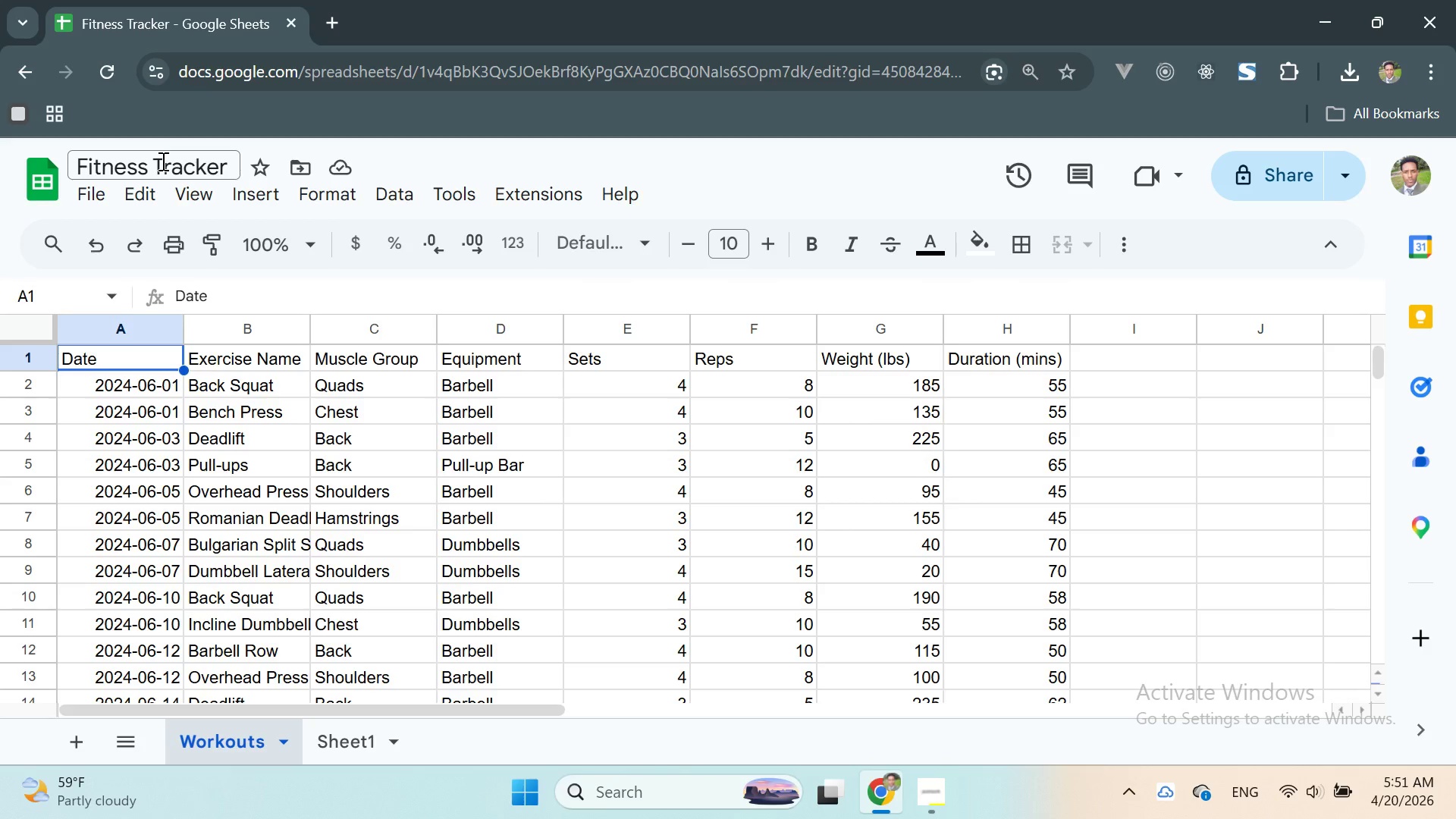 
left_click([224, 428])
 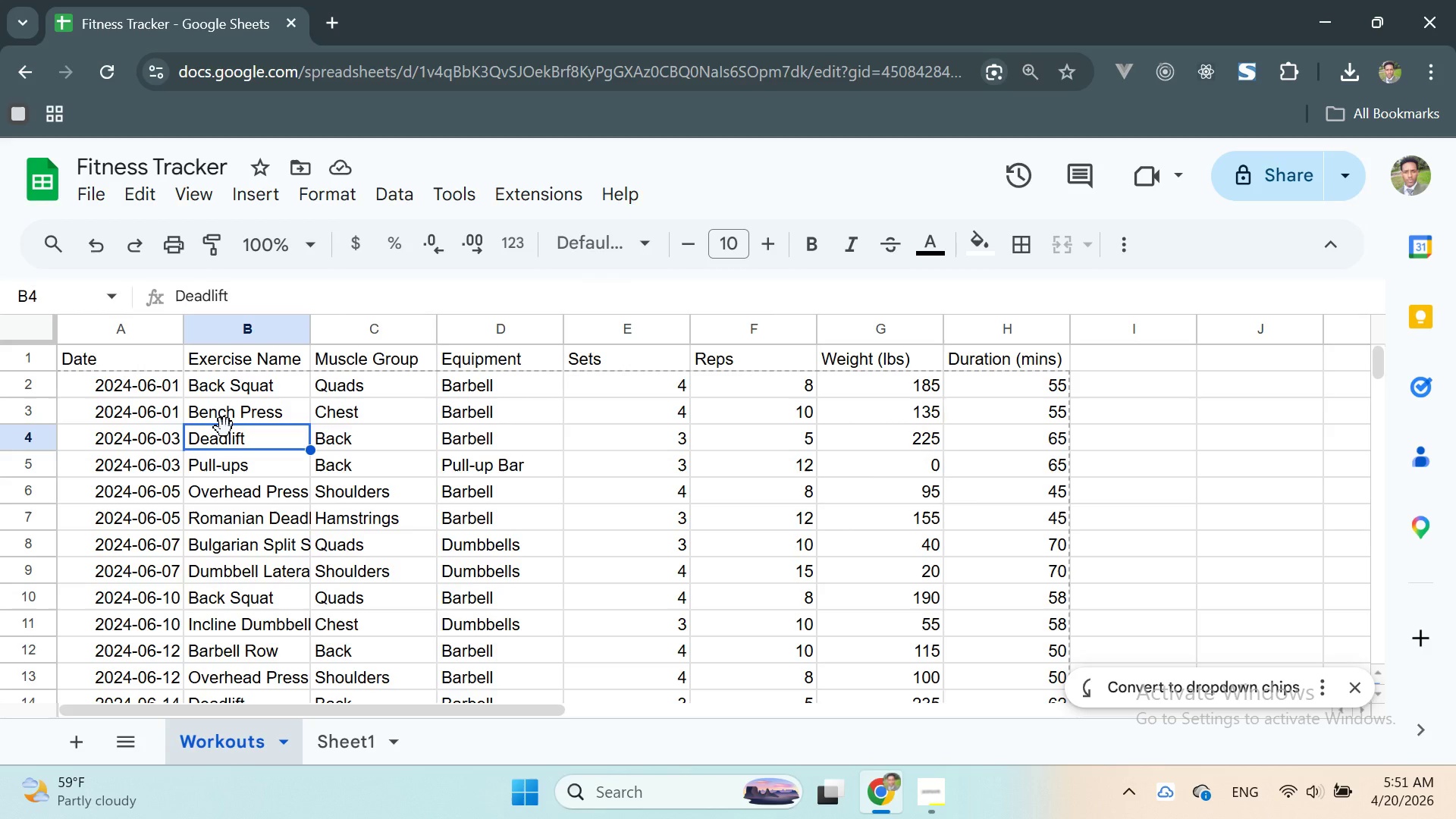 
wait(10.22)
 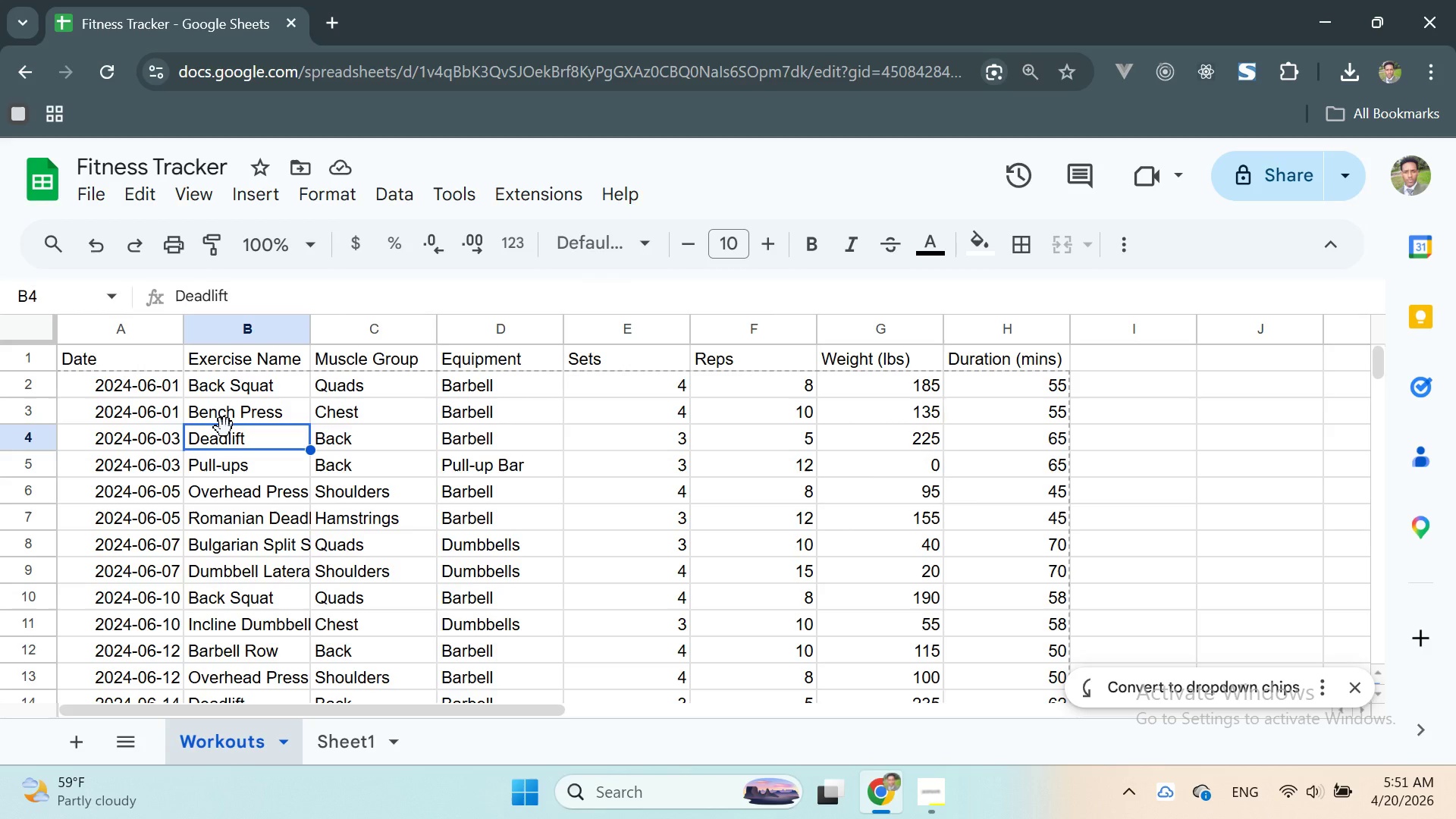 
scroll: coordinate [243, 521], scroll_direction: down, amount: 31.0
 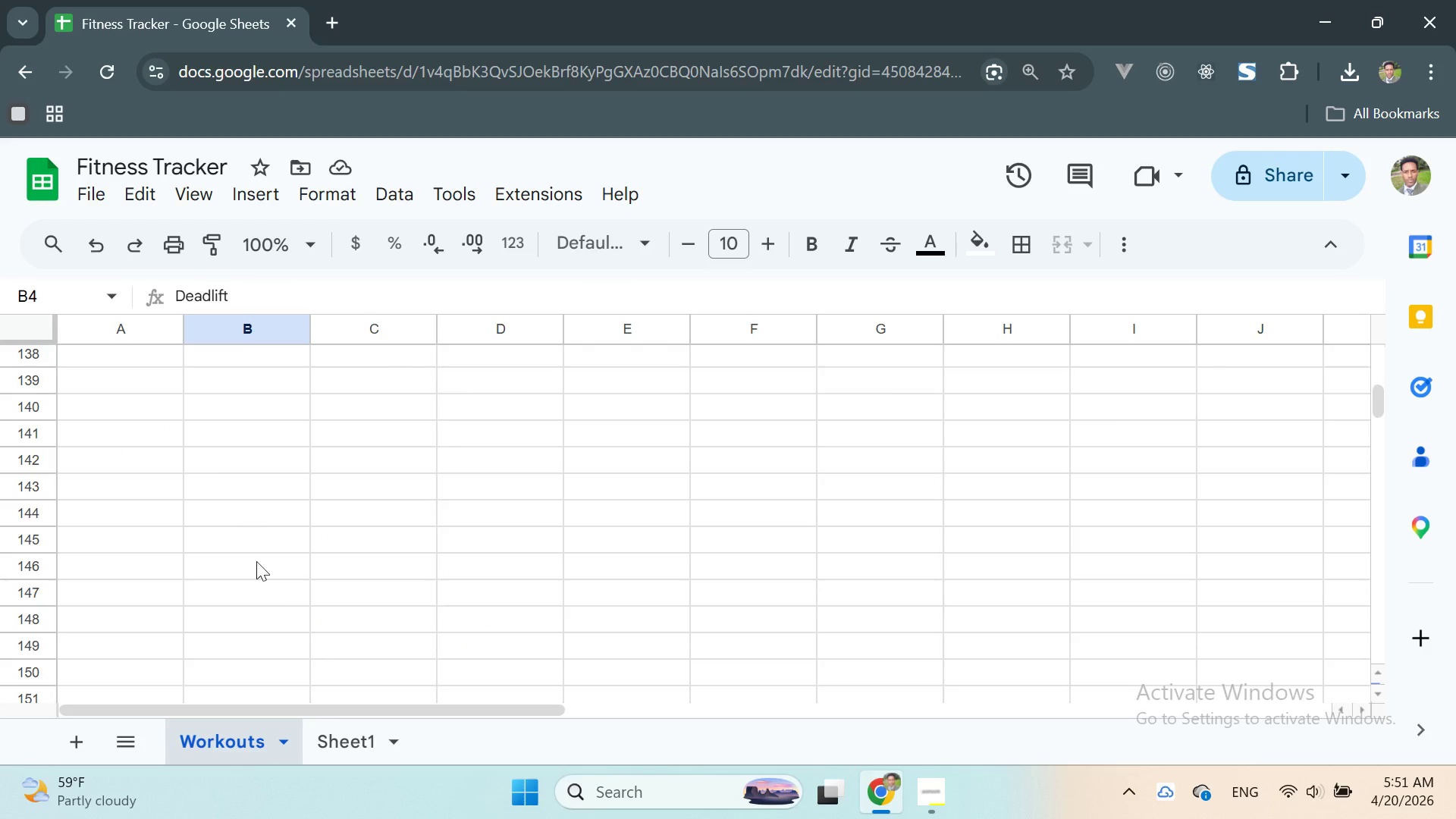 
scroll: coordinate [256, 535], scroll_direction: up, amount: 23.0
 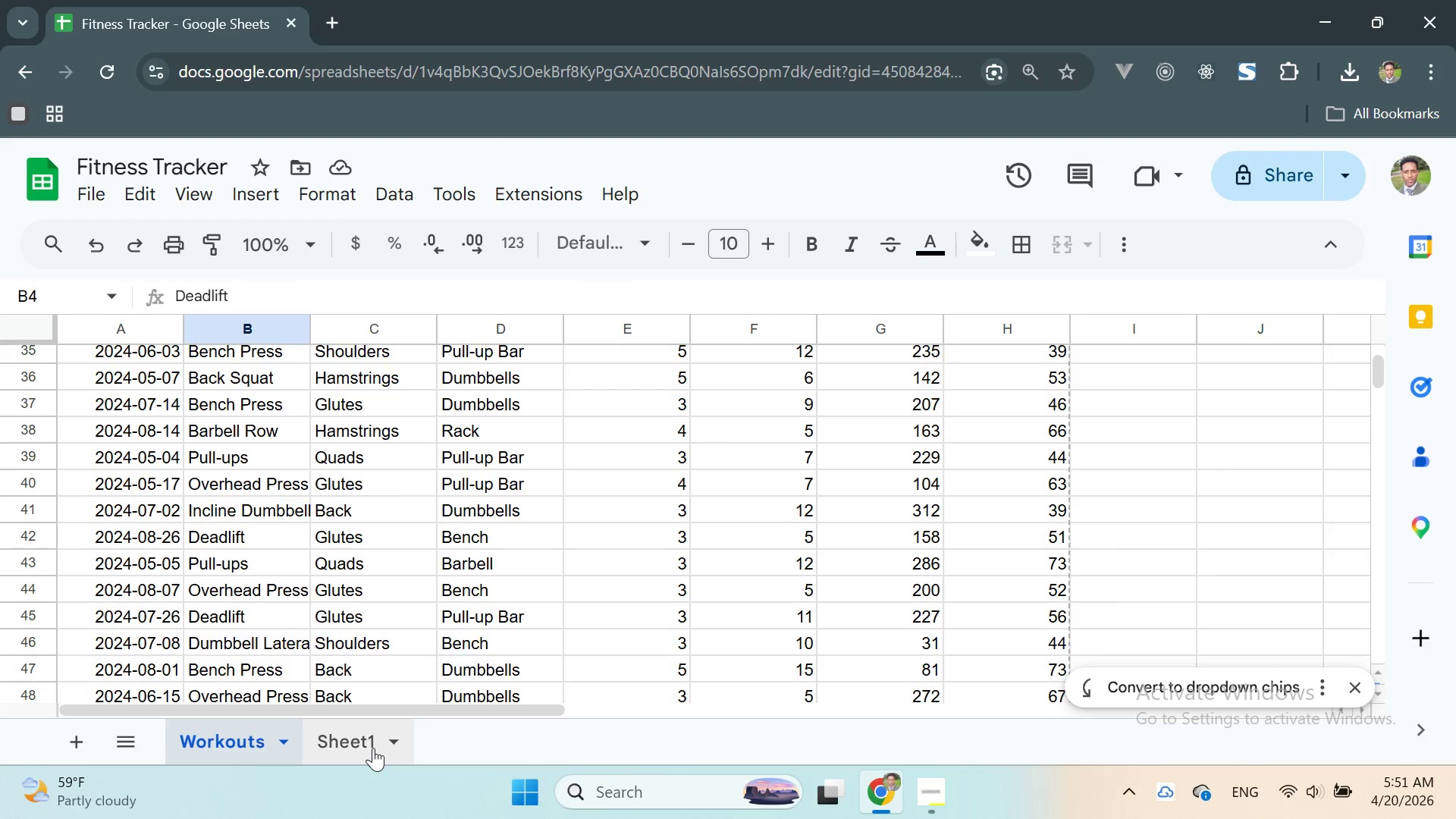 
right_click([372, 748])
 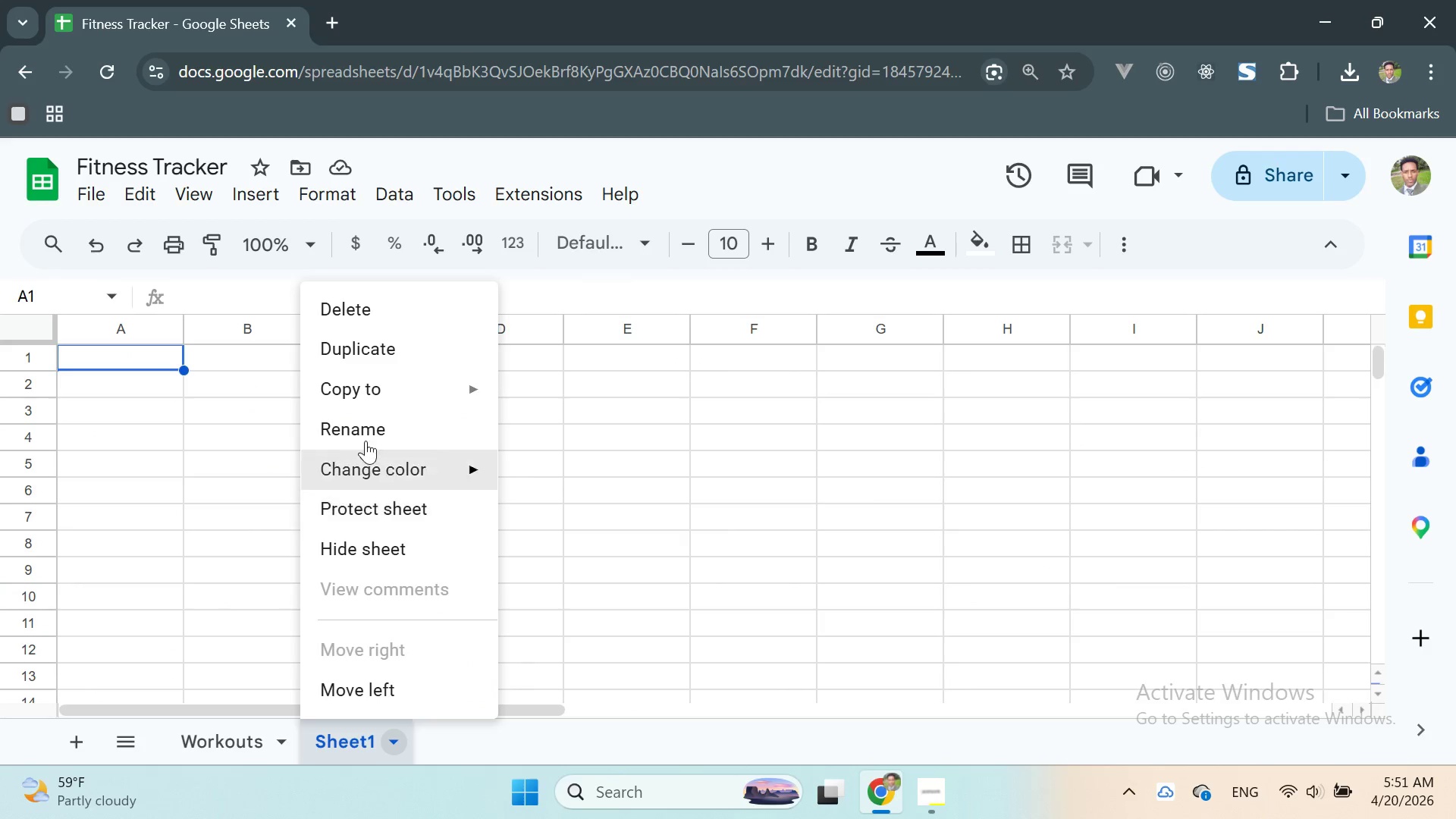 
left_click([363, 419])
 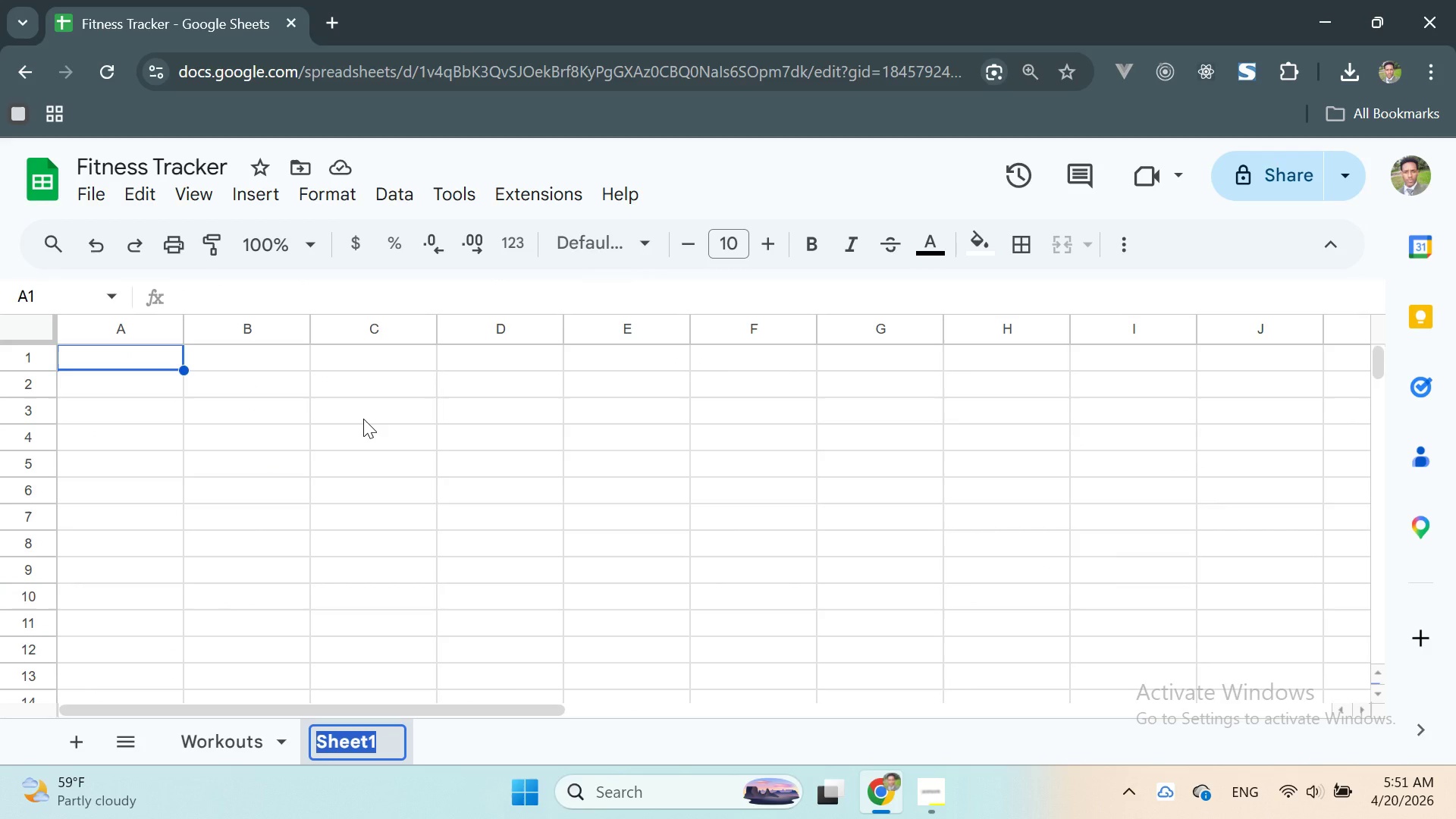 
wait(10.05)
 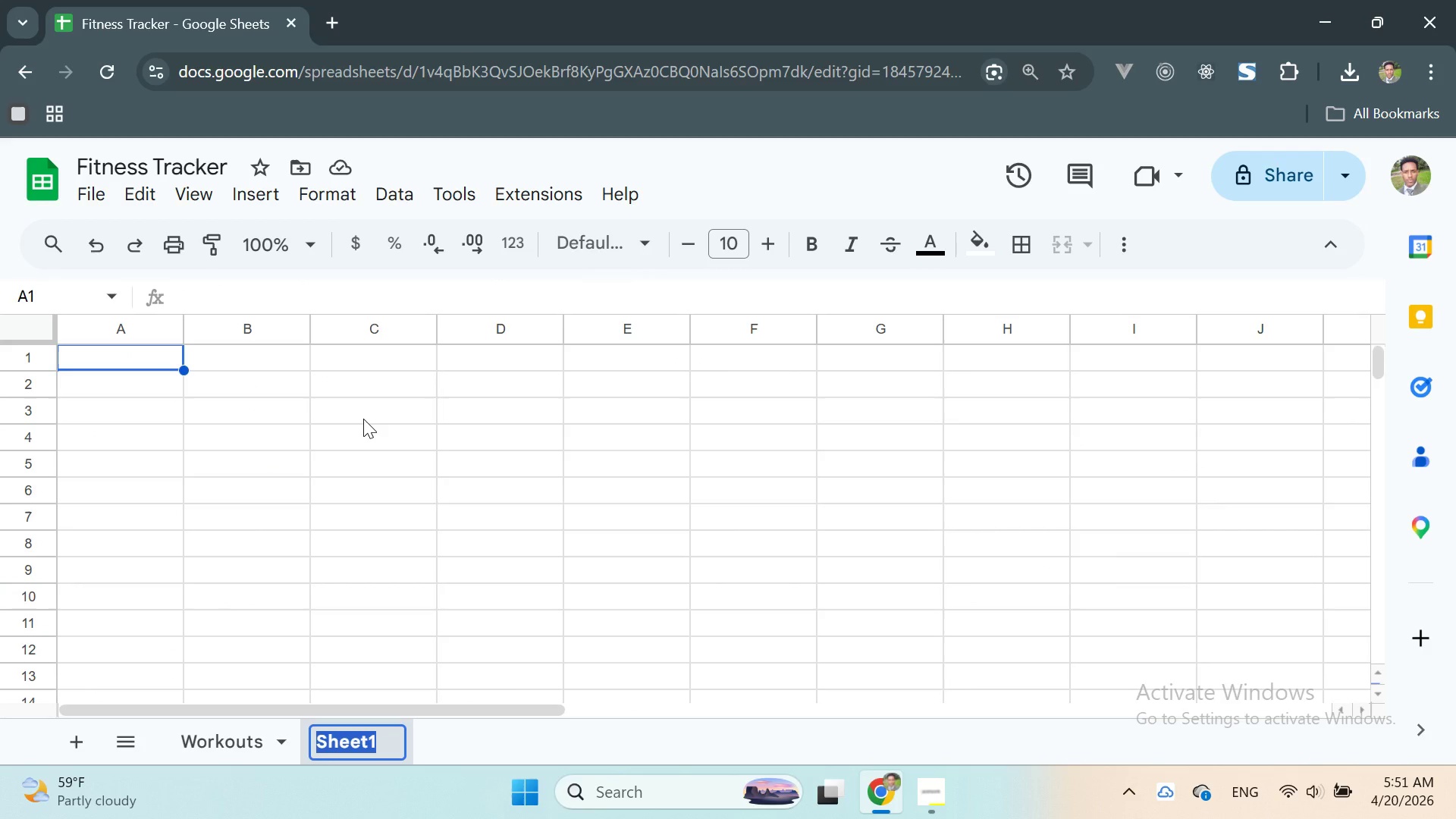 
right_click([356, 748])
 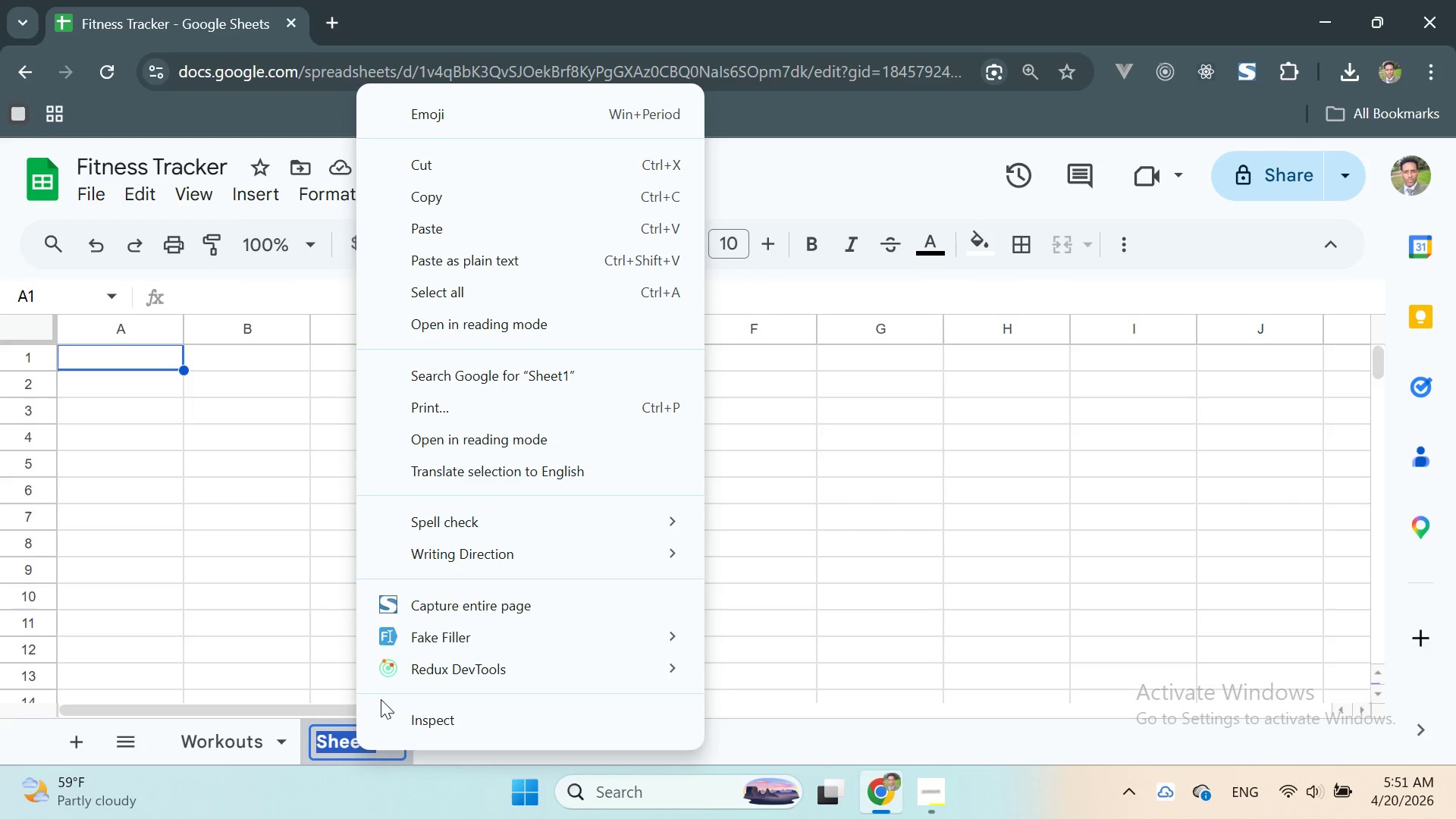 
left_click([353, 675])
 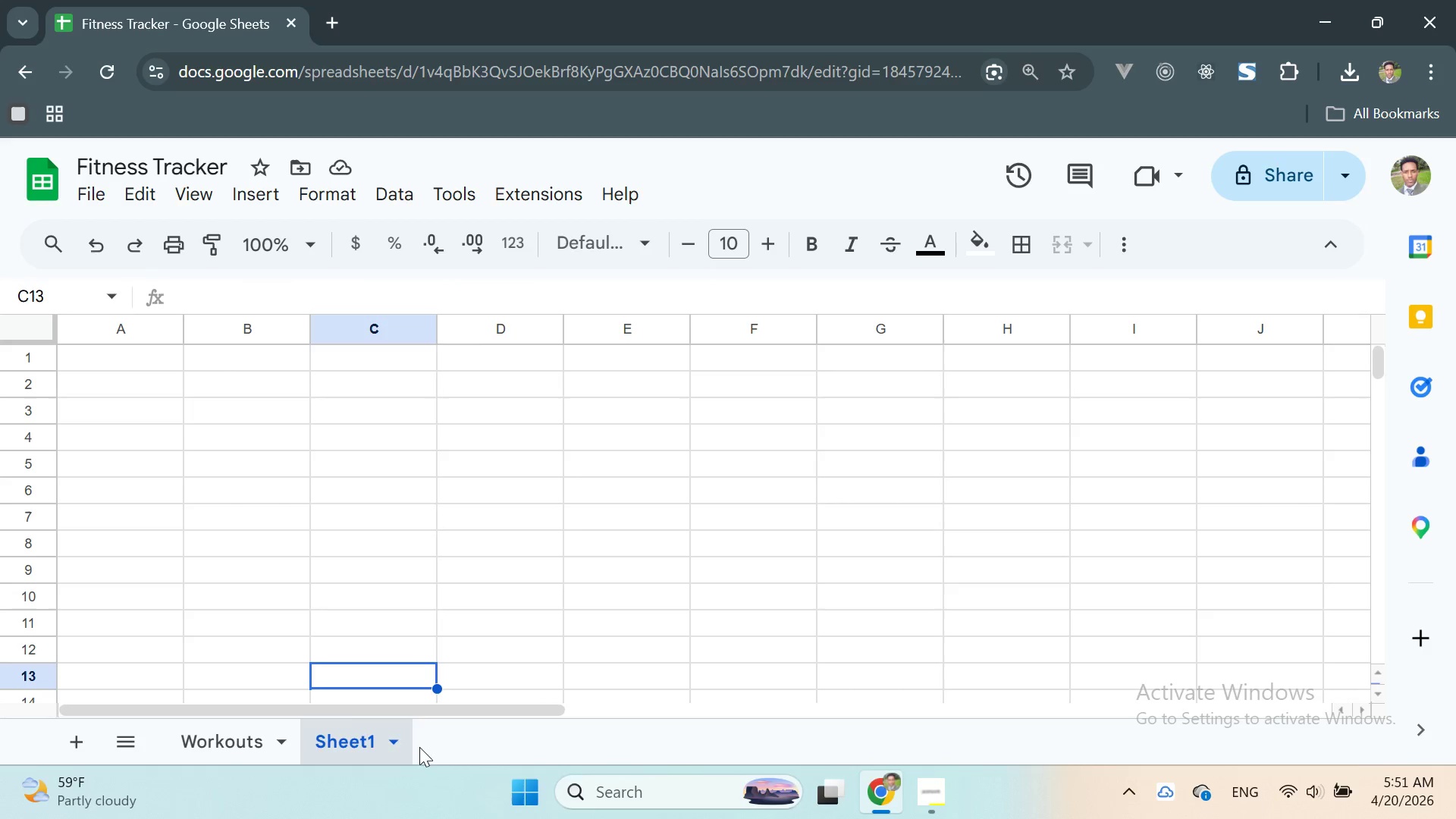 
double_click([349, 747])
 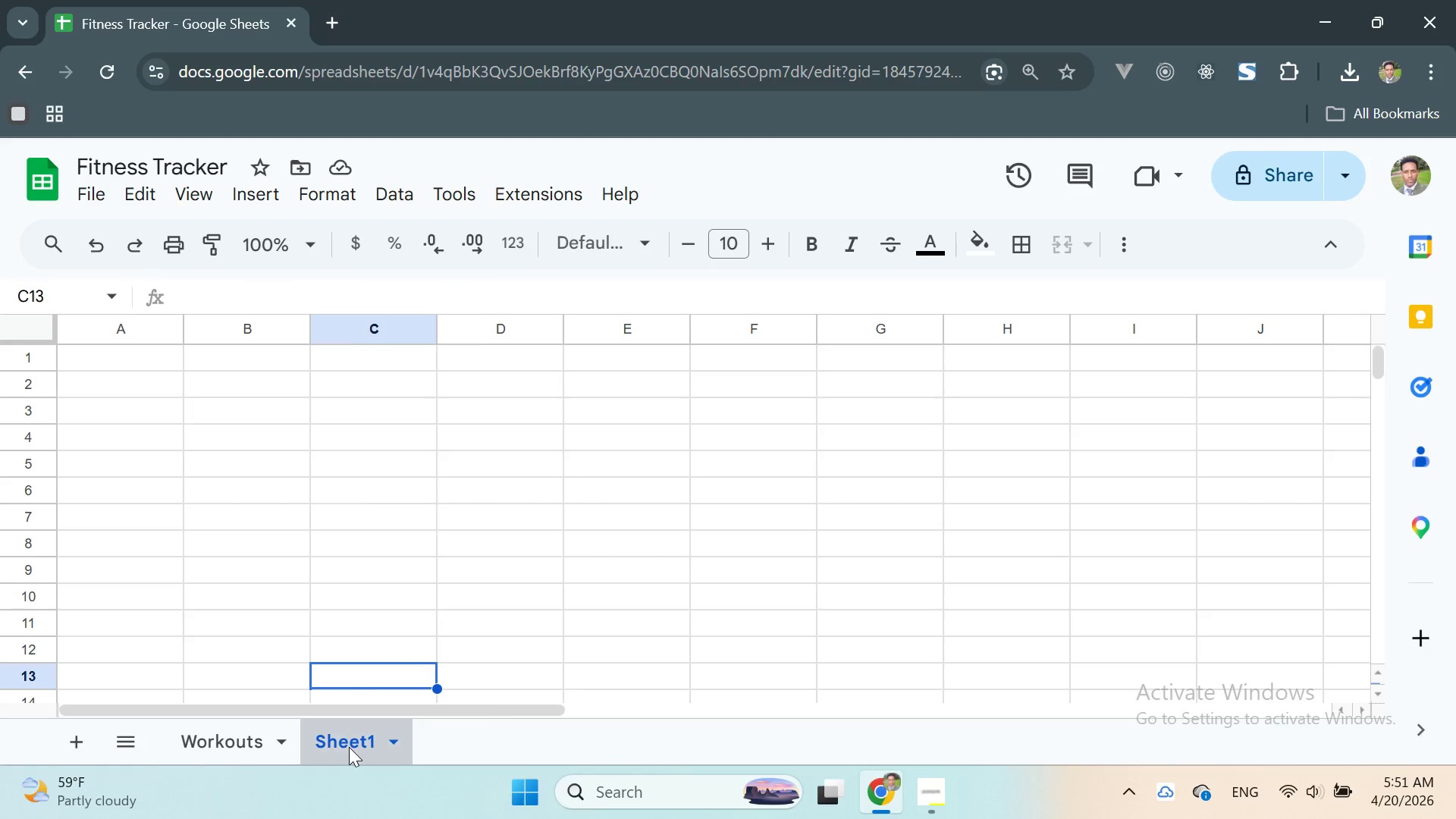 
right_click([349, 747])
 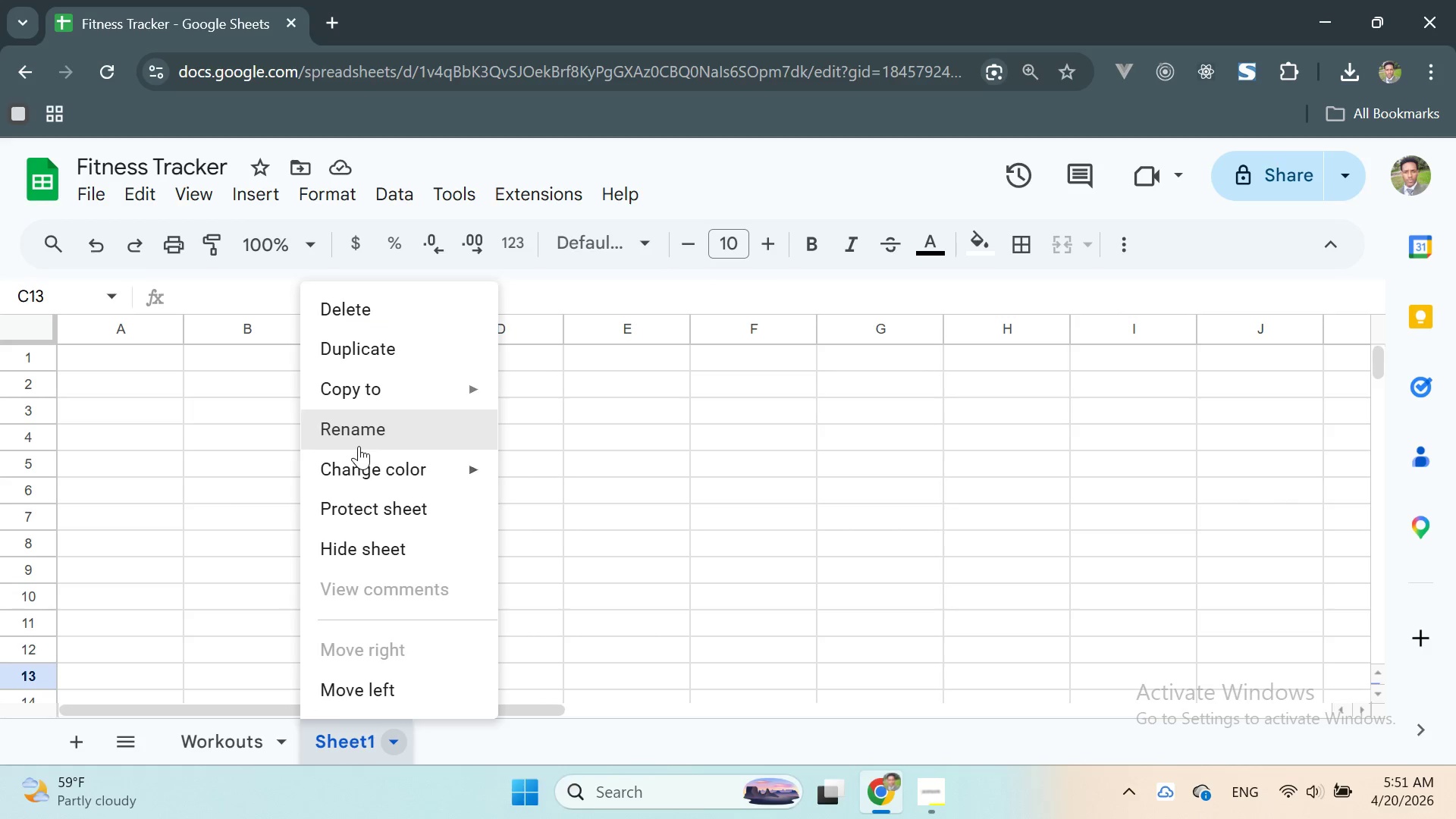 
left_click([356, 428])
 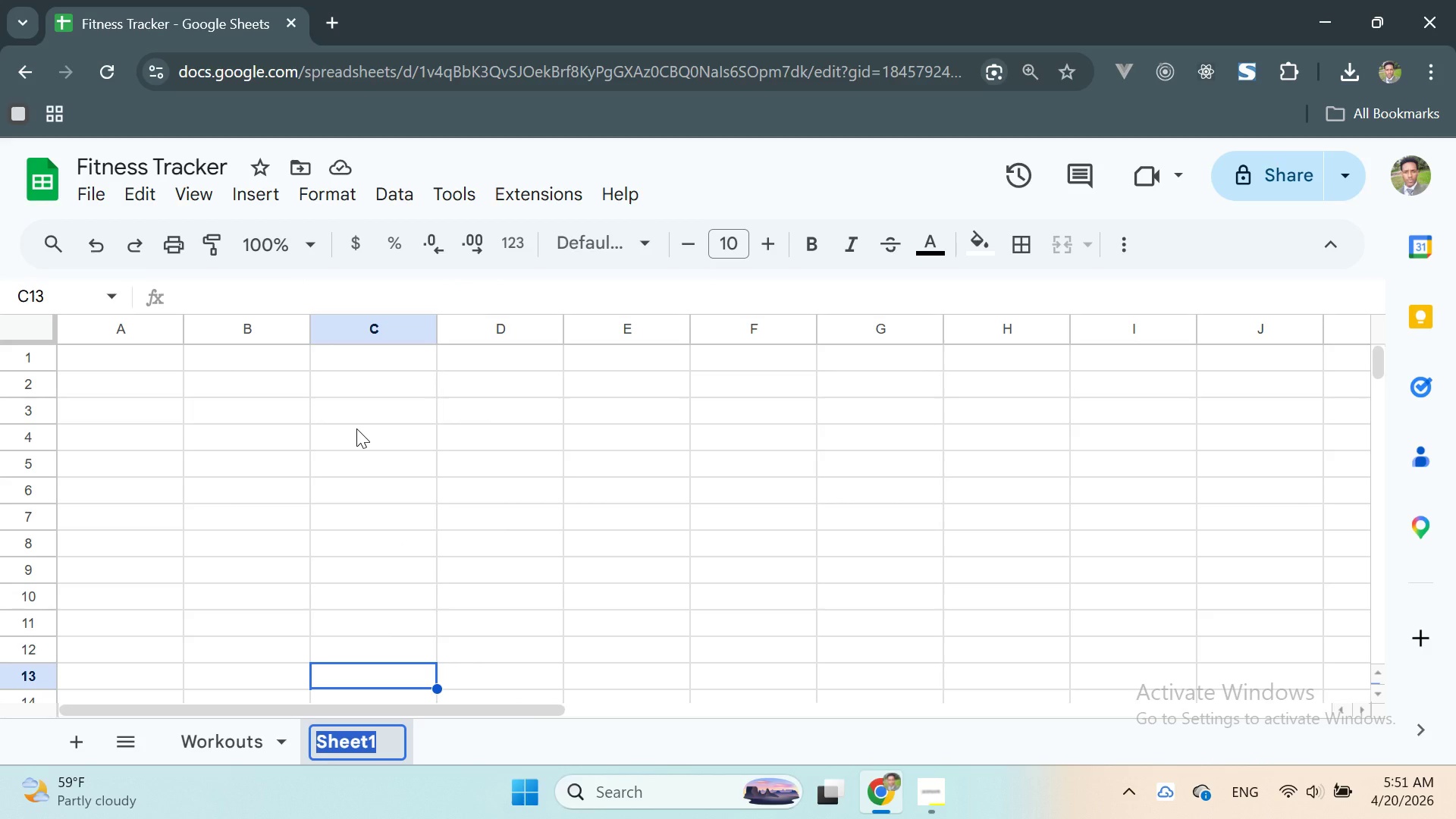 
type(Execrises)
 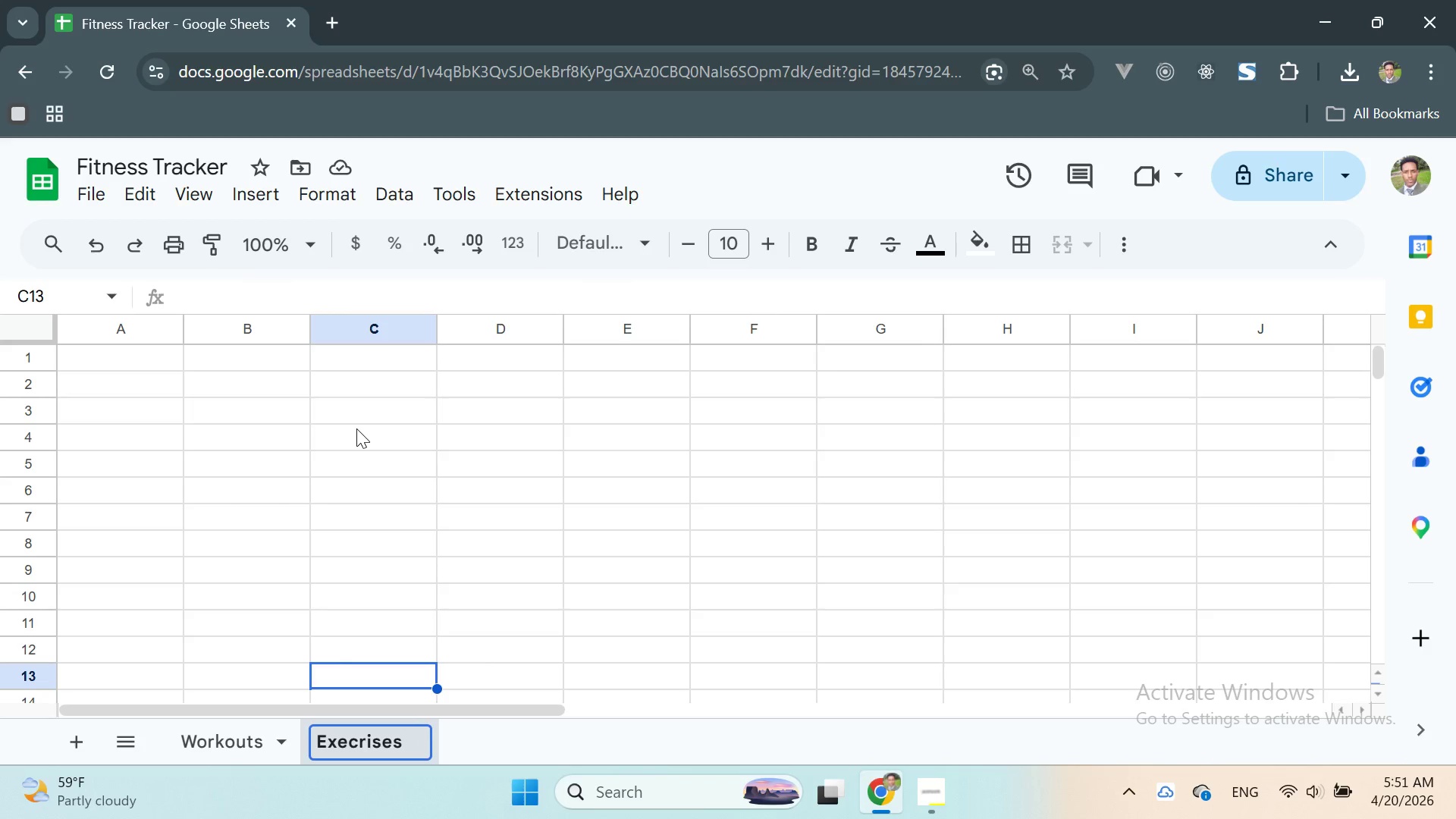 
wait(6.41)
 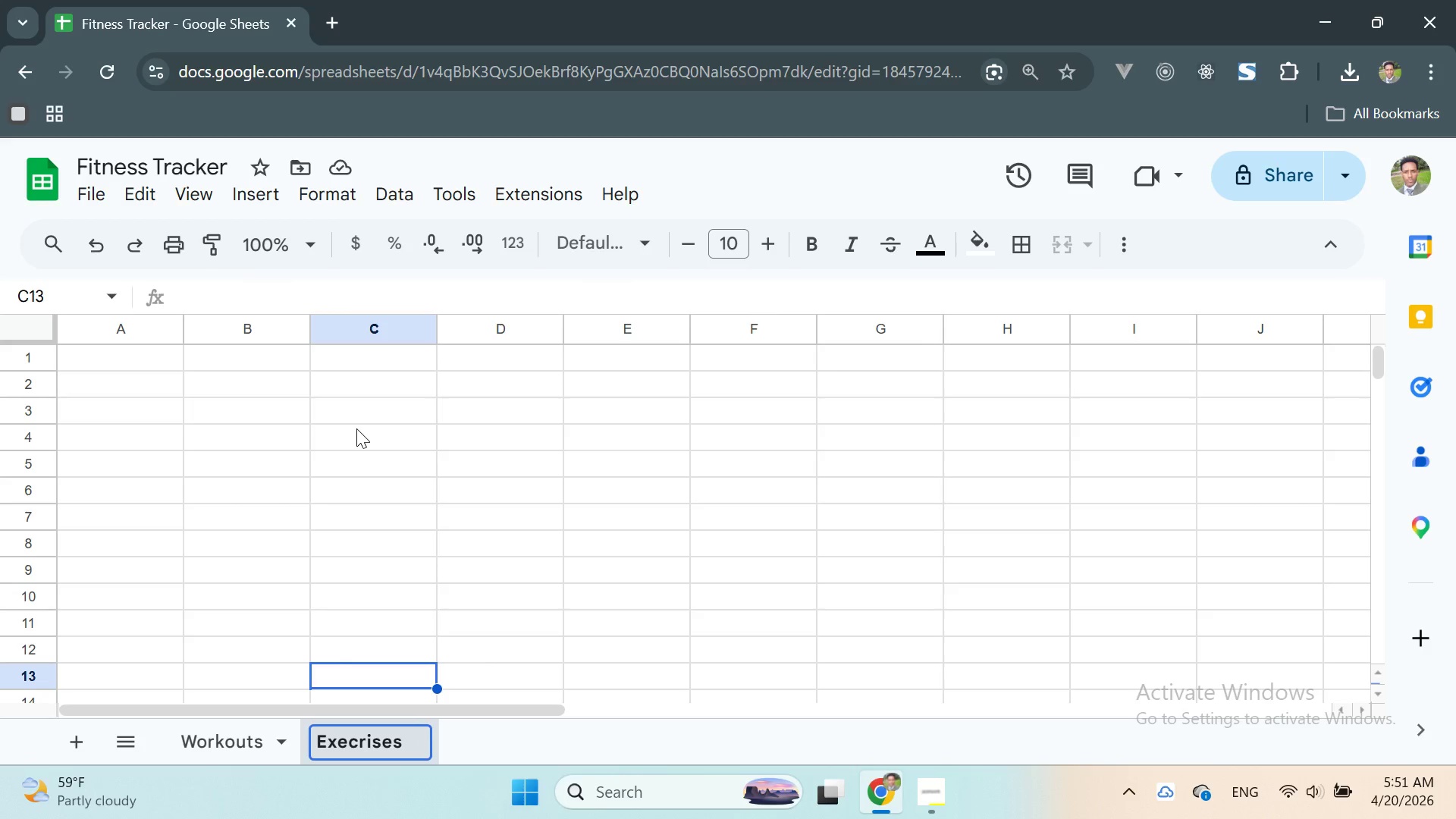 
key(Backspace)
key(Backspace)
key(Backspace)
key(Backspace)
key(Backspace)
key(Backspace)
type(rci)
 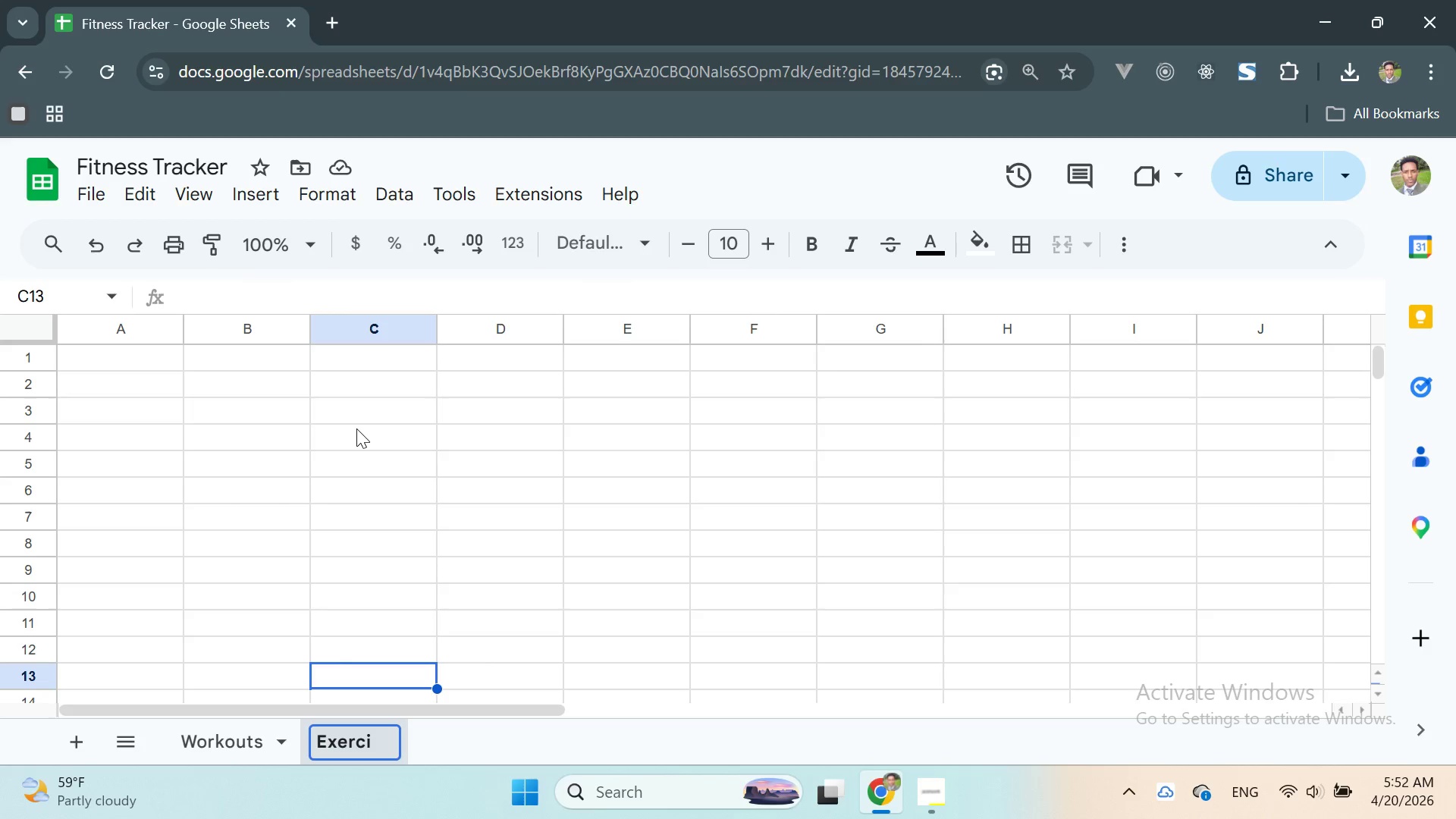 
wait(5.01)
 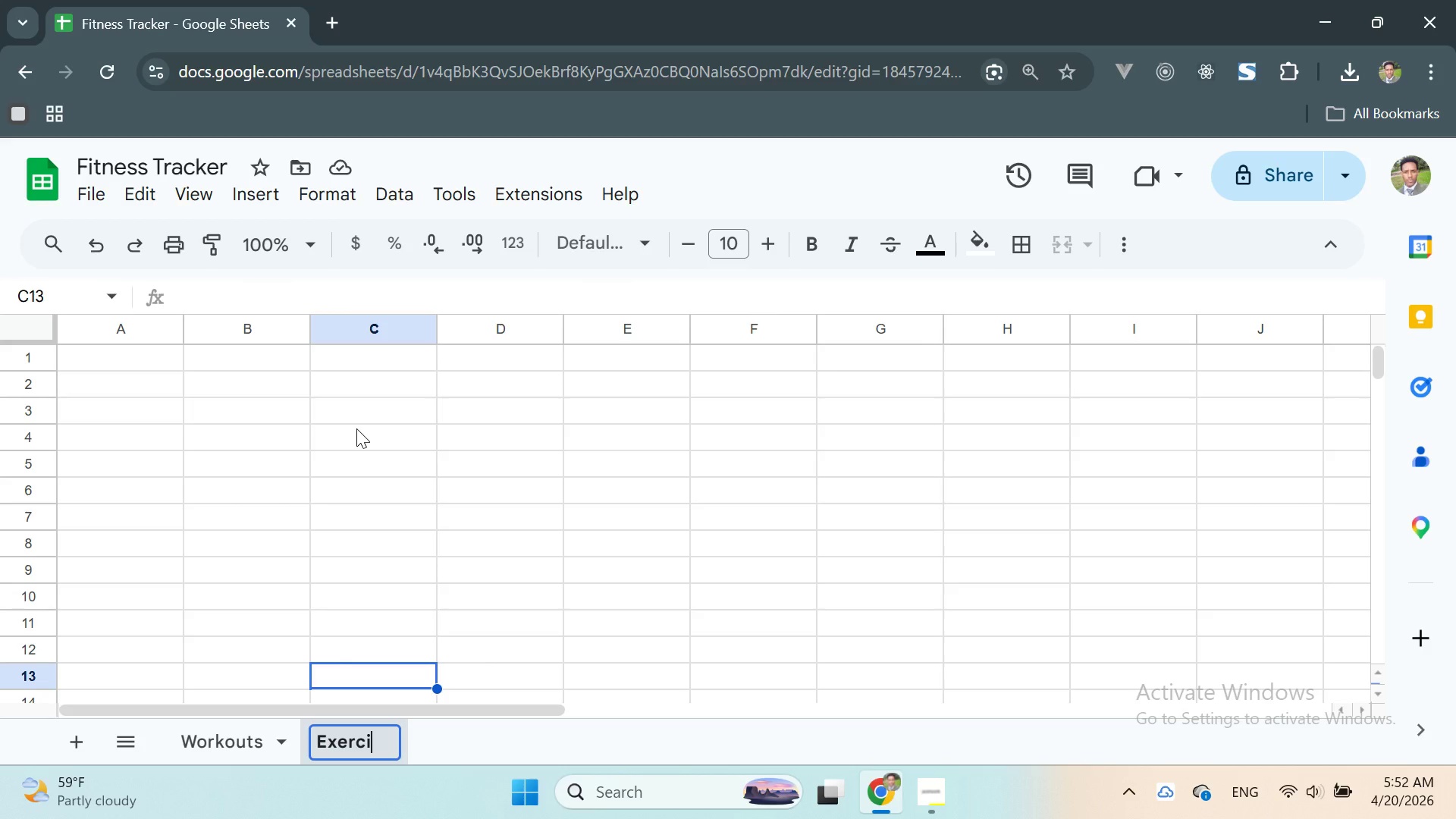 
type(ses)
 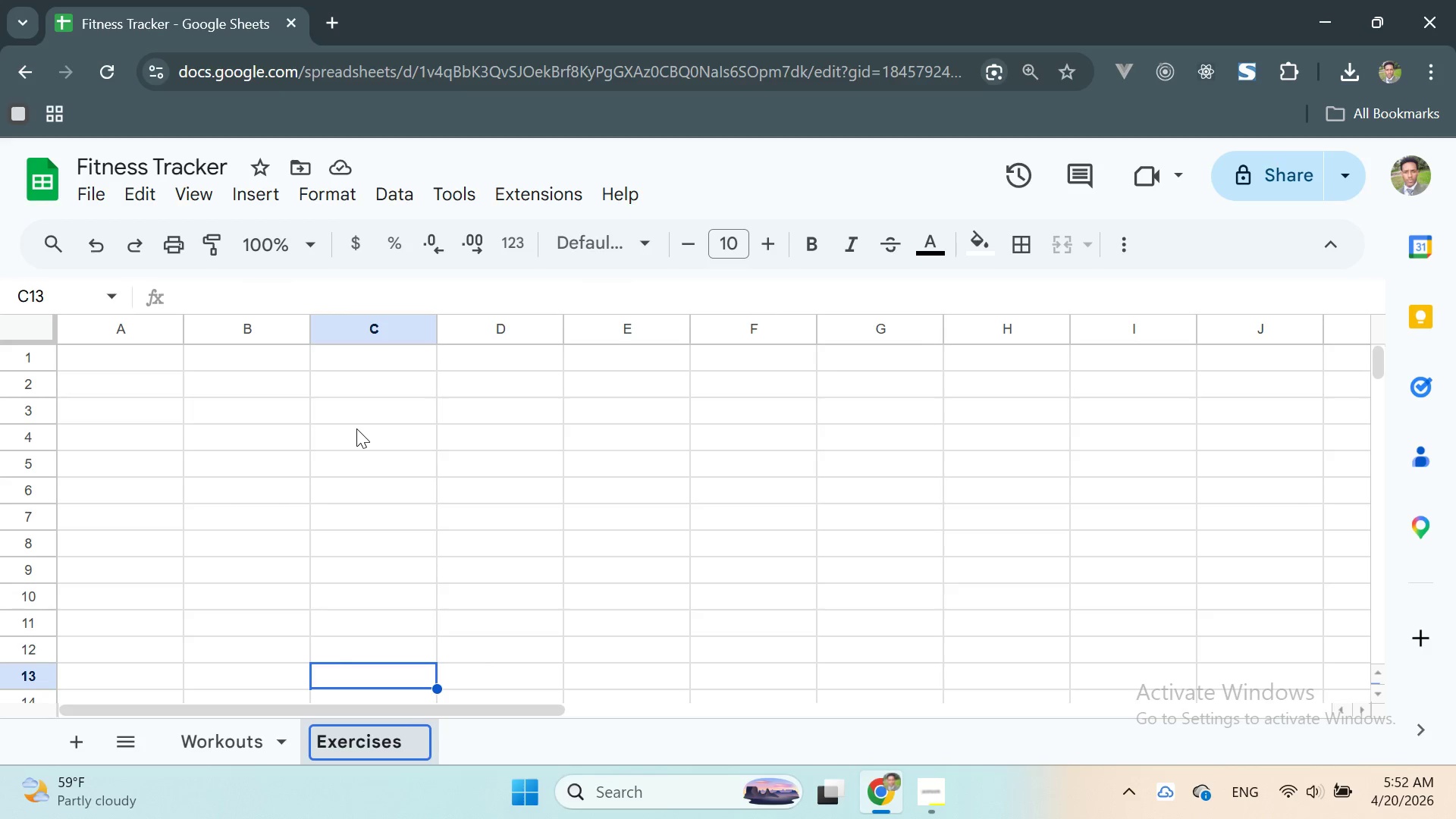 
key(Enter)
 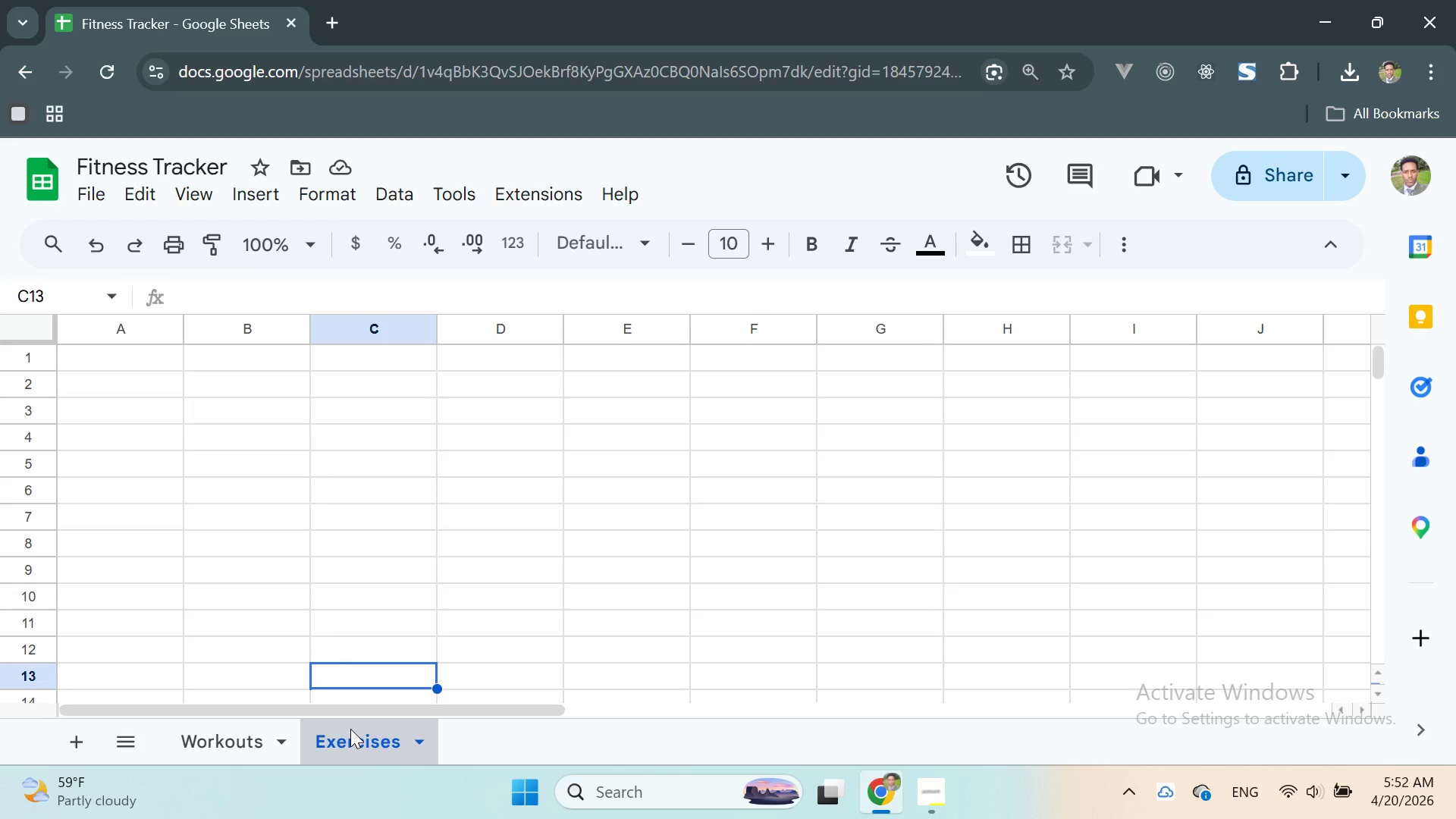 
wait(7.67)
 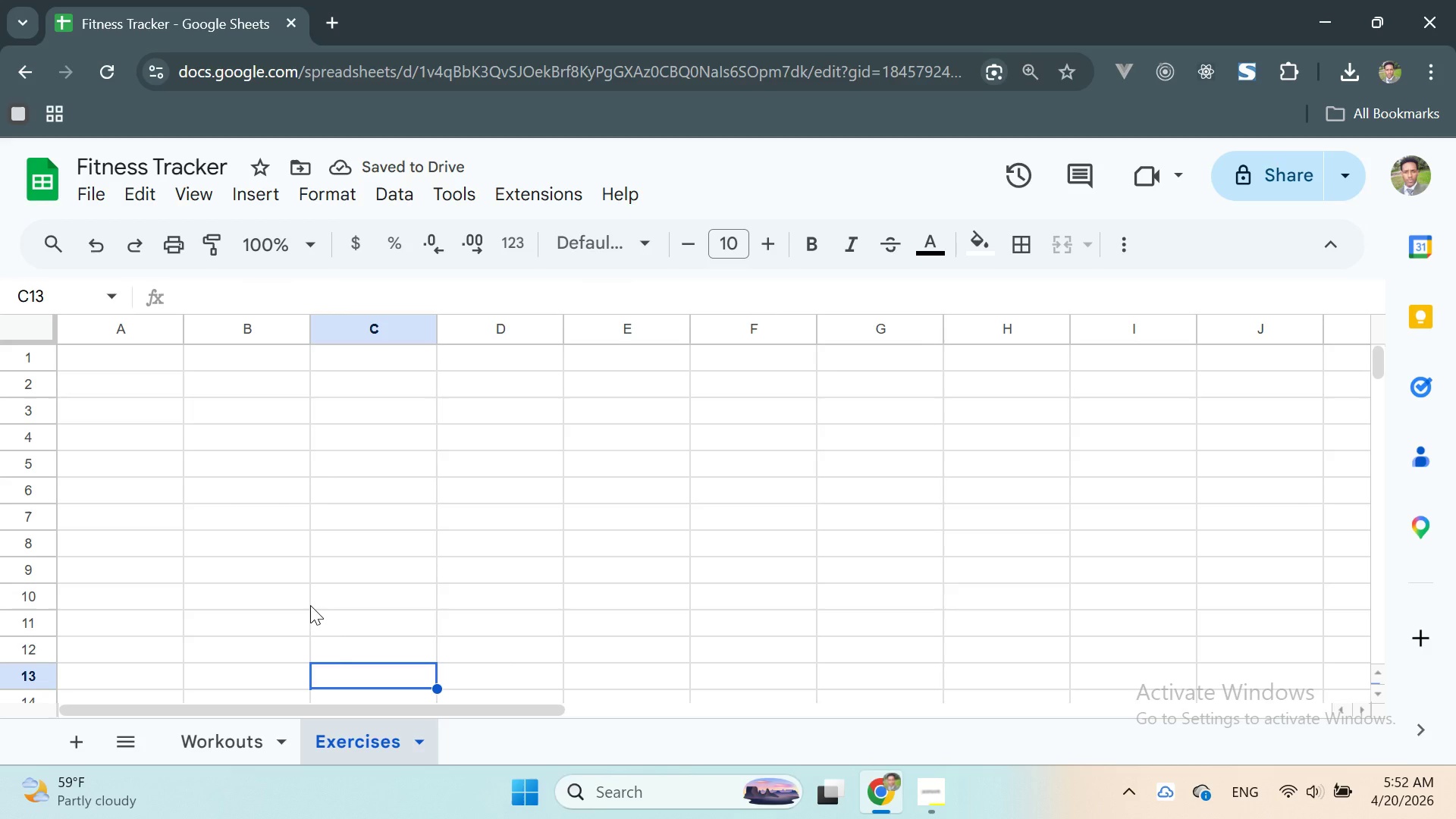 
left_click([72, 733])
 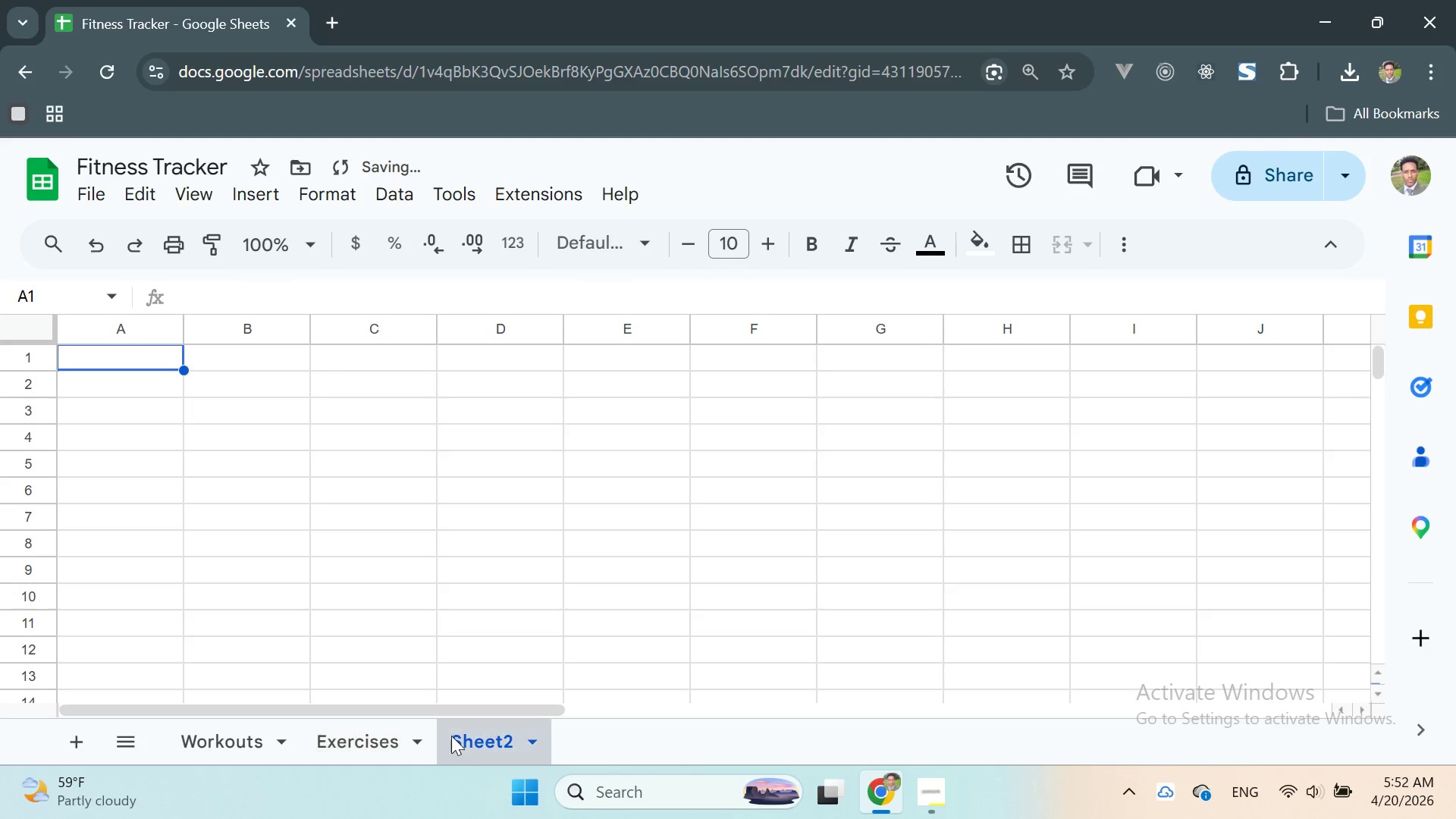 
right_click([459, 738])
 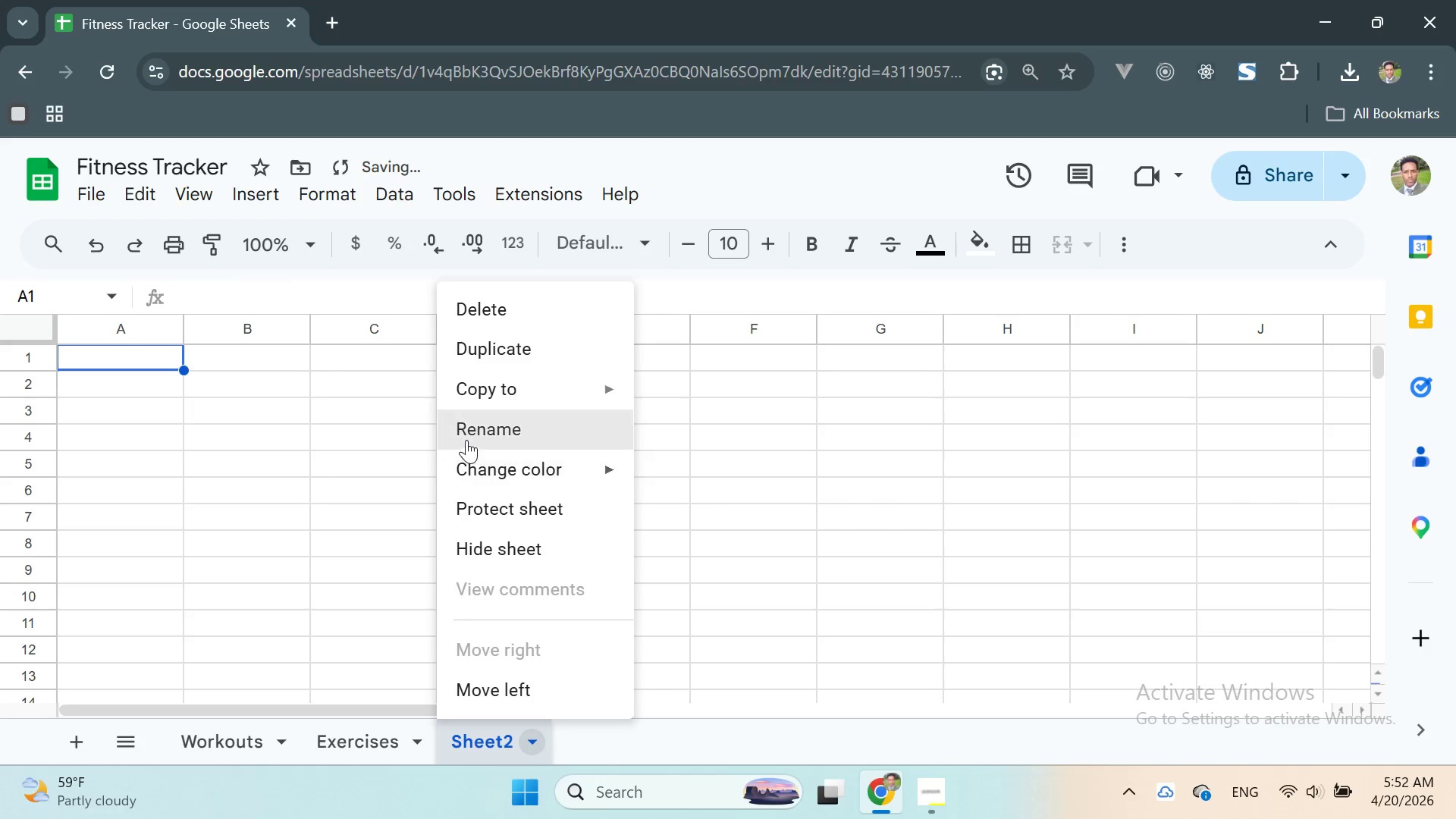 
left_click([467, 429])
 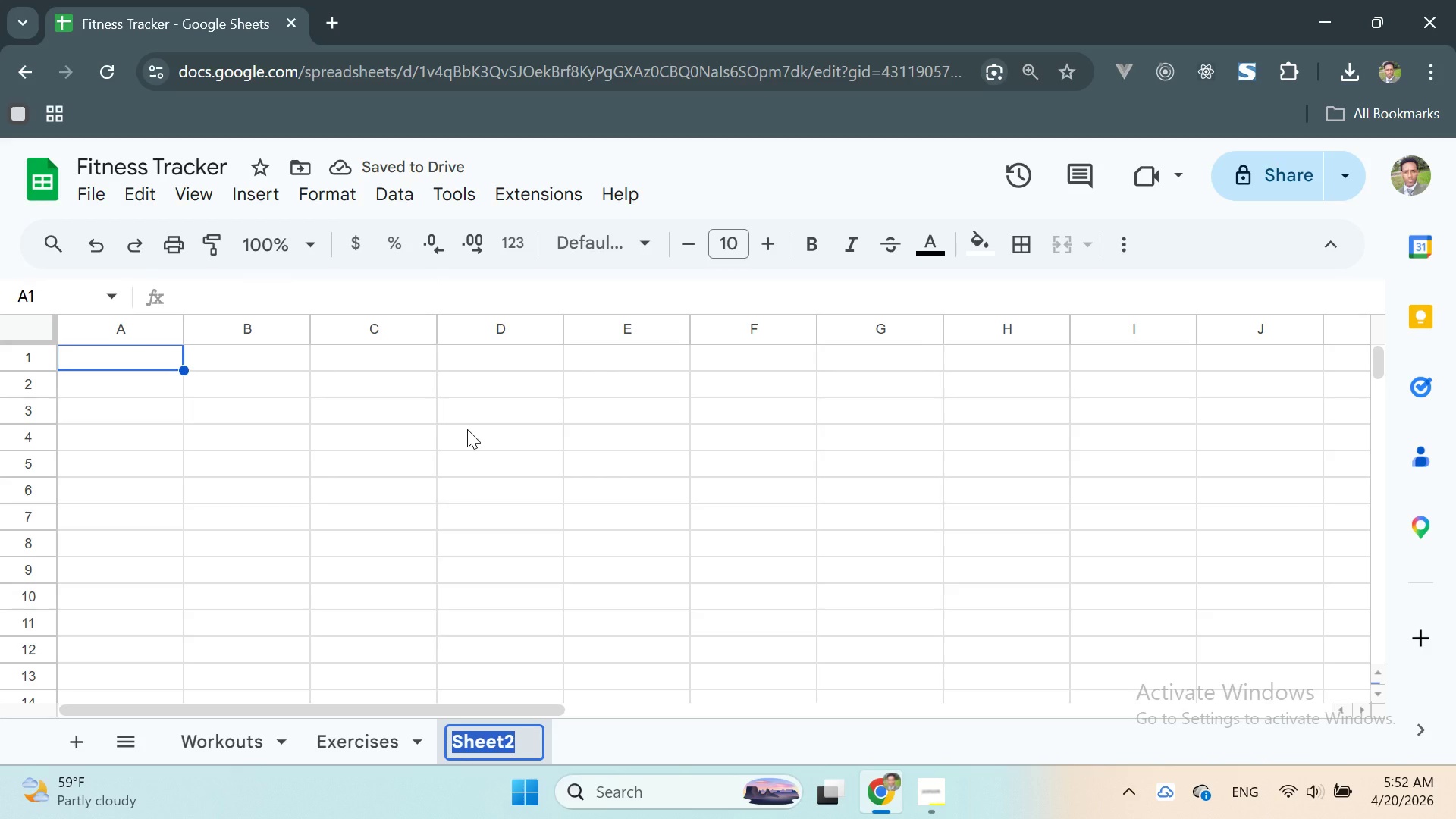 
type(Summary)
 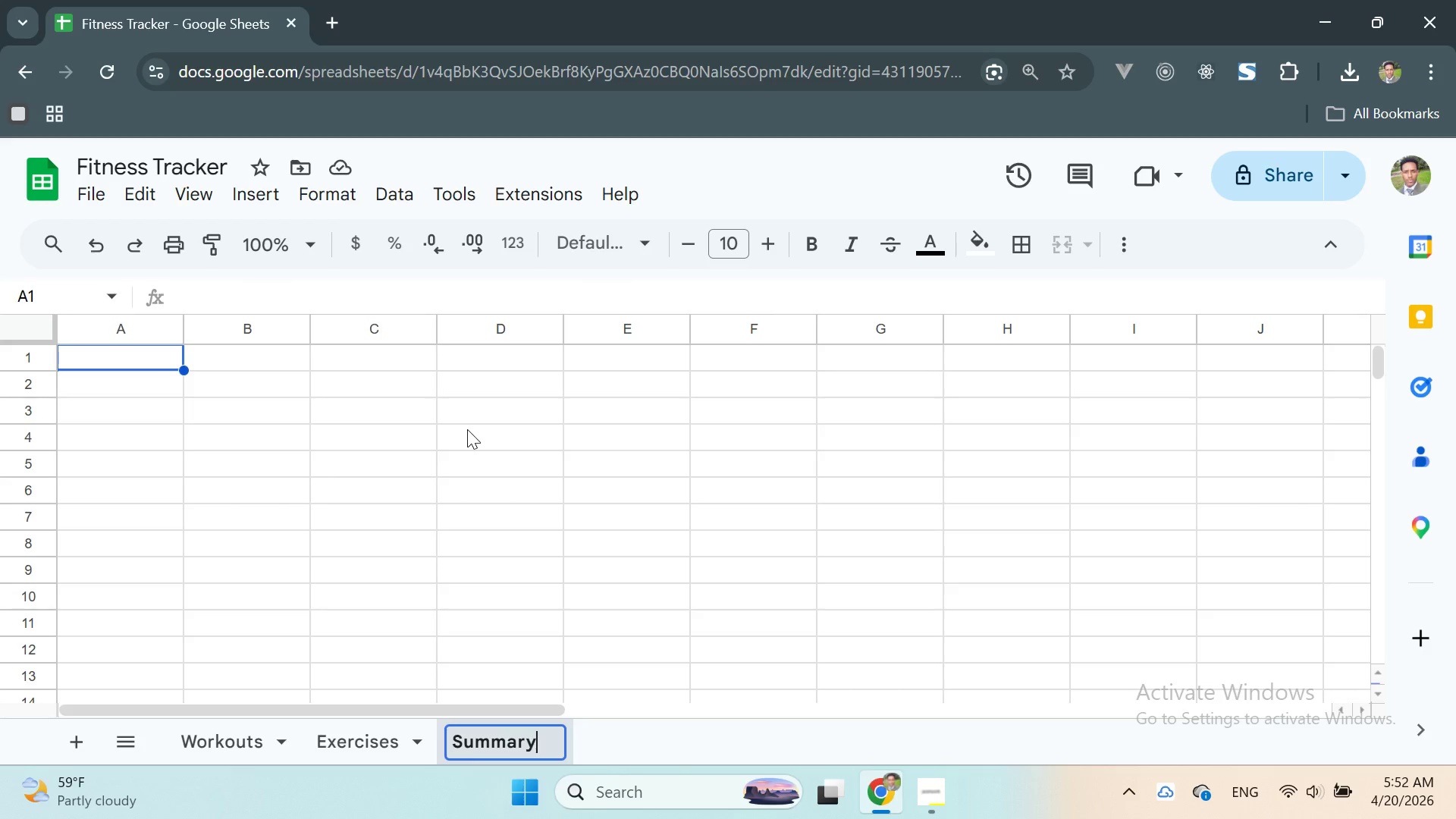 
key(Enter)
 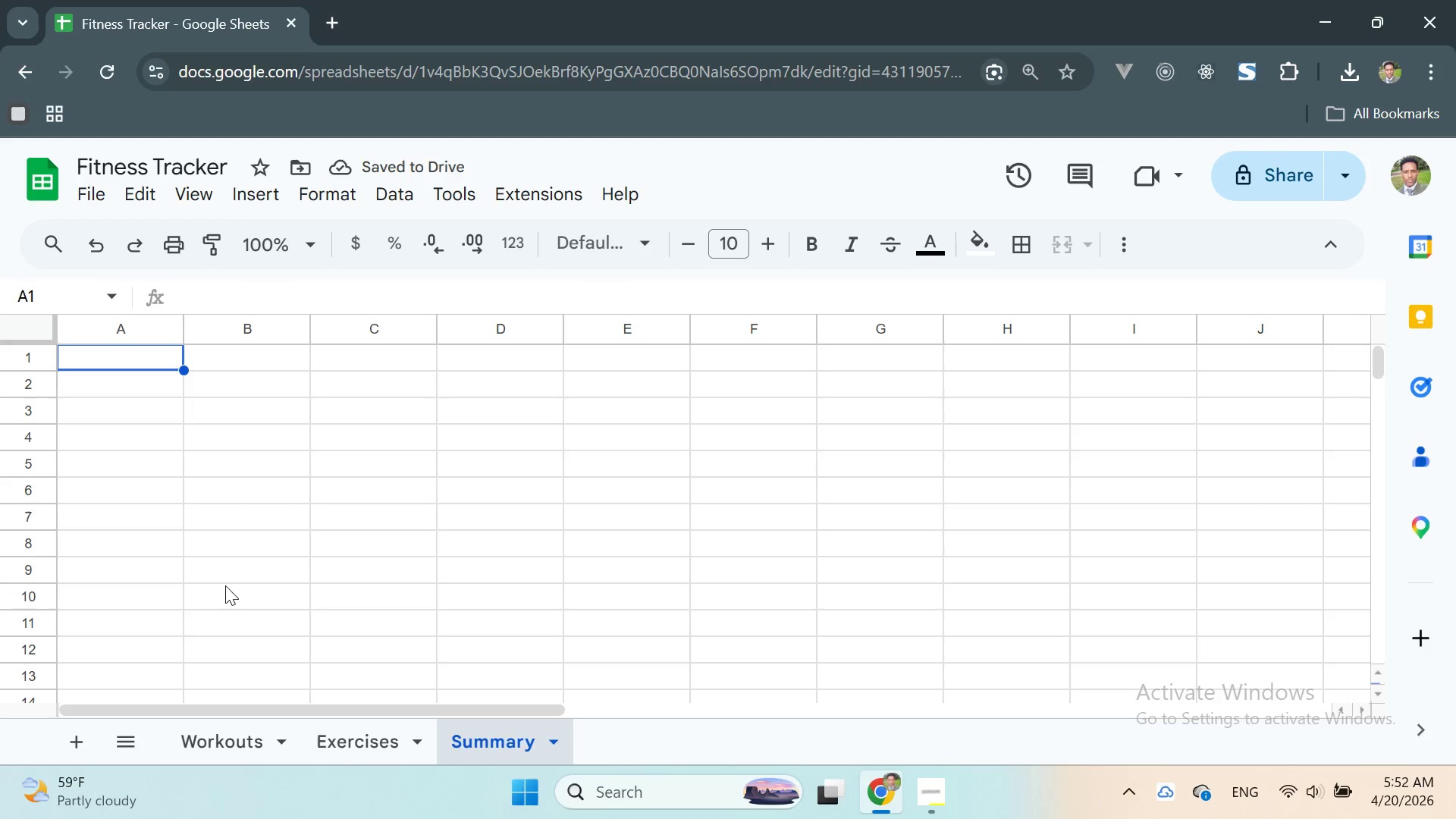 
wait(6.91)
 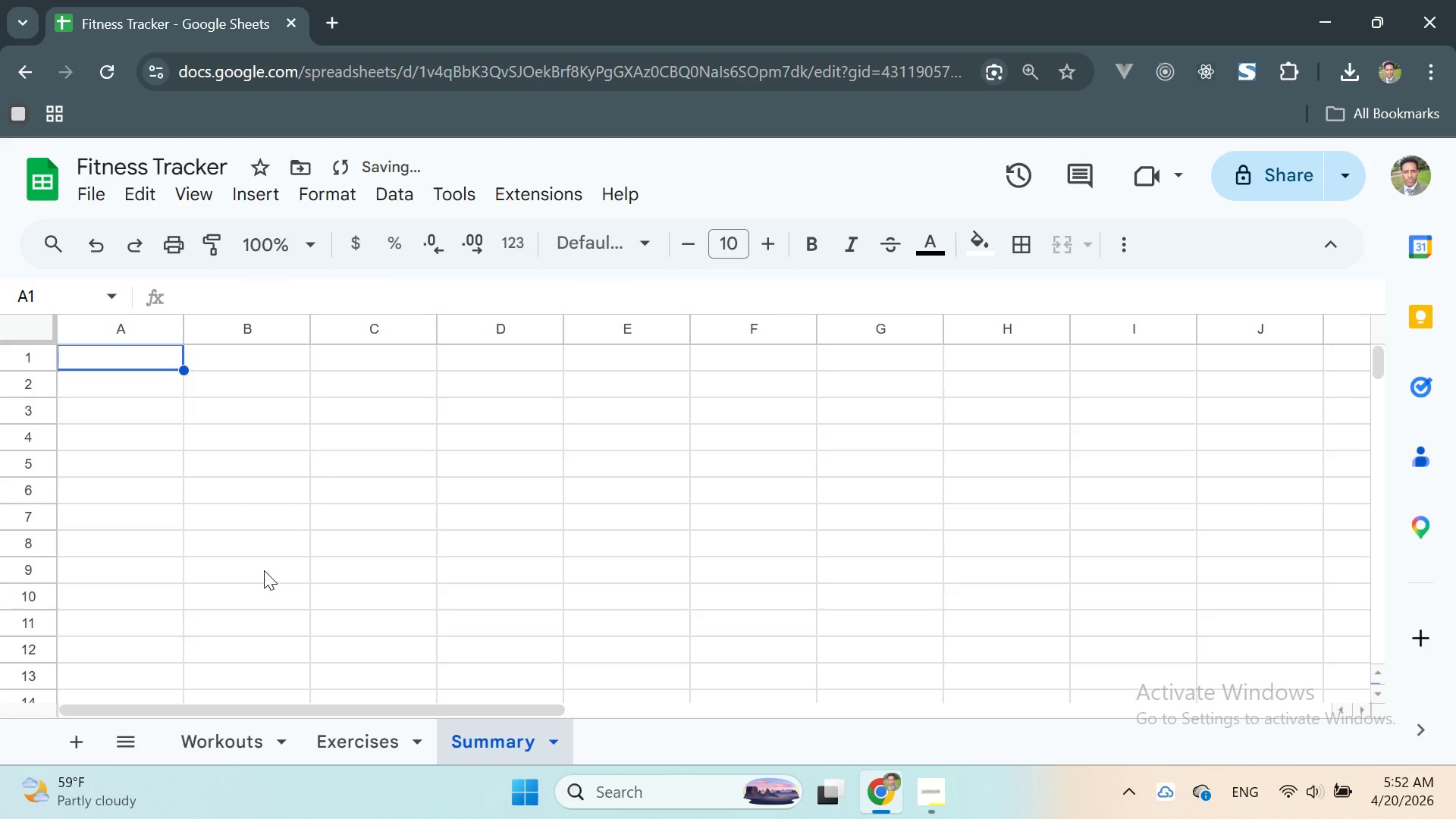 
left_click([324, 741])
 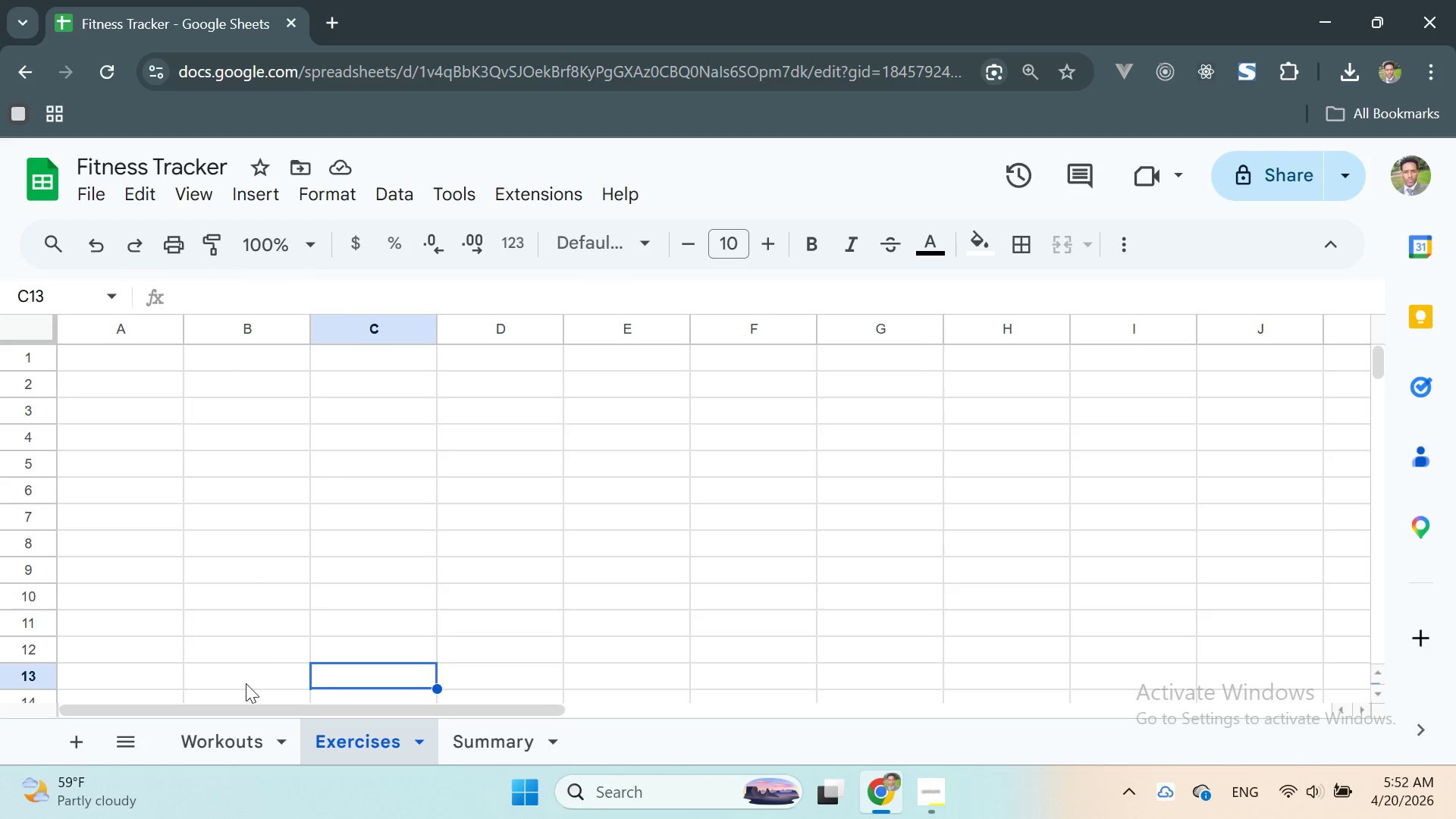 
left_click([220, 736])
 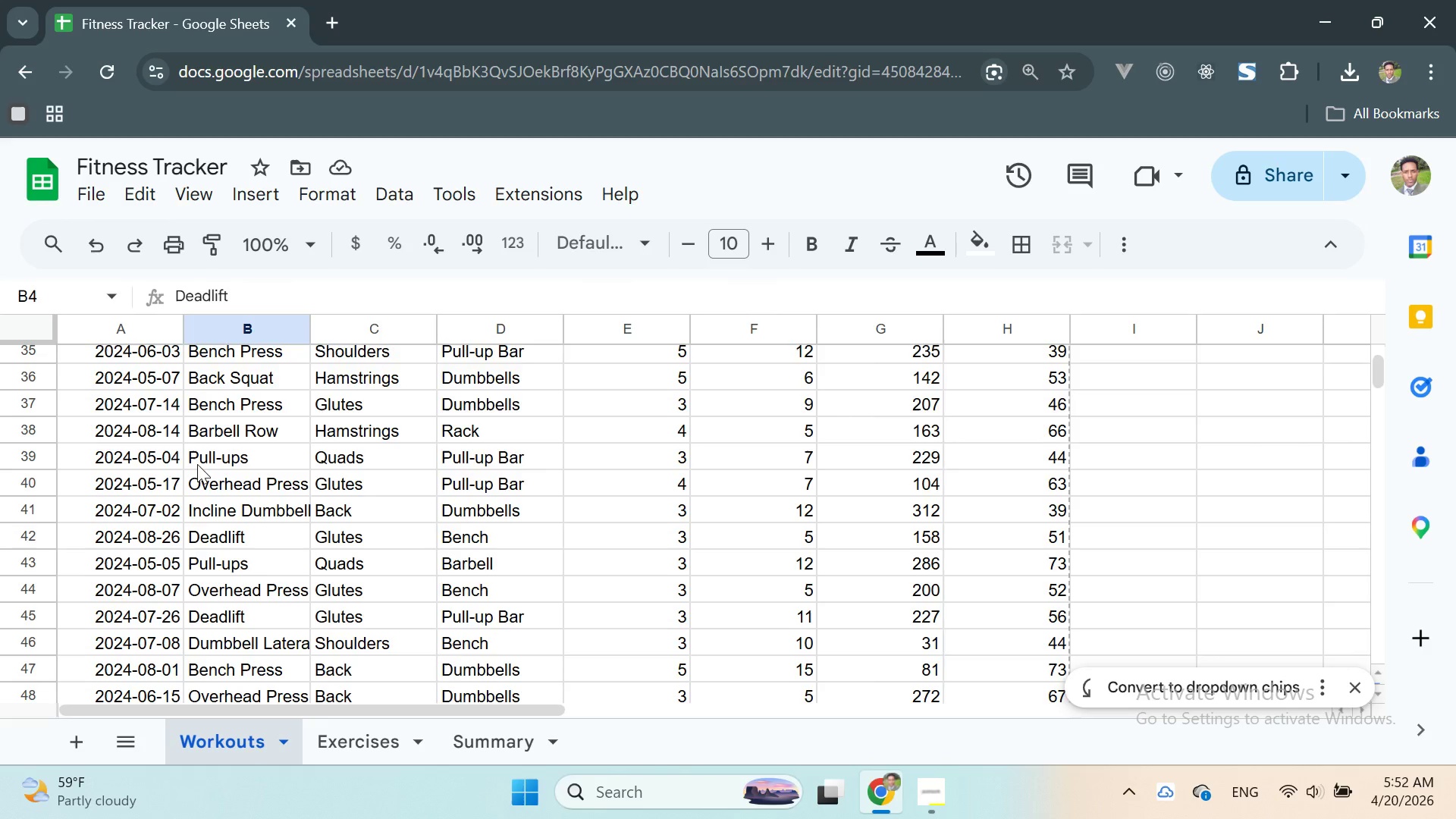 
scroll: coordinate [240, 408], scroll_direction: up, amount: 21.0
 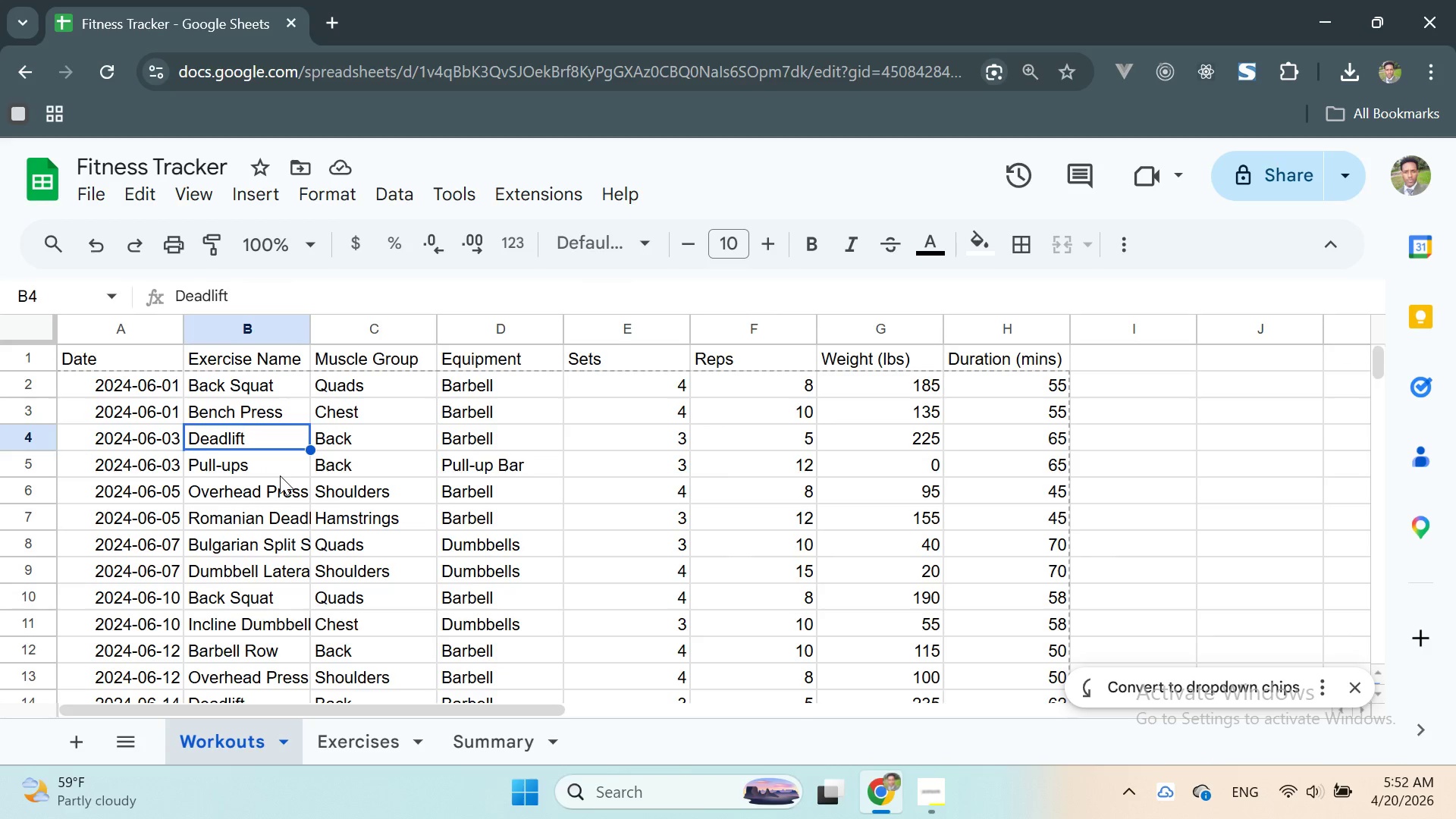 
left_click([334, 743])
 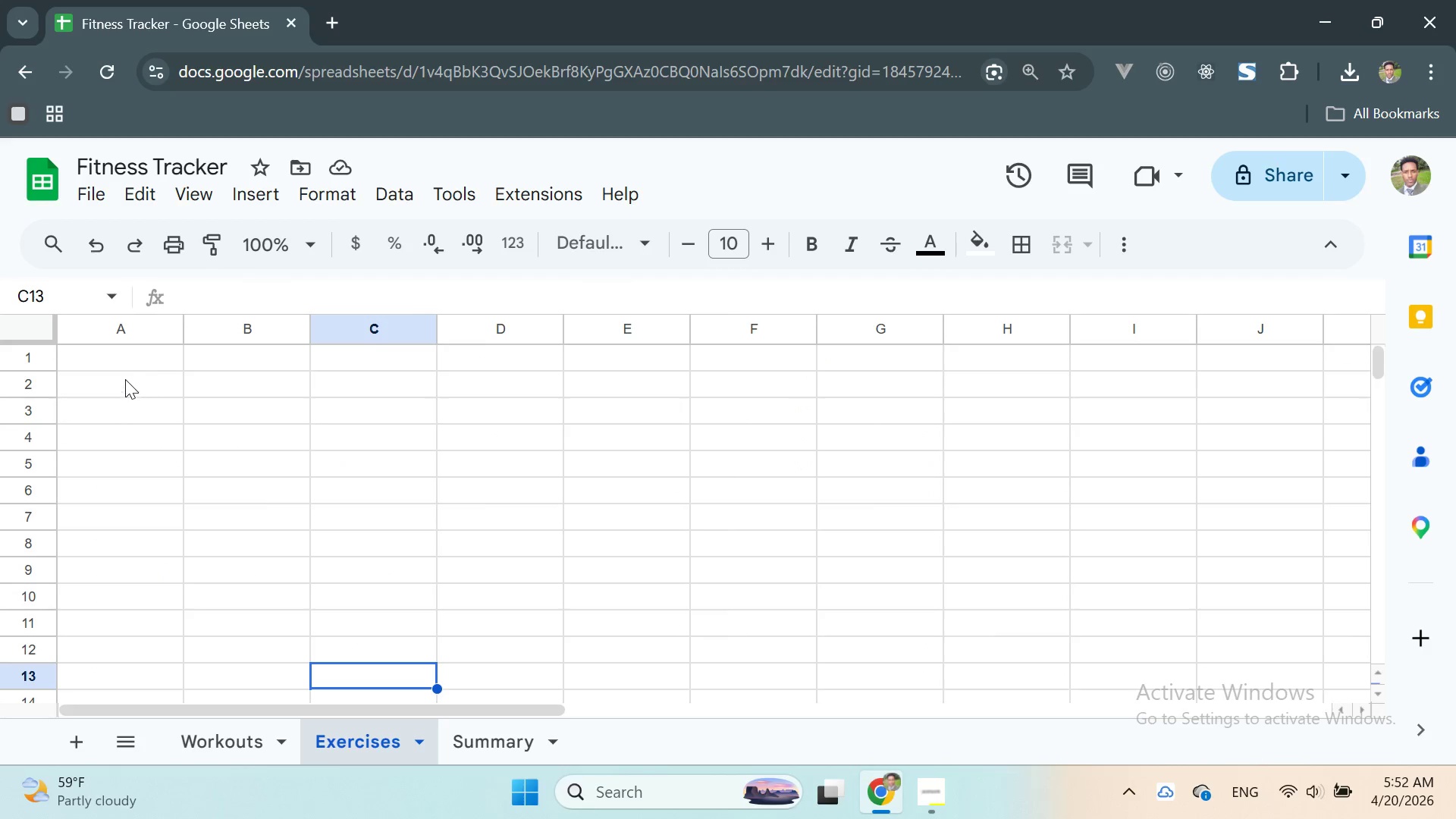 
left_click([122, 366])
 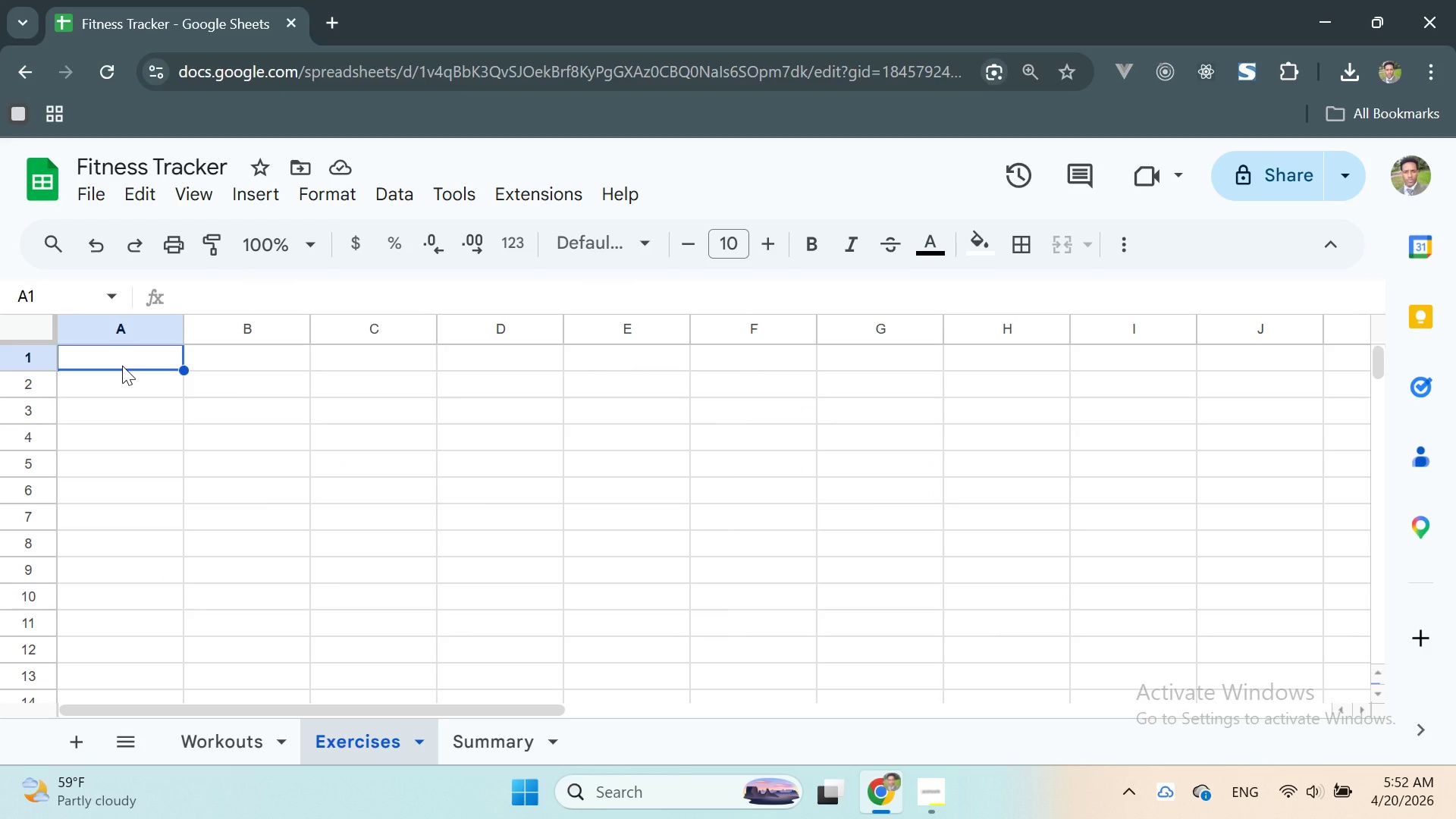 
scroll: coordinate [122, 366], scroll_direction: up, amount: 4.0
 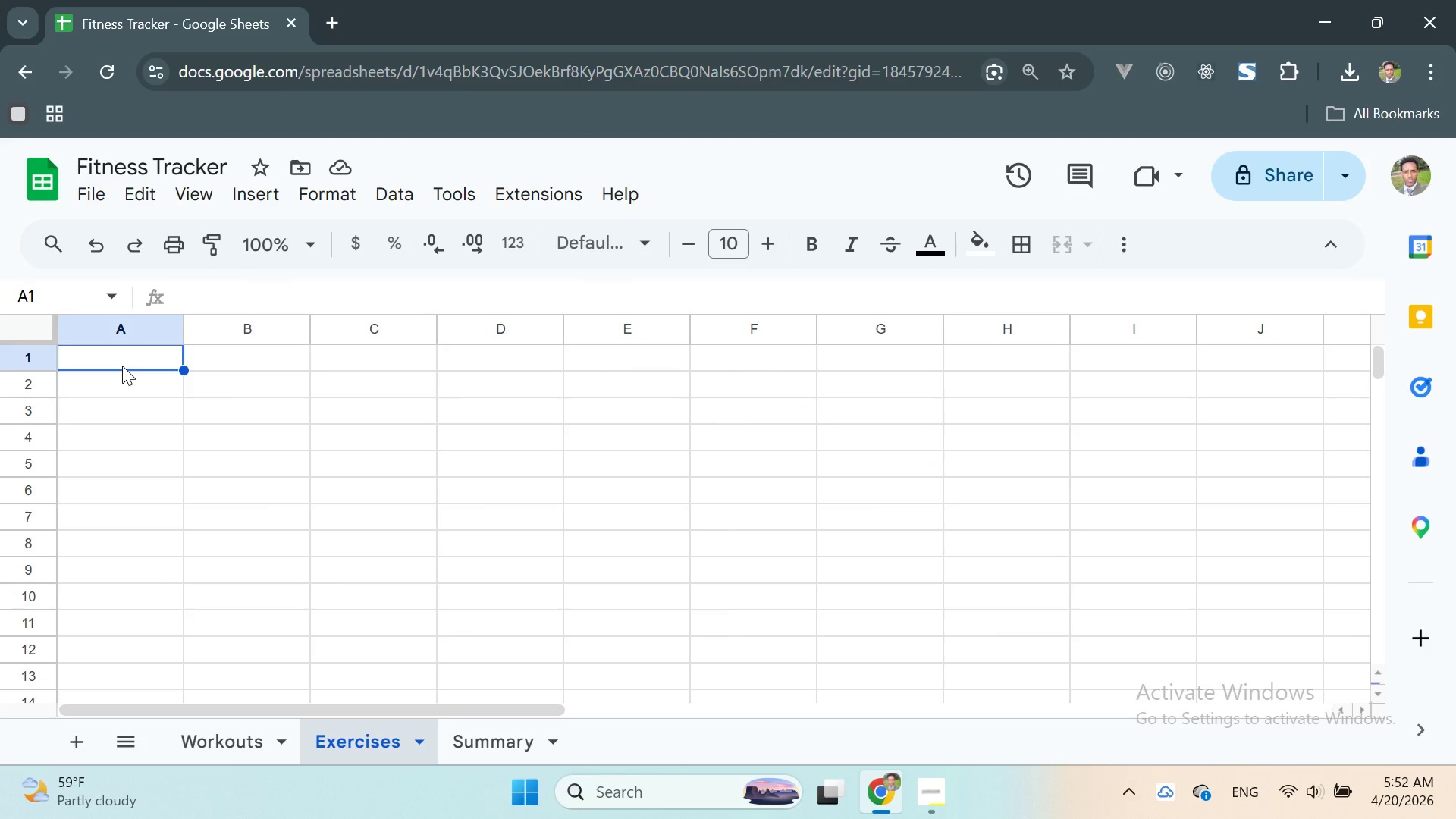 
wait(5.54)
 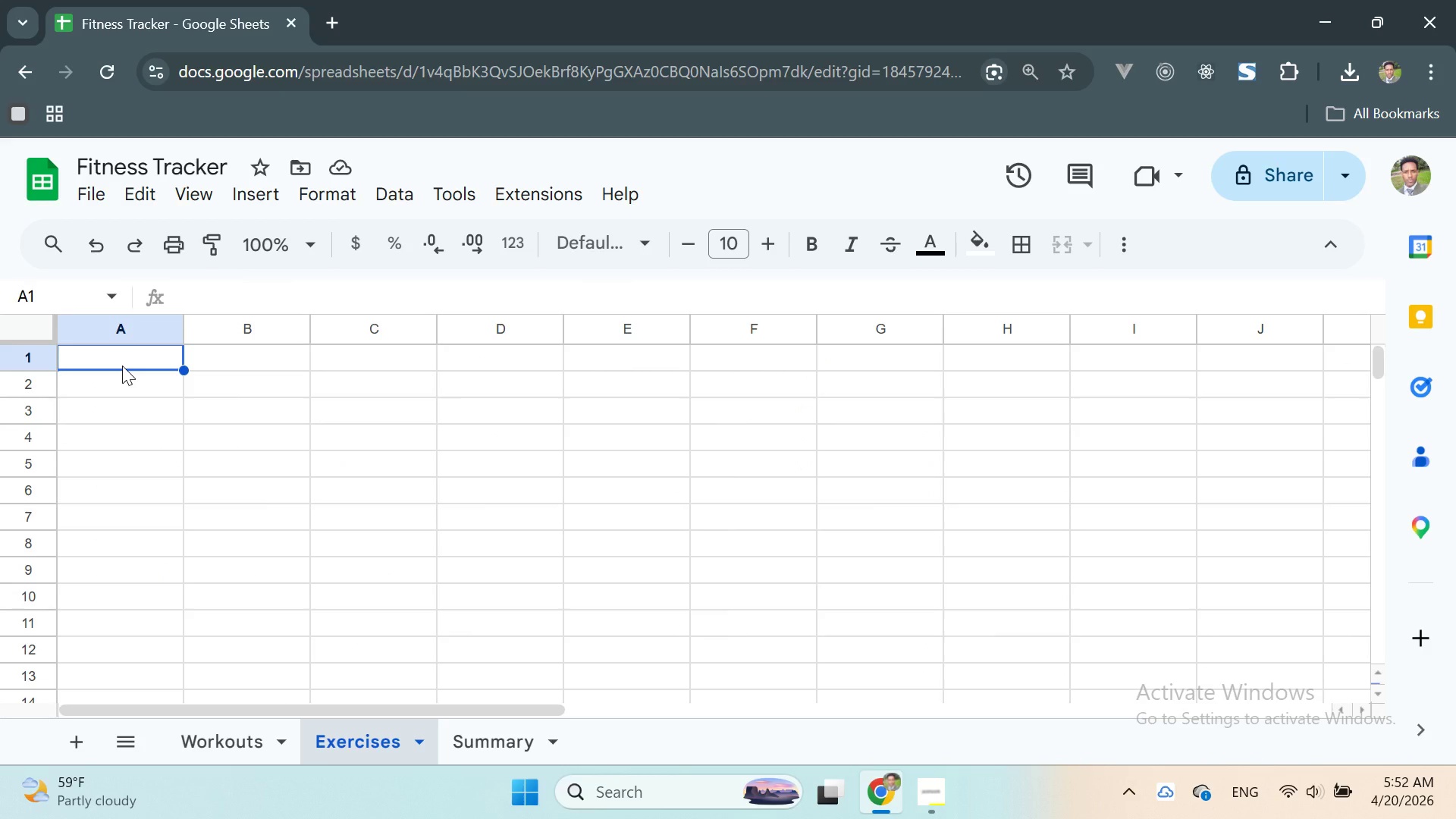 
type(Exercises Name)
 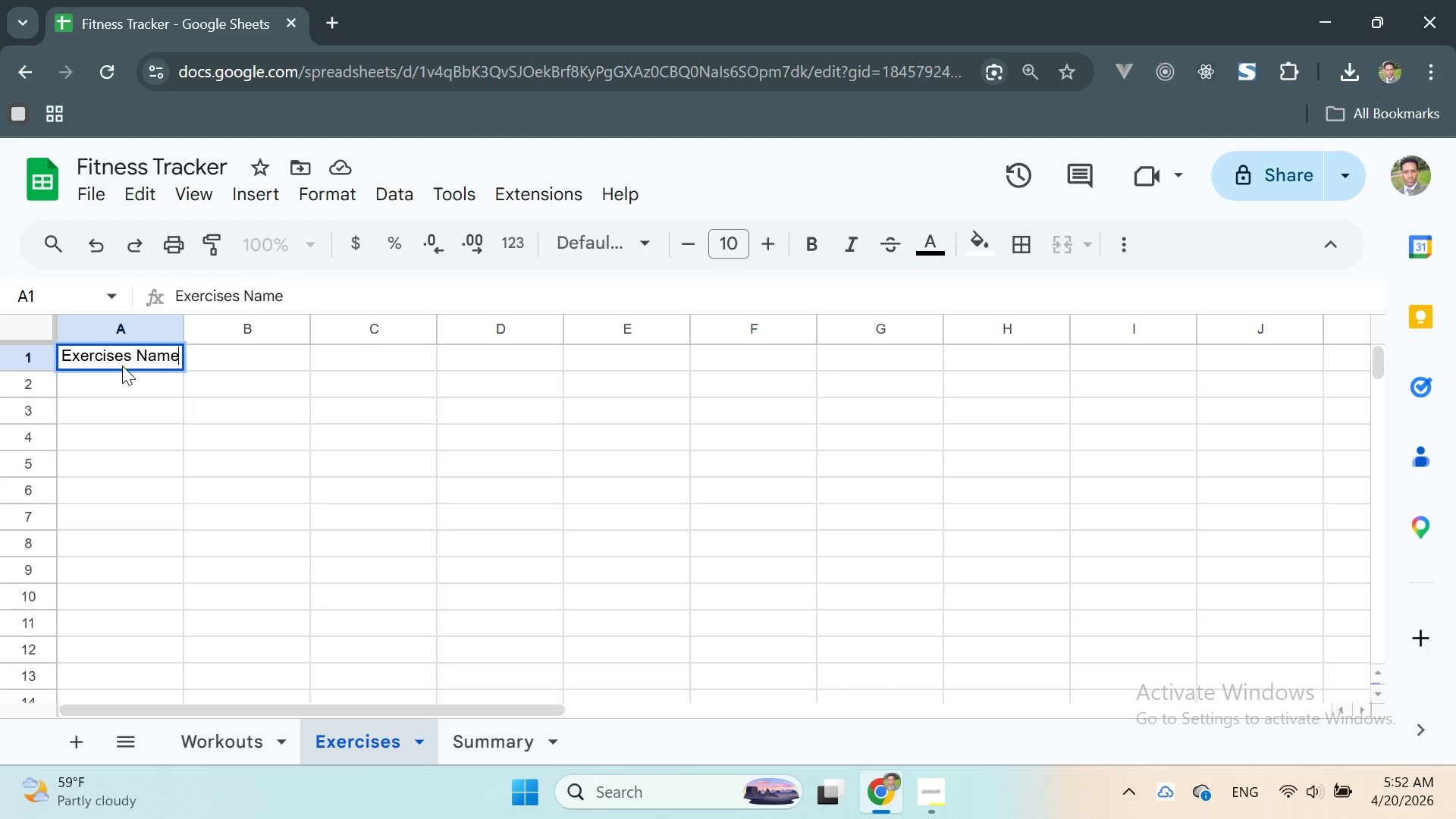 
key(Enter)
 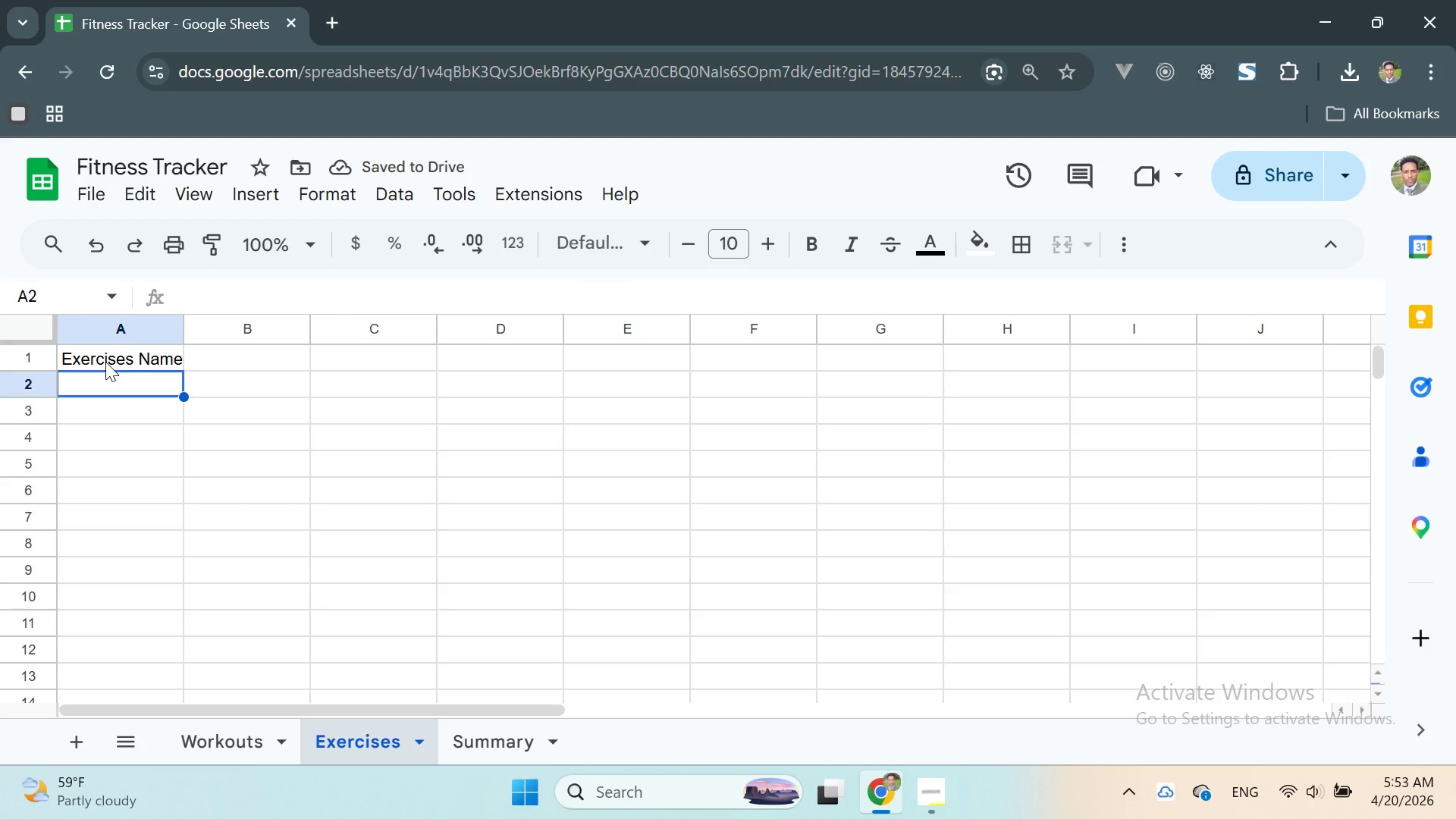 
wait(9.62)
 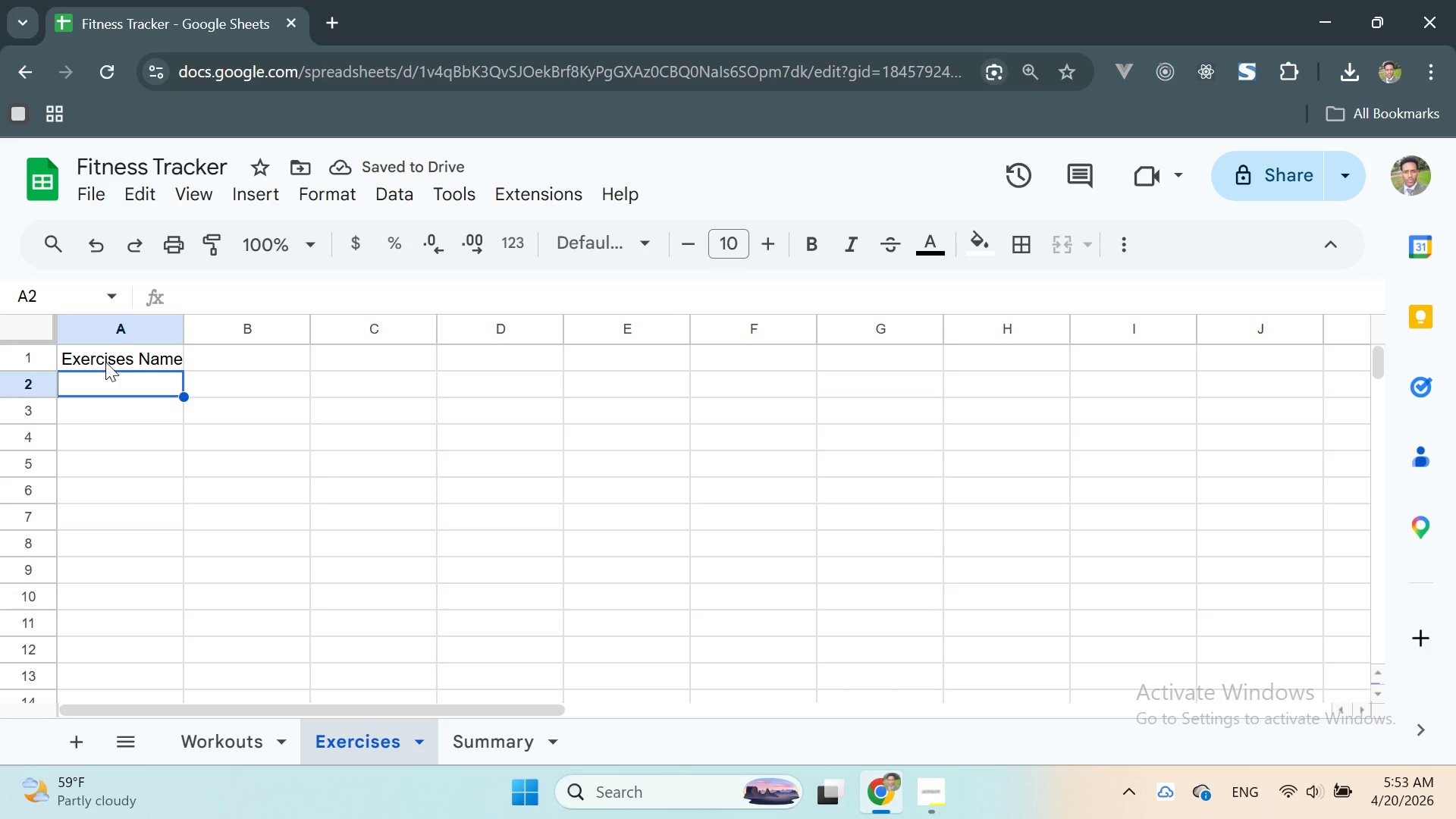 
double_click([136, 364])
 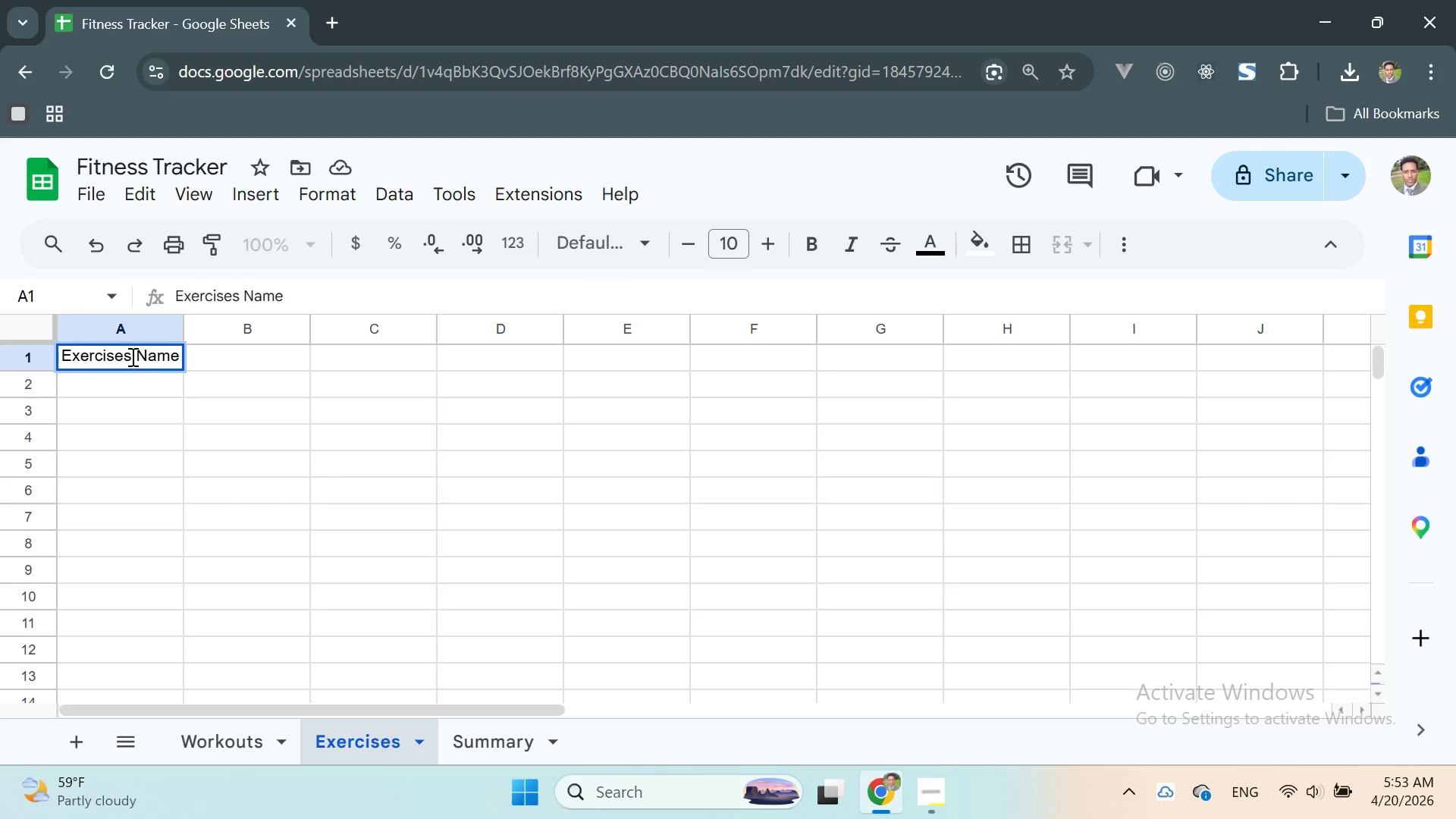 
left_click([130, 356])
 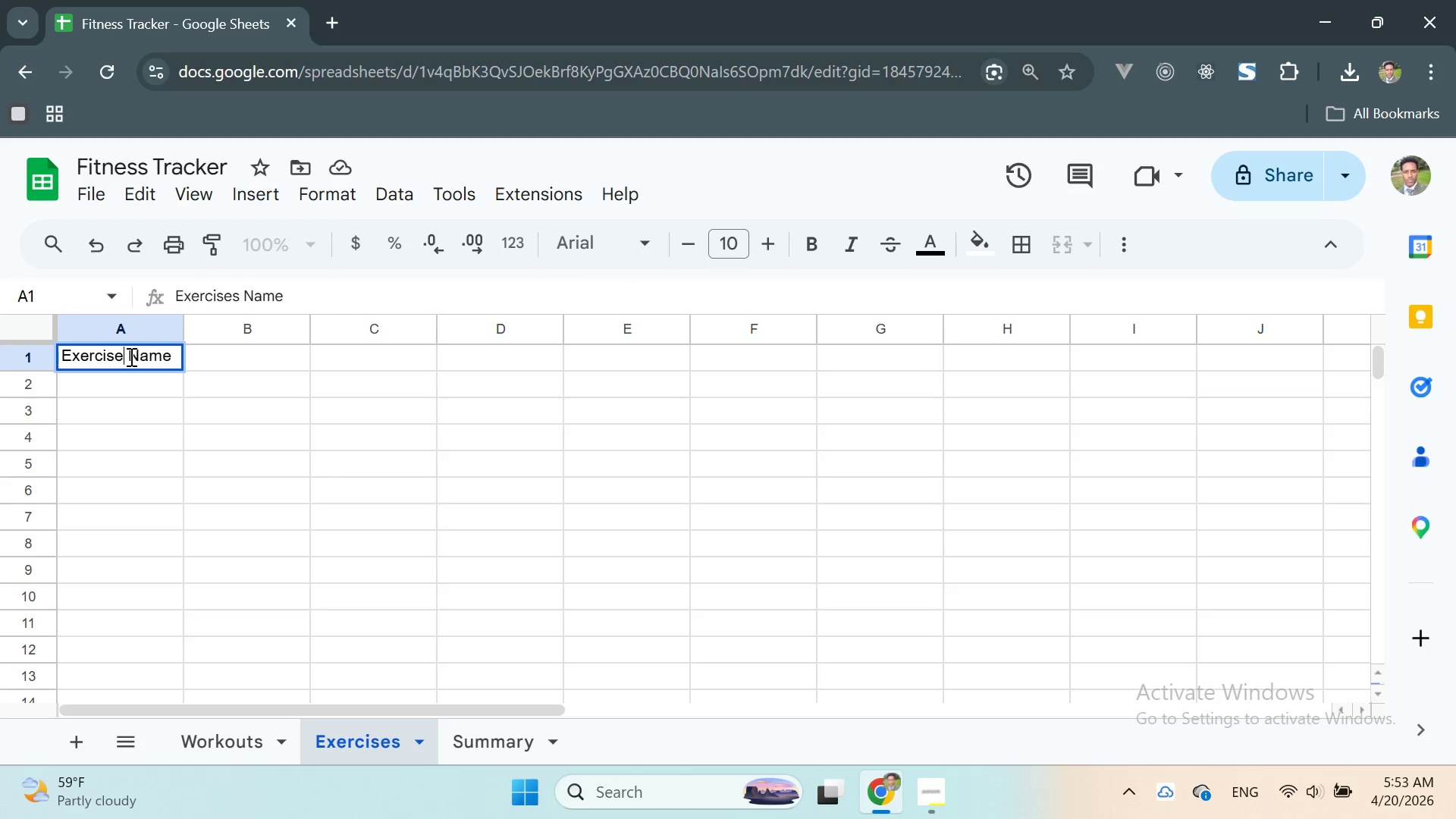 
key(Backspace)
 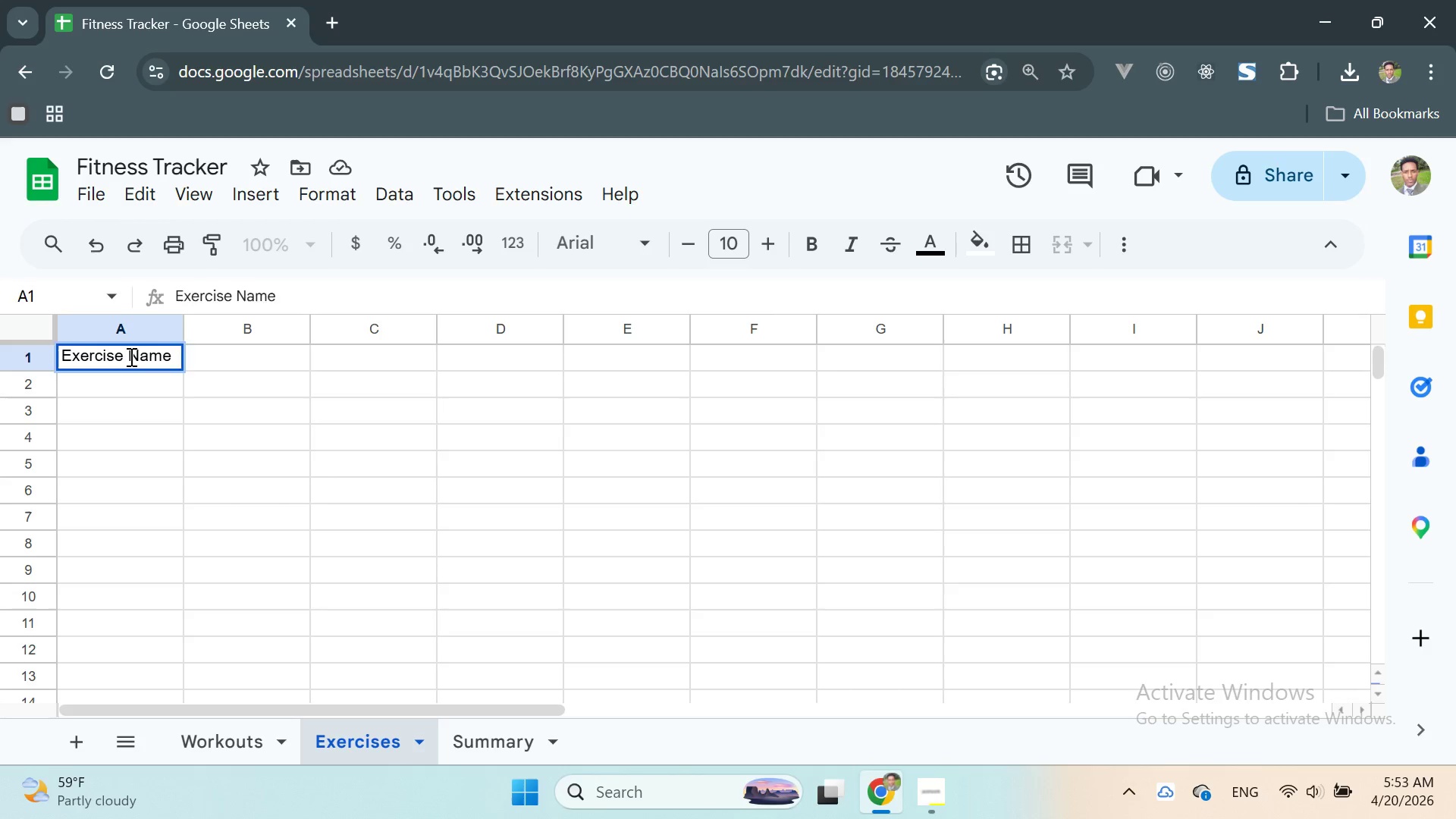 
key(Enter)
 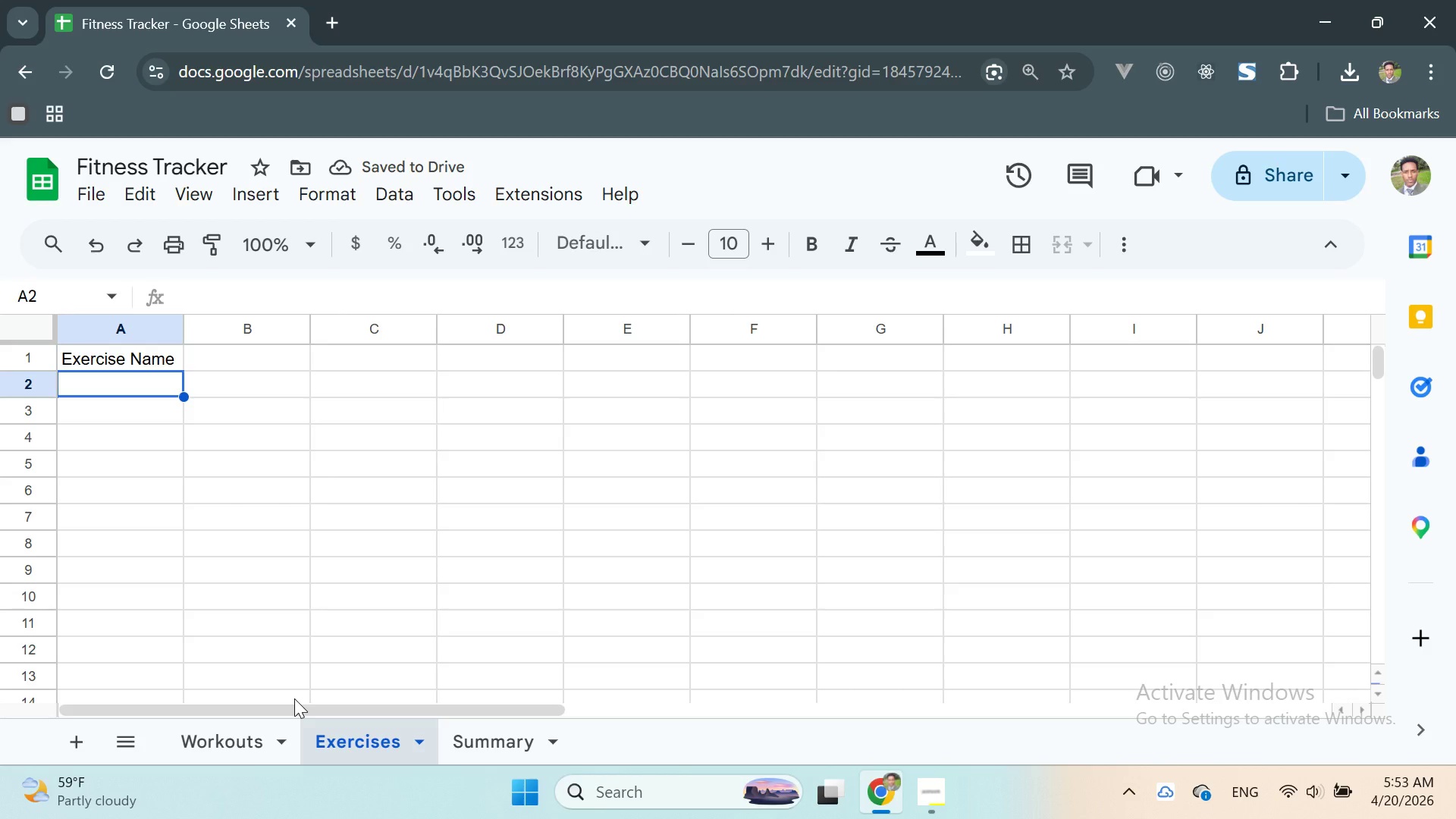 
wait(9.56)
 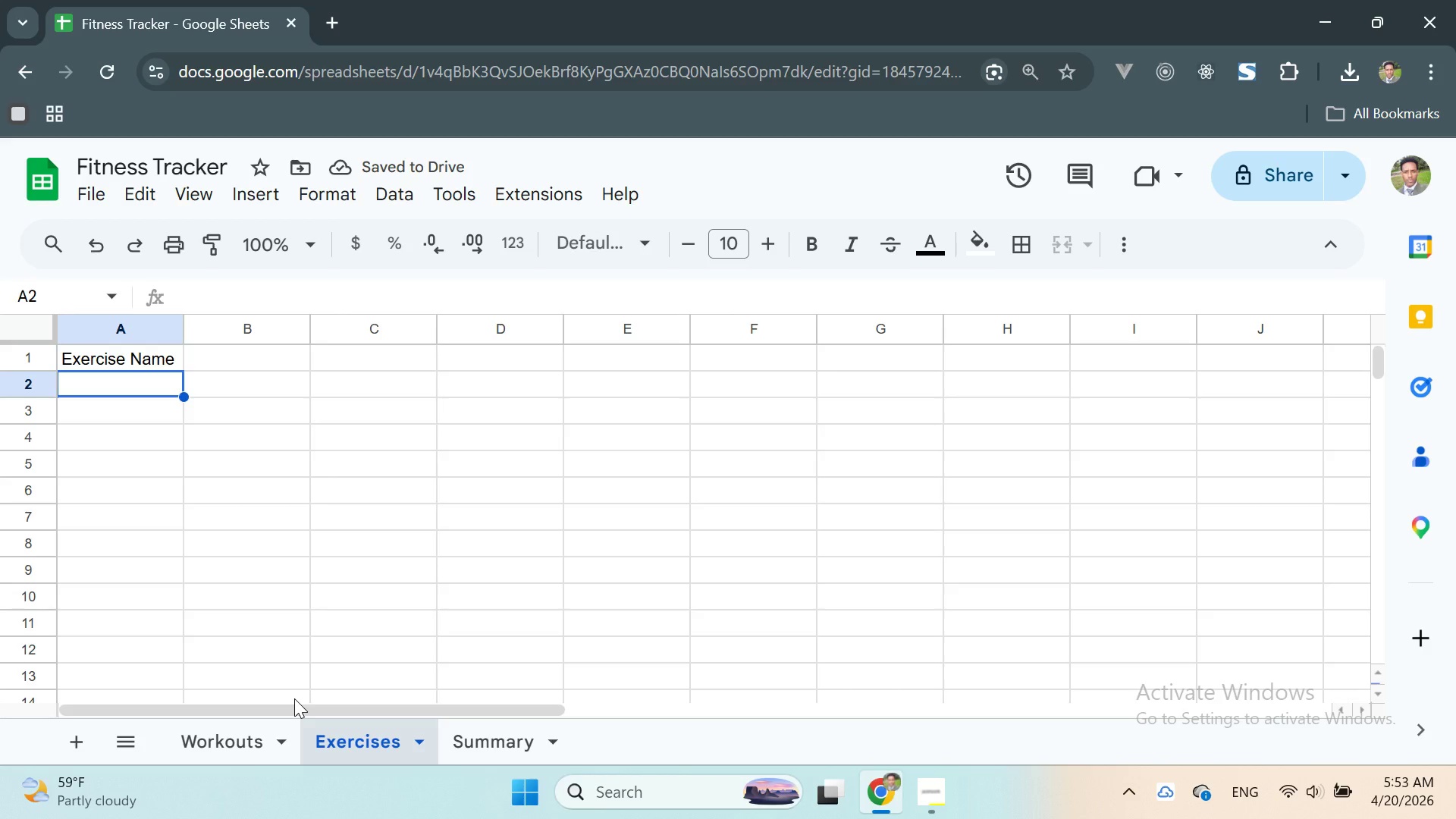 
double_click([212, 353])
 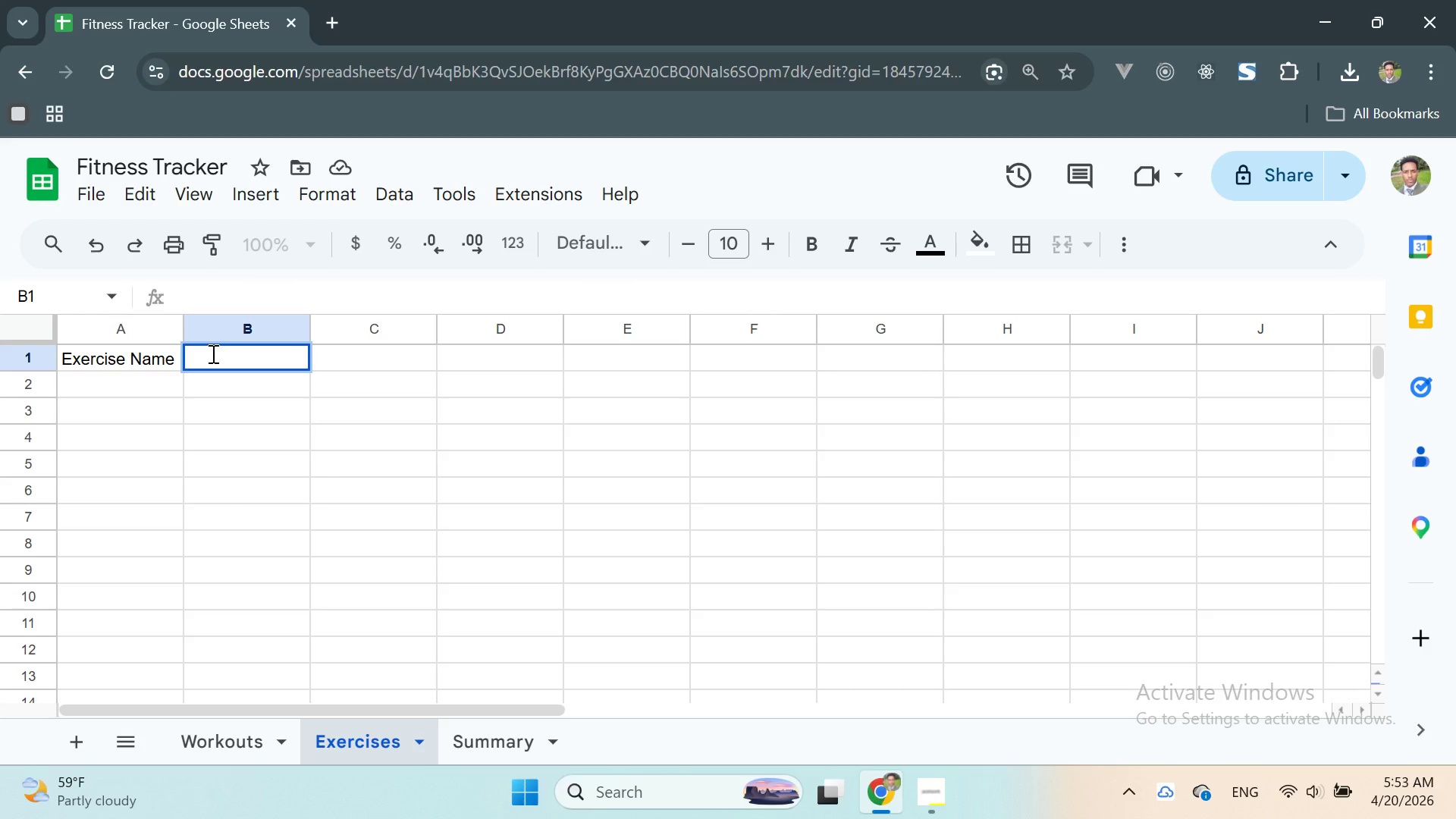 
type(Muscle Group)
 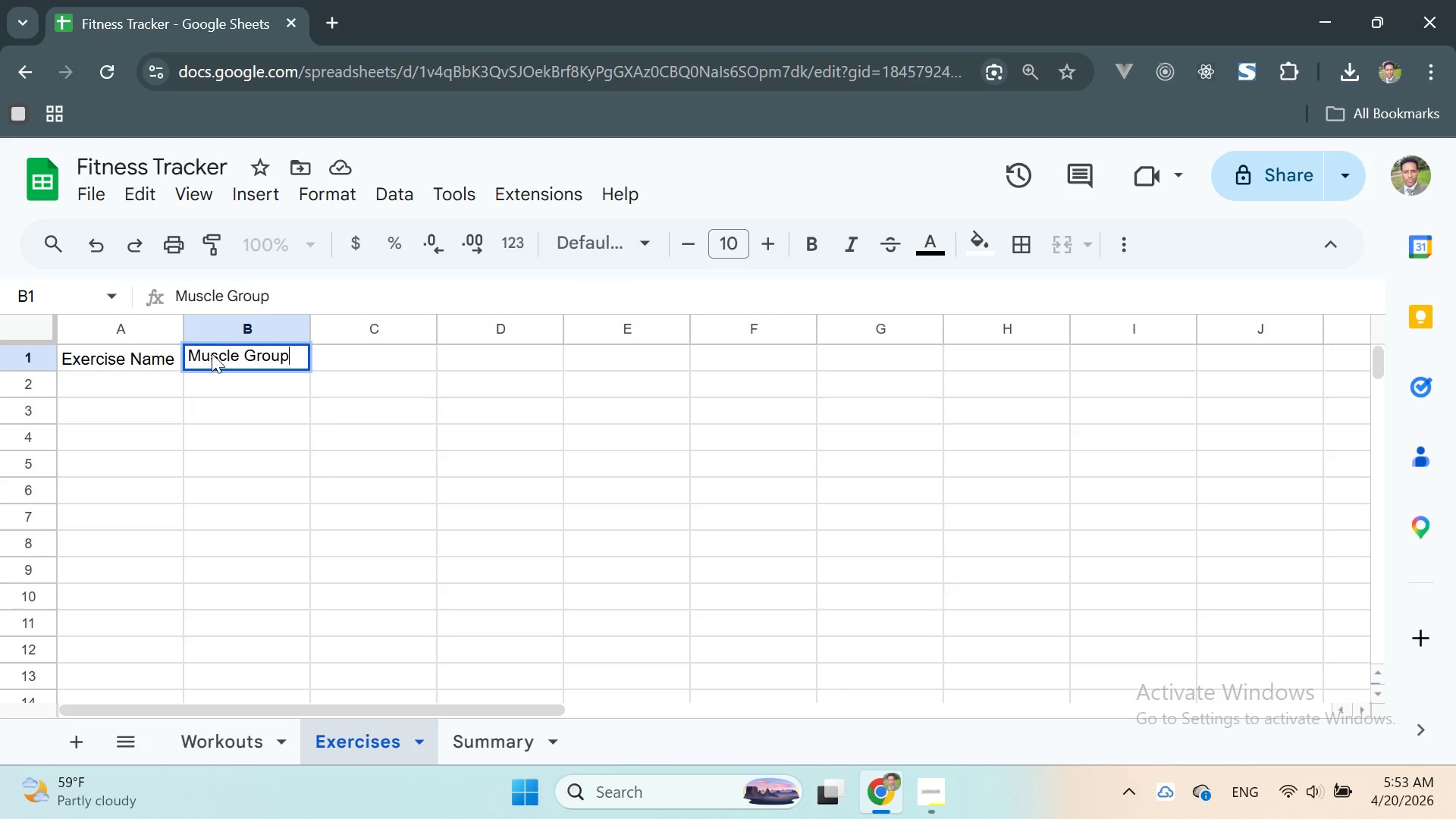 
key(Enter)
 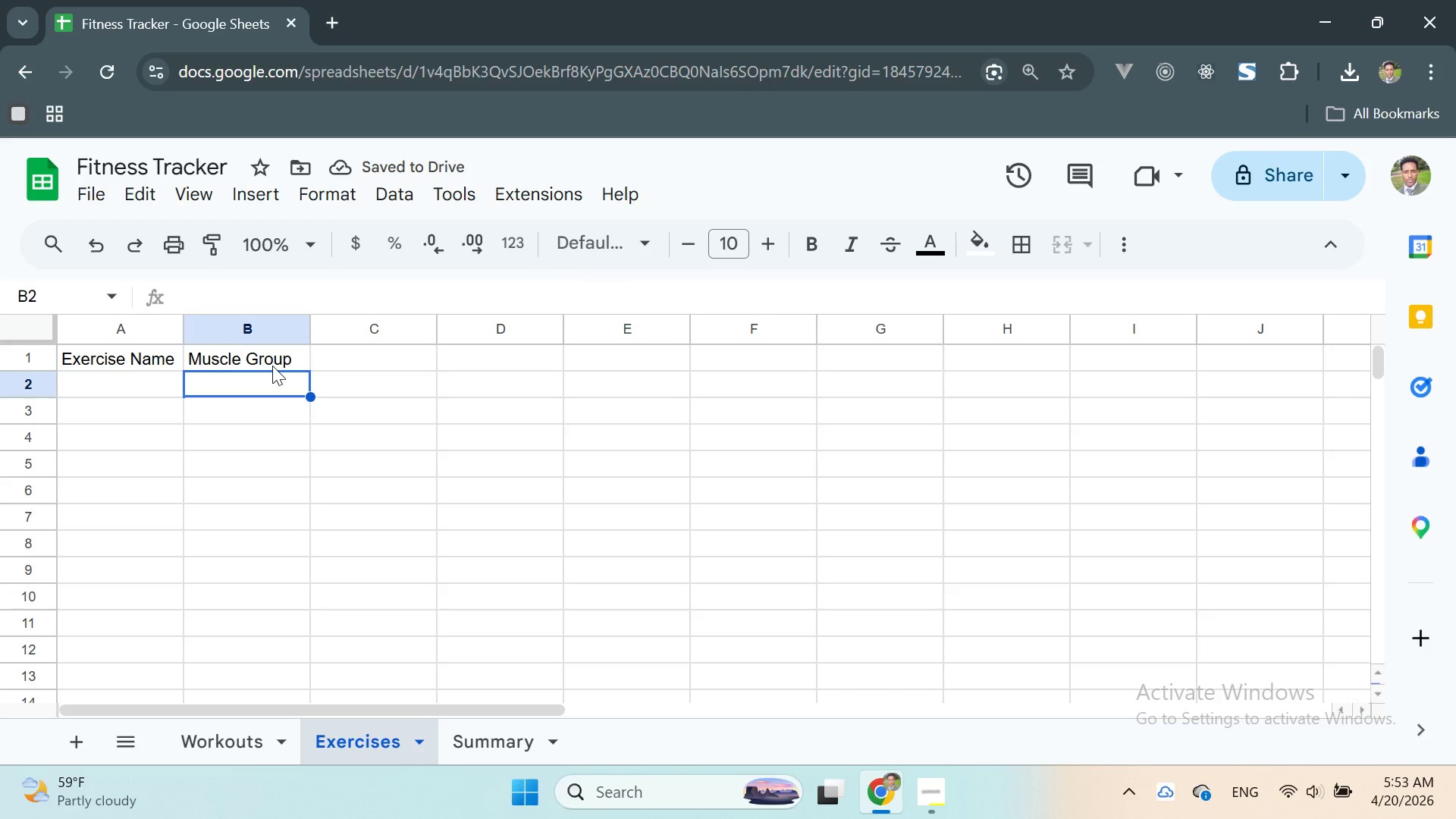 
wait(6.42)
 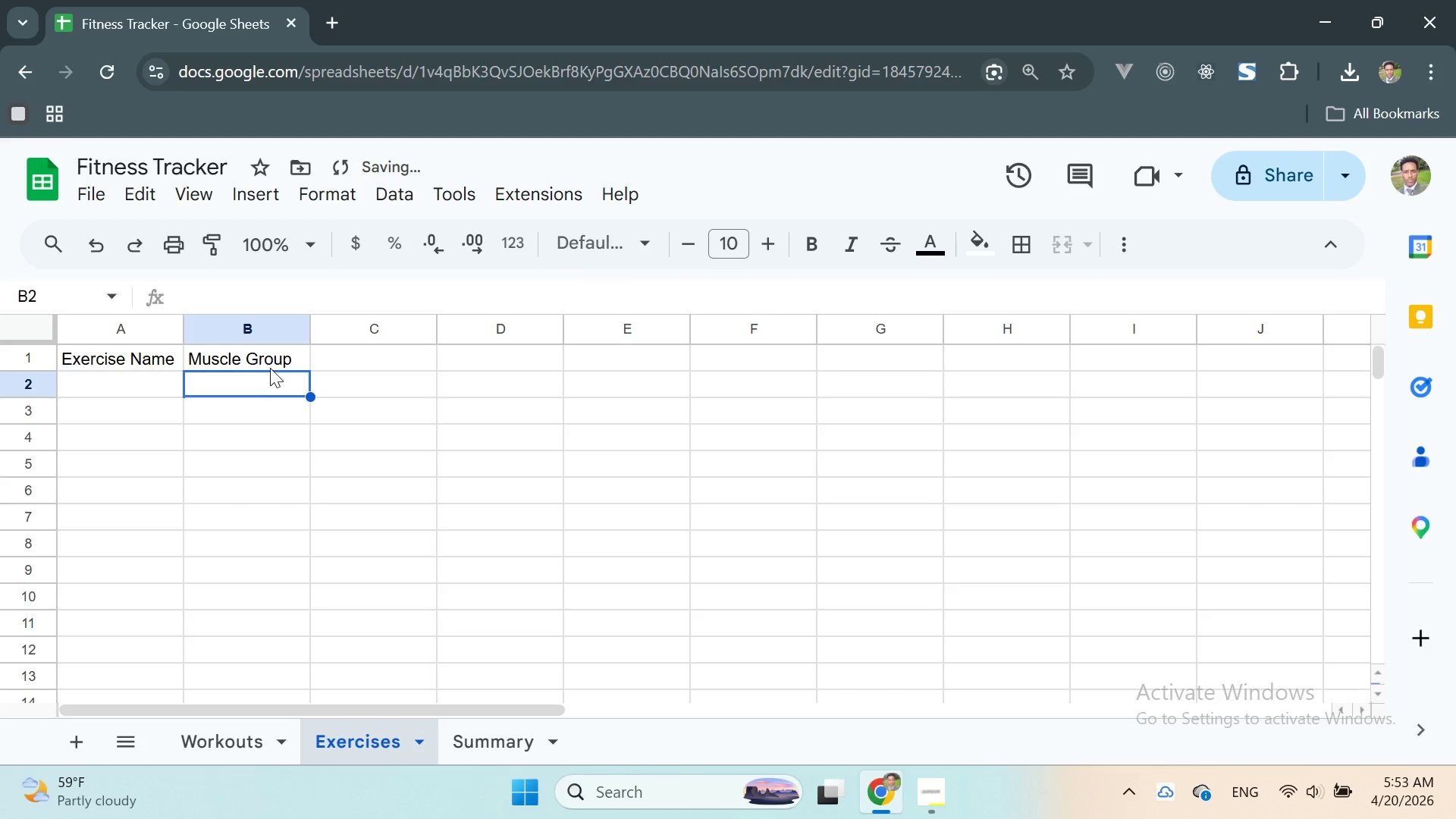 
double_click([342, 359])
 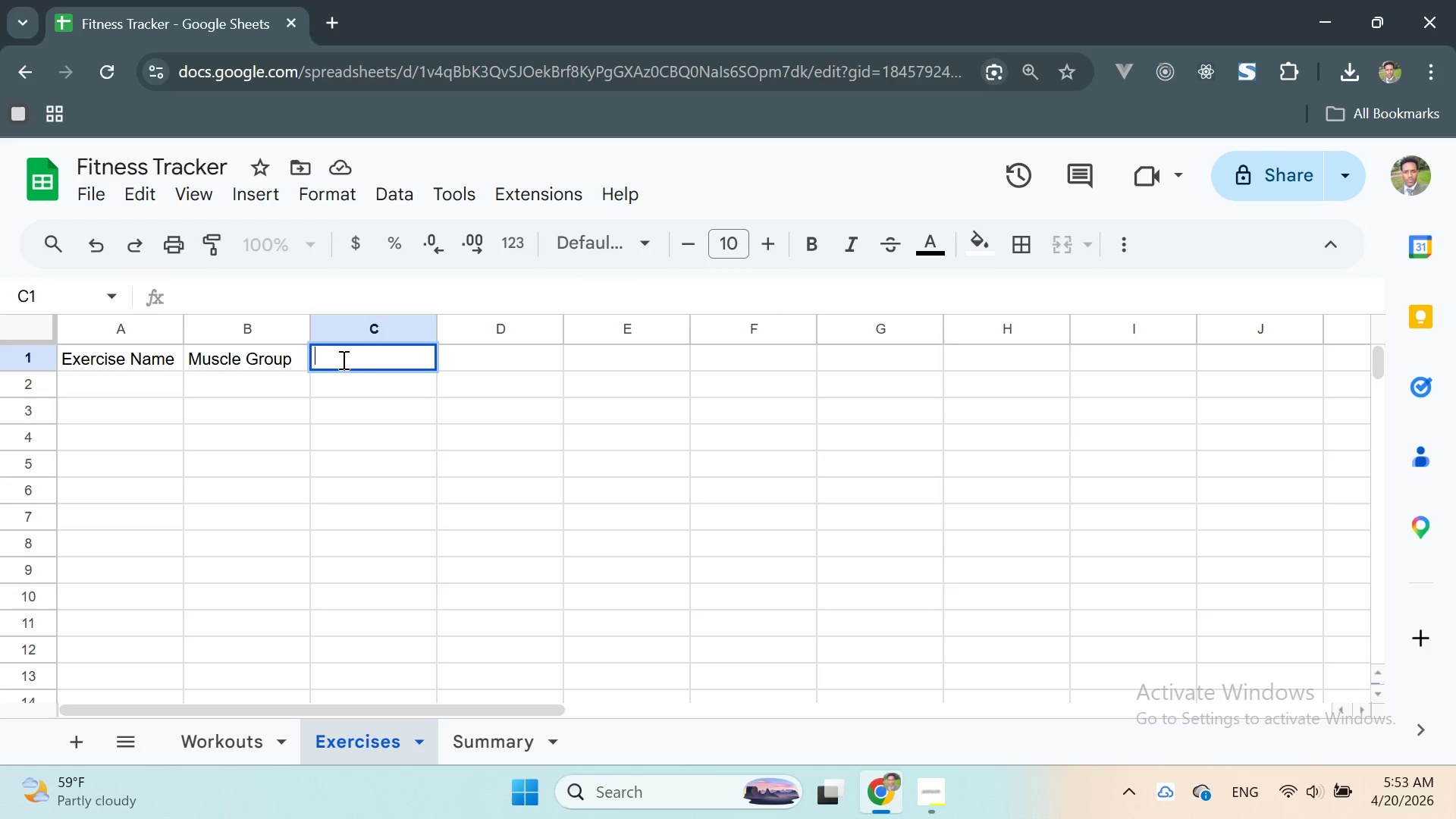 
type(Equipment Needed)
 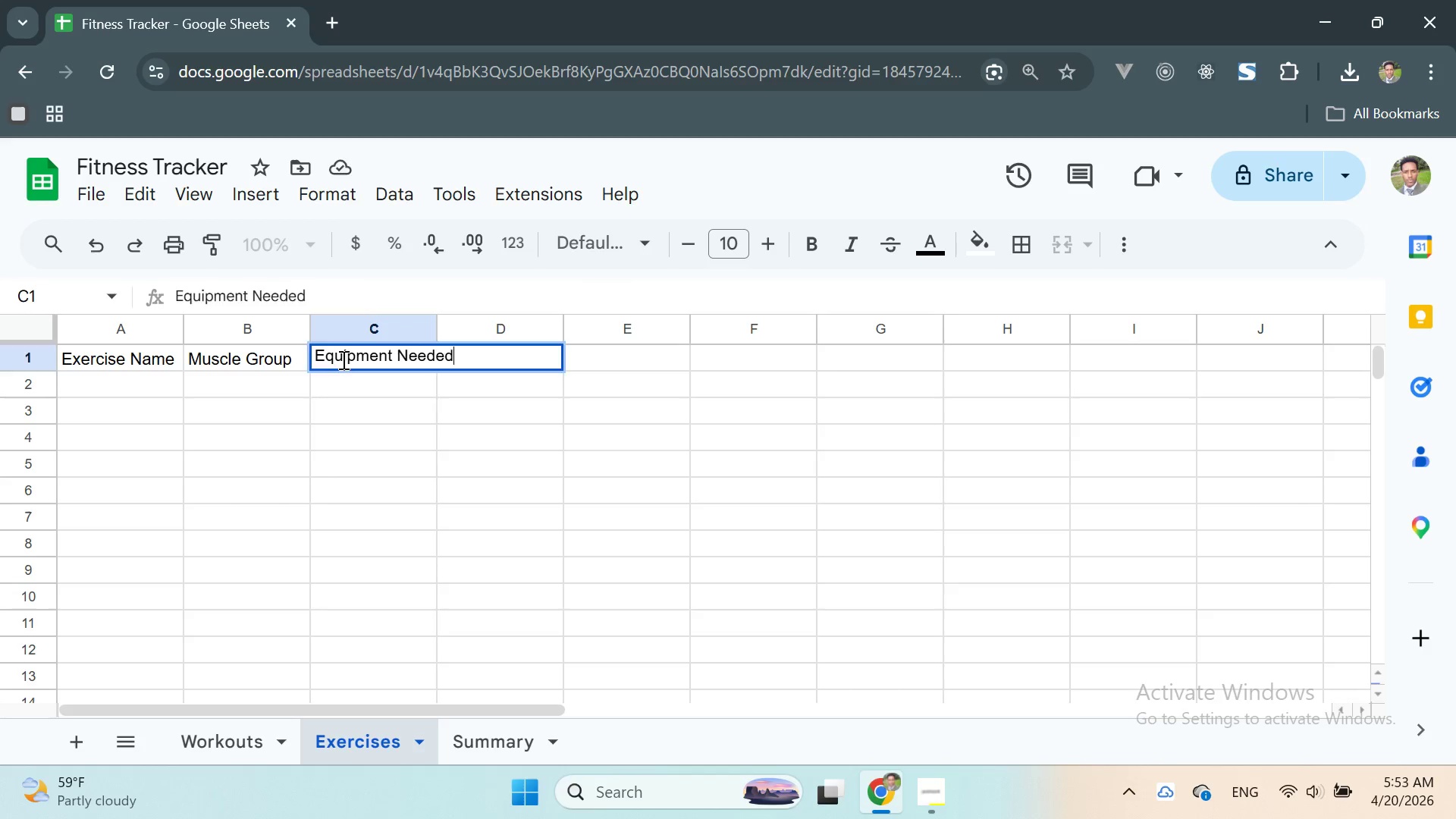 
key(Enter)
 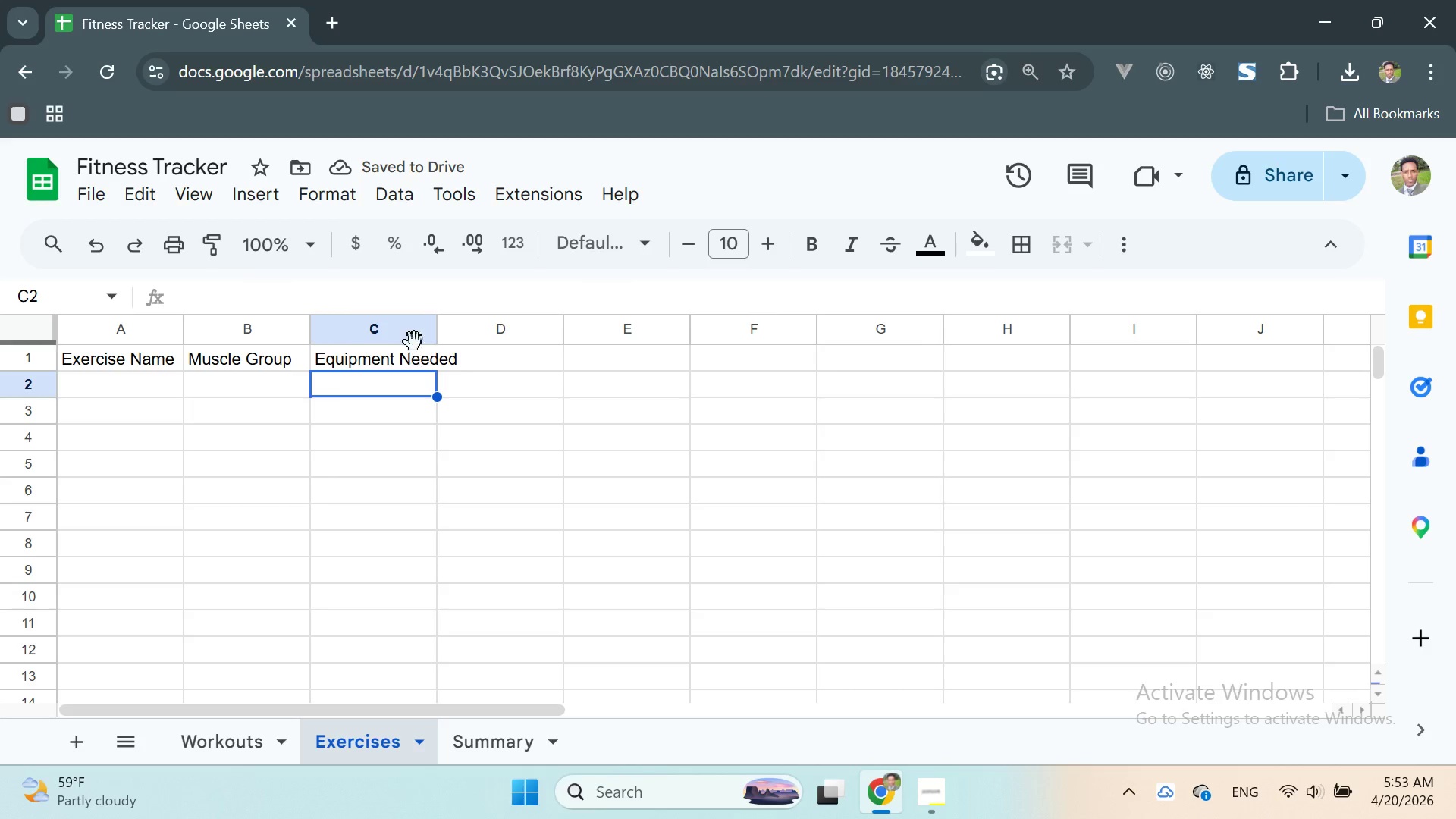 
left_click_drag(start_coordinate=[435, 334], to_coordinate=[463, 328])
 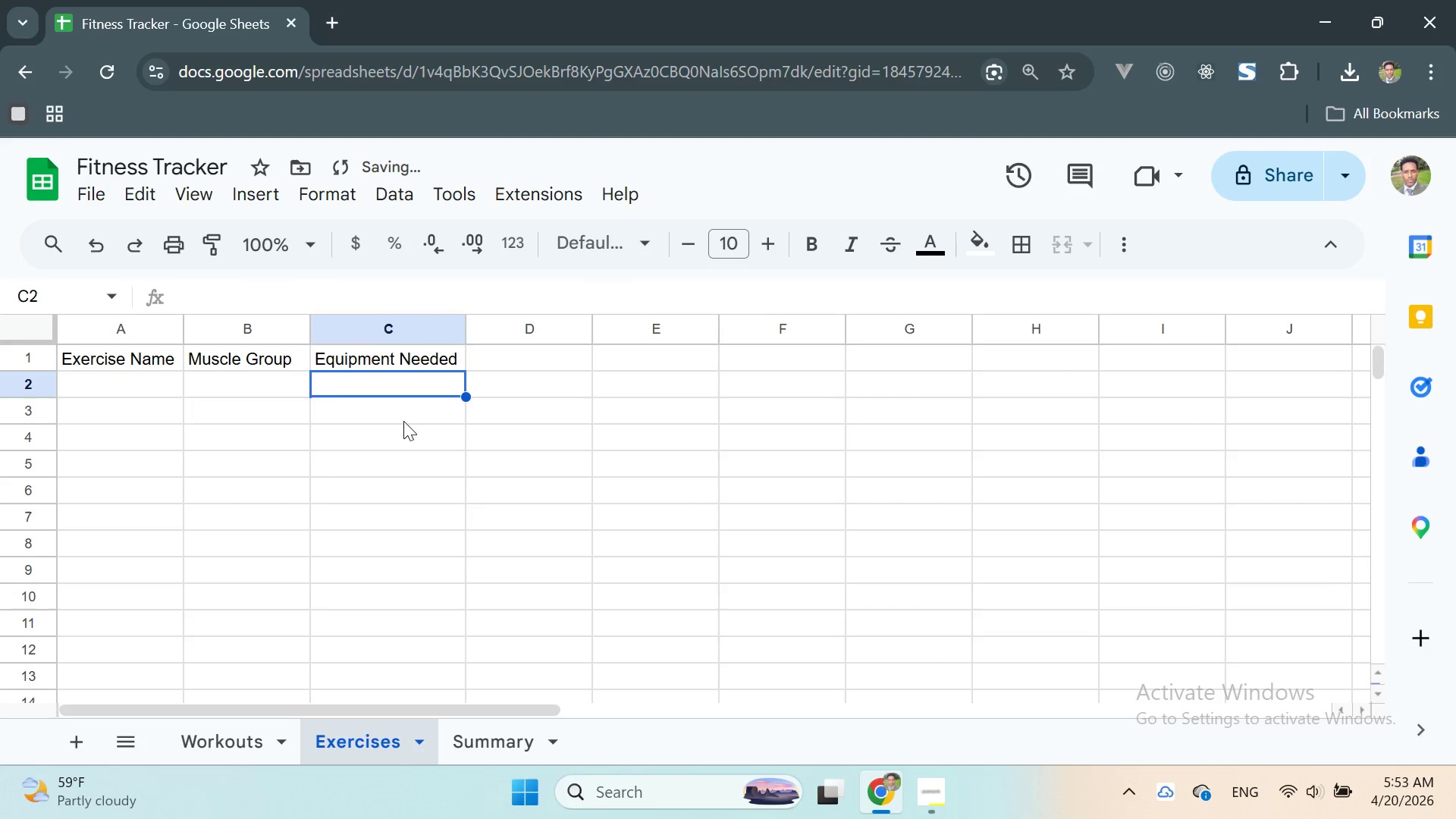 
left_click([368, 428])
 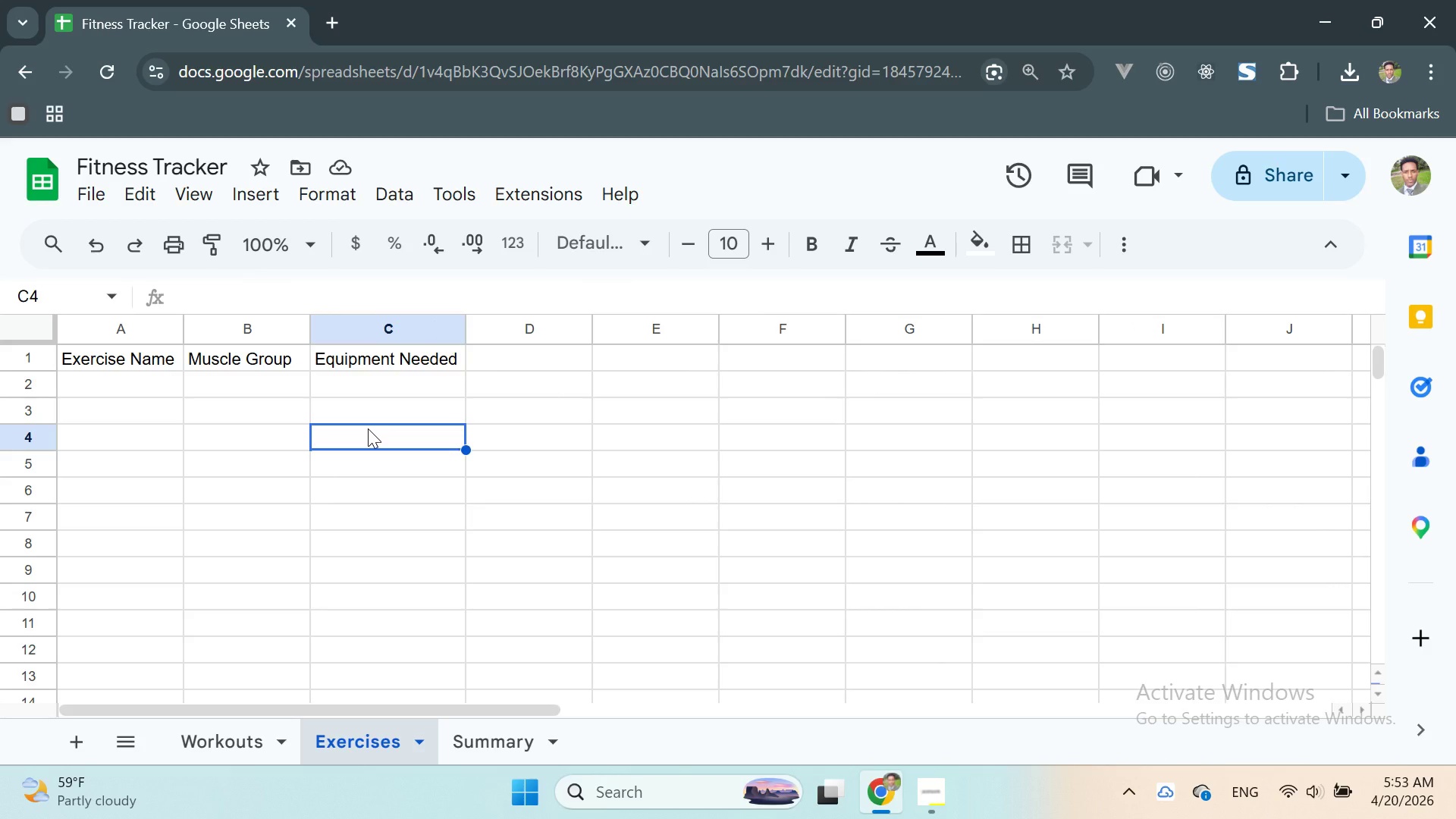 
wait(7.5)
 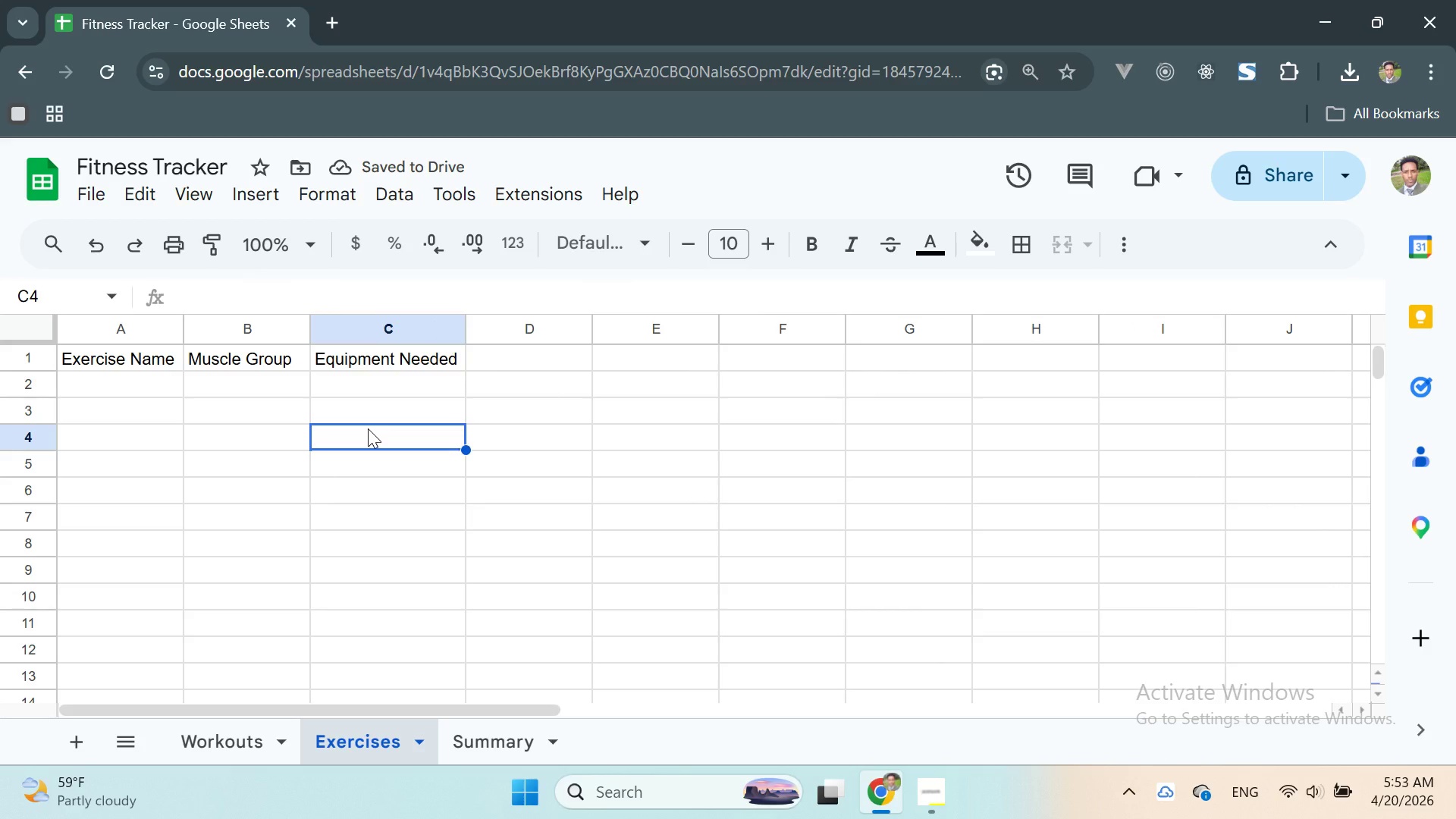 
left_click([121, 387])
 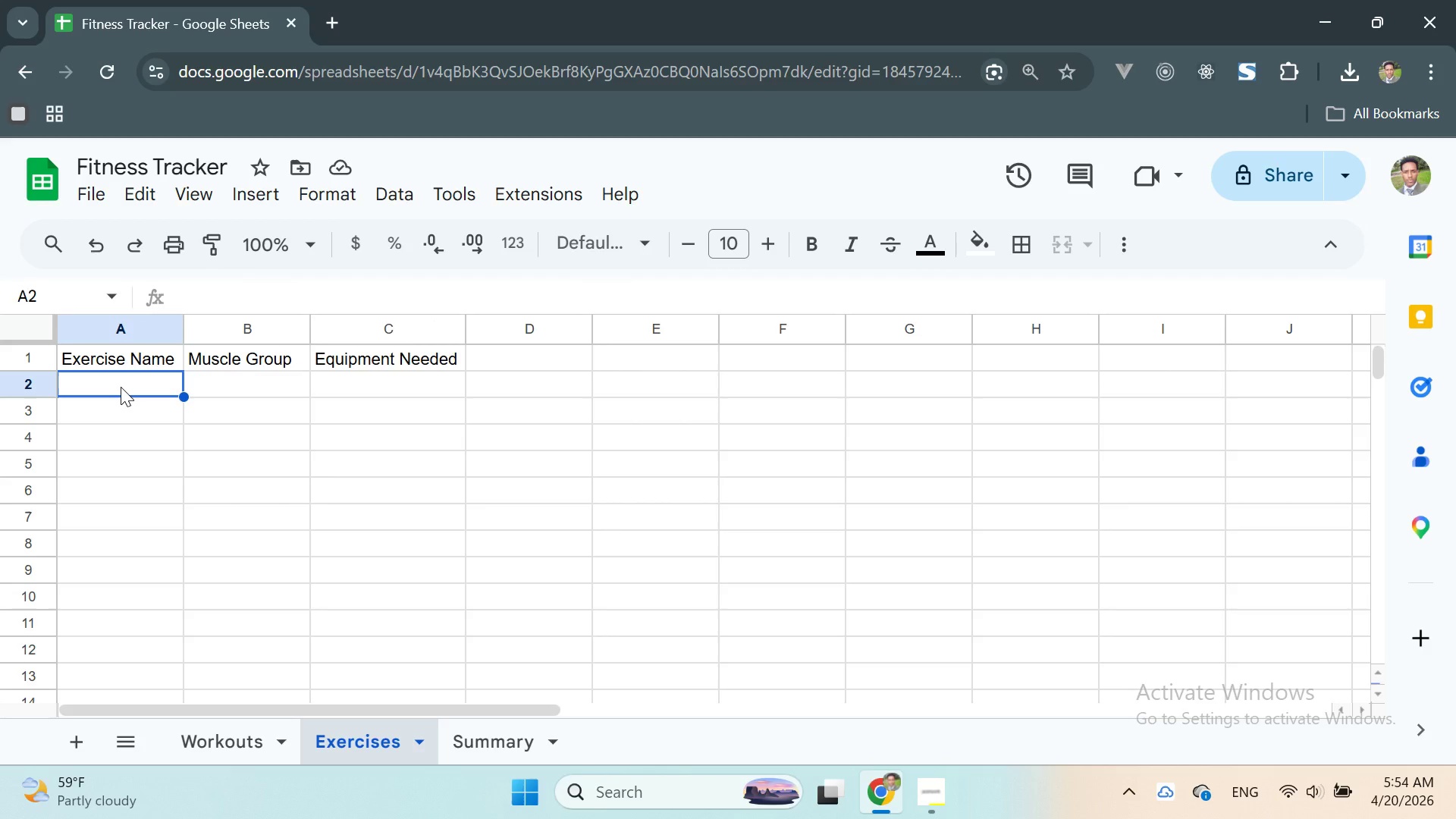 
type(=UNI)
 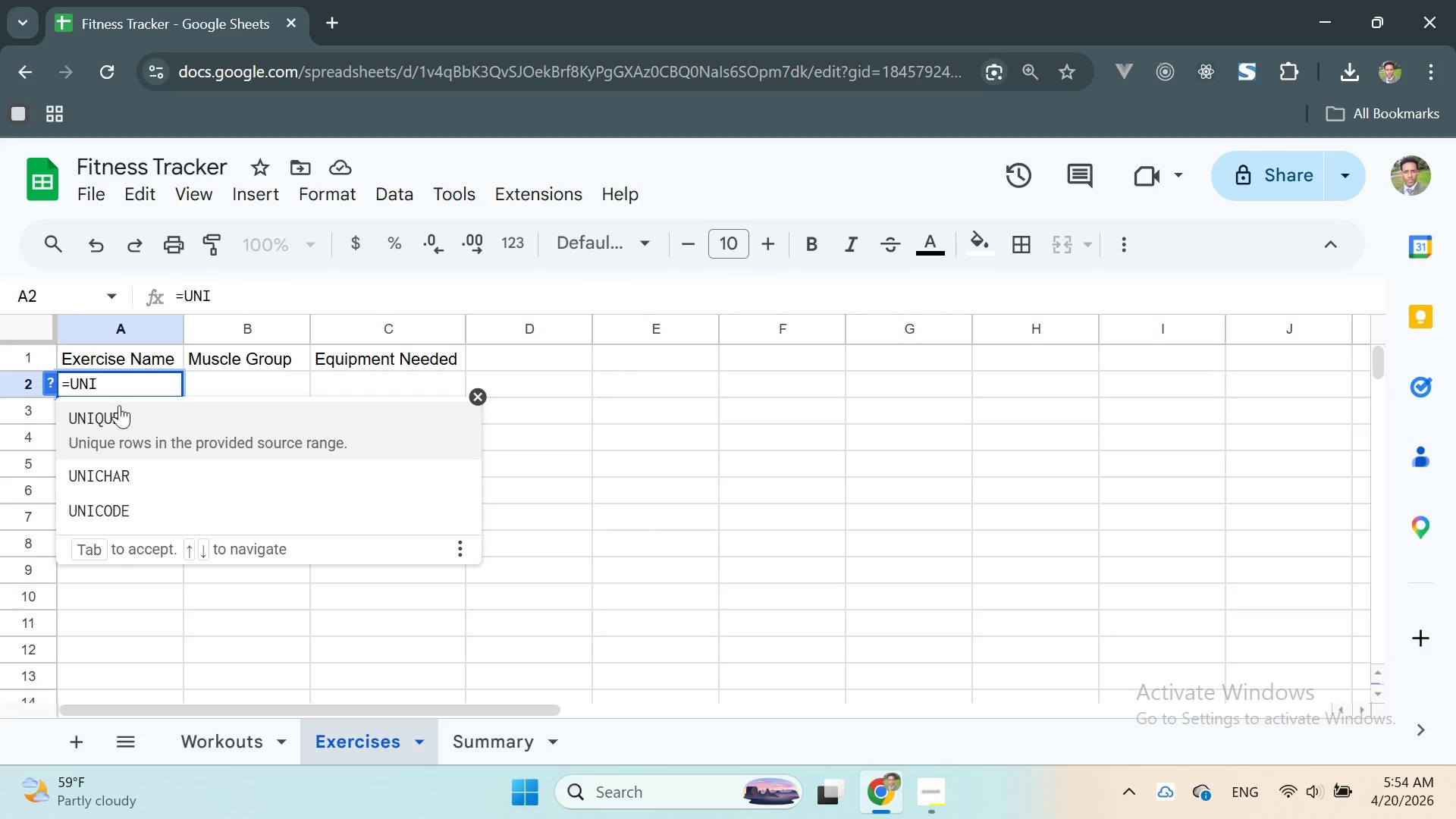 
left_click([115, 416])
 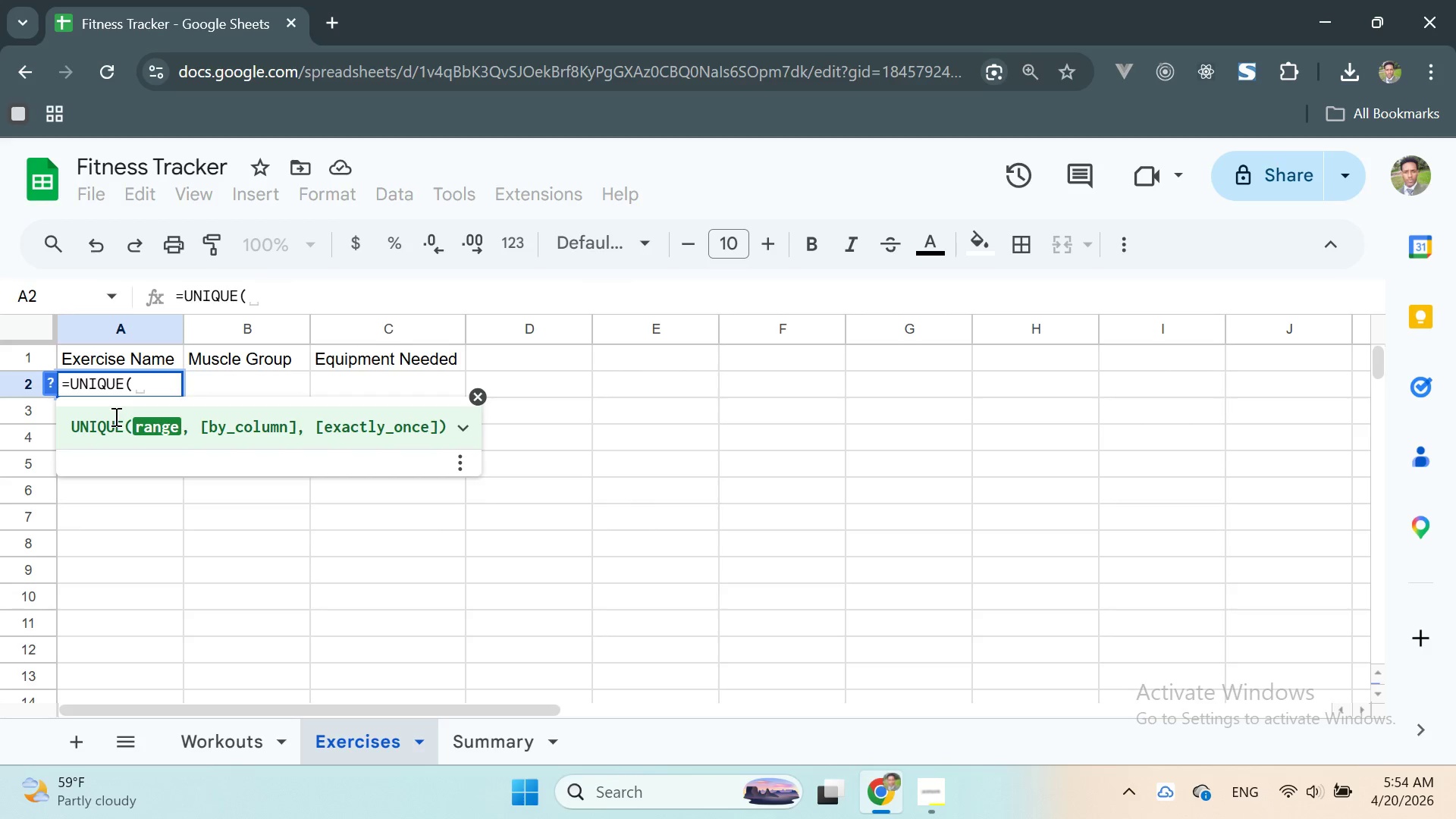 
type(Work)
 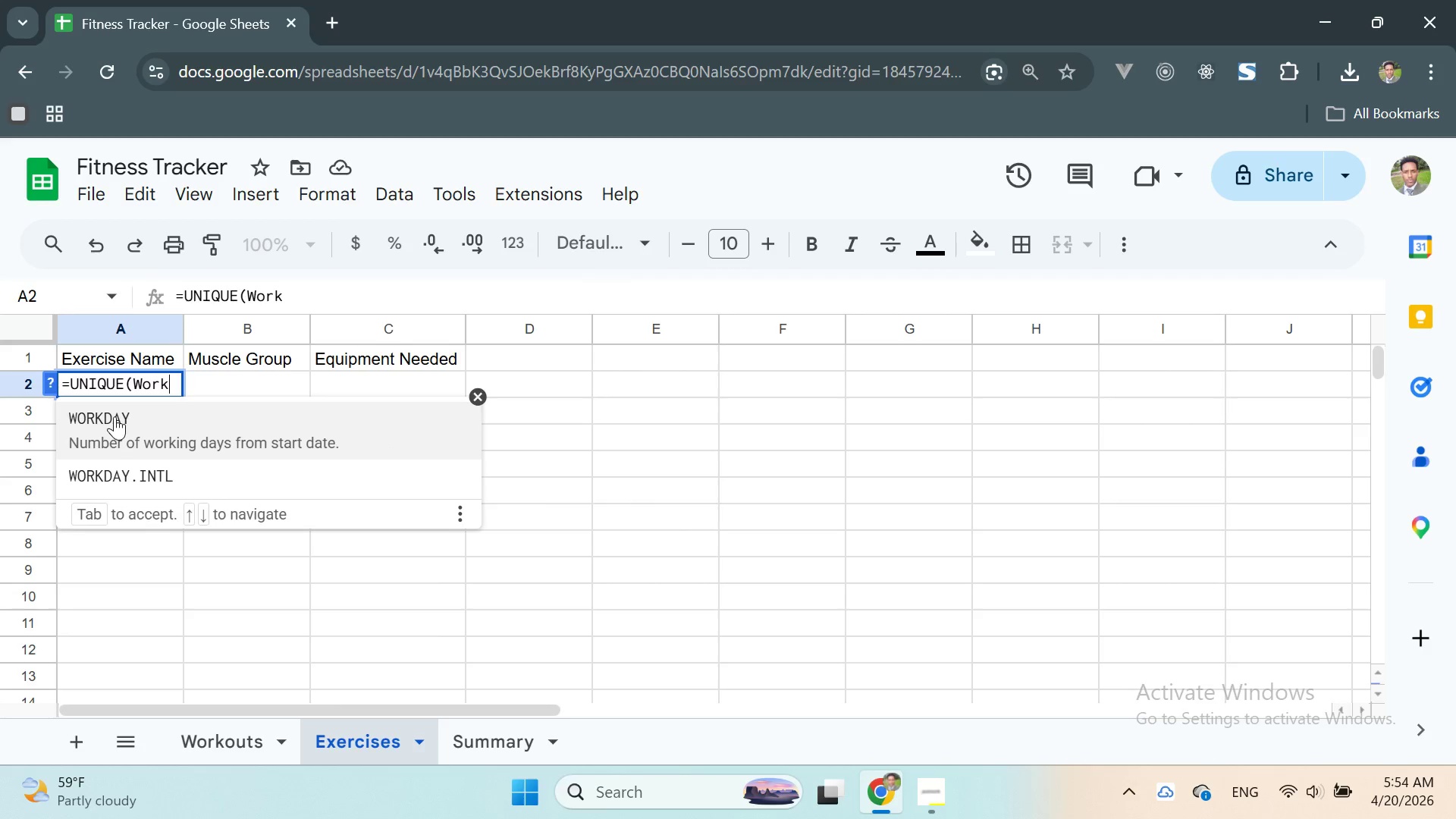 
type(outs!B2:B)
 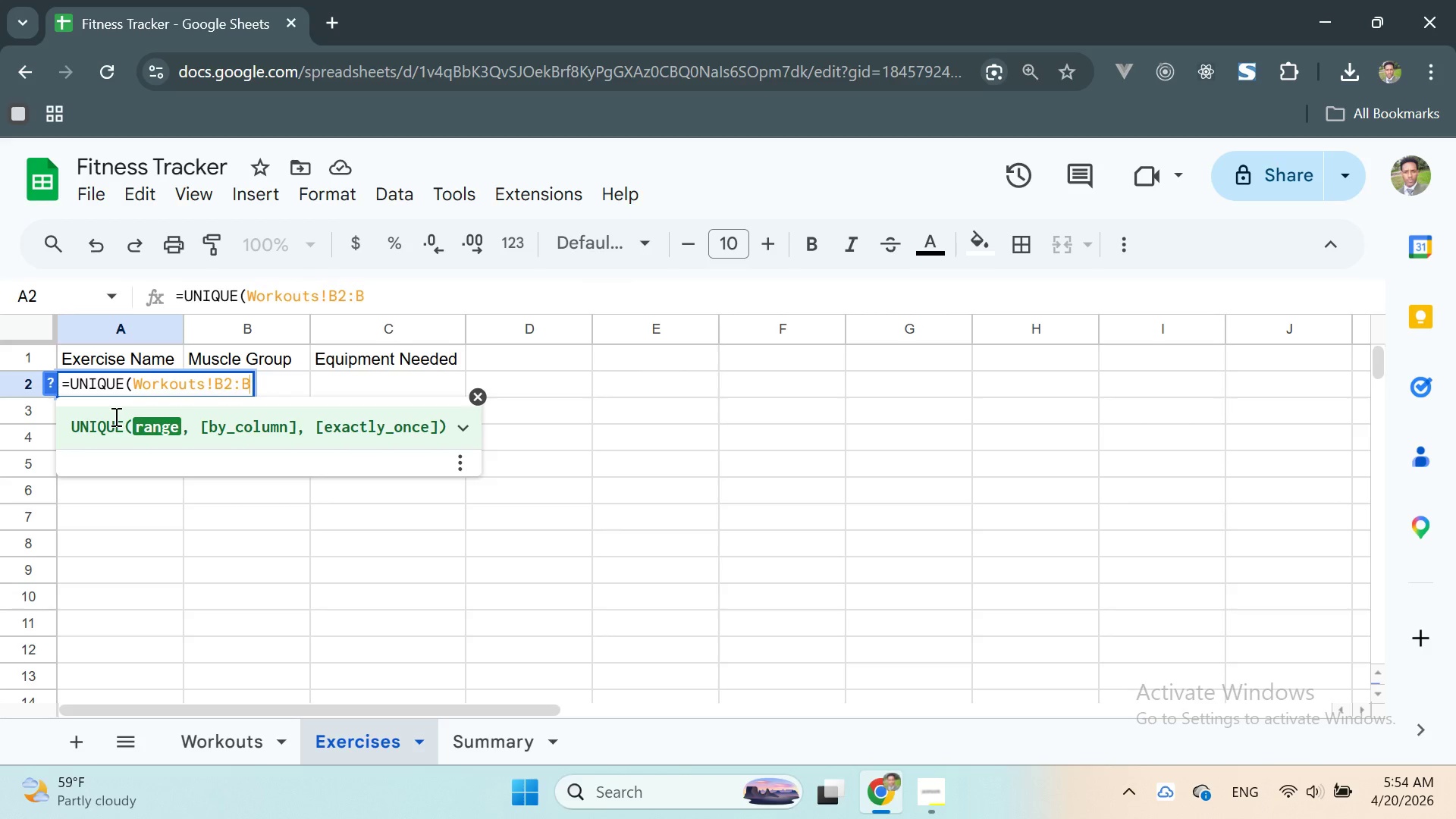 
key(Enter)
 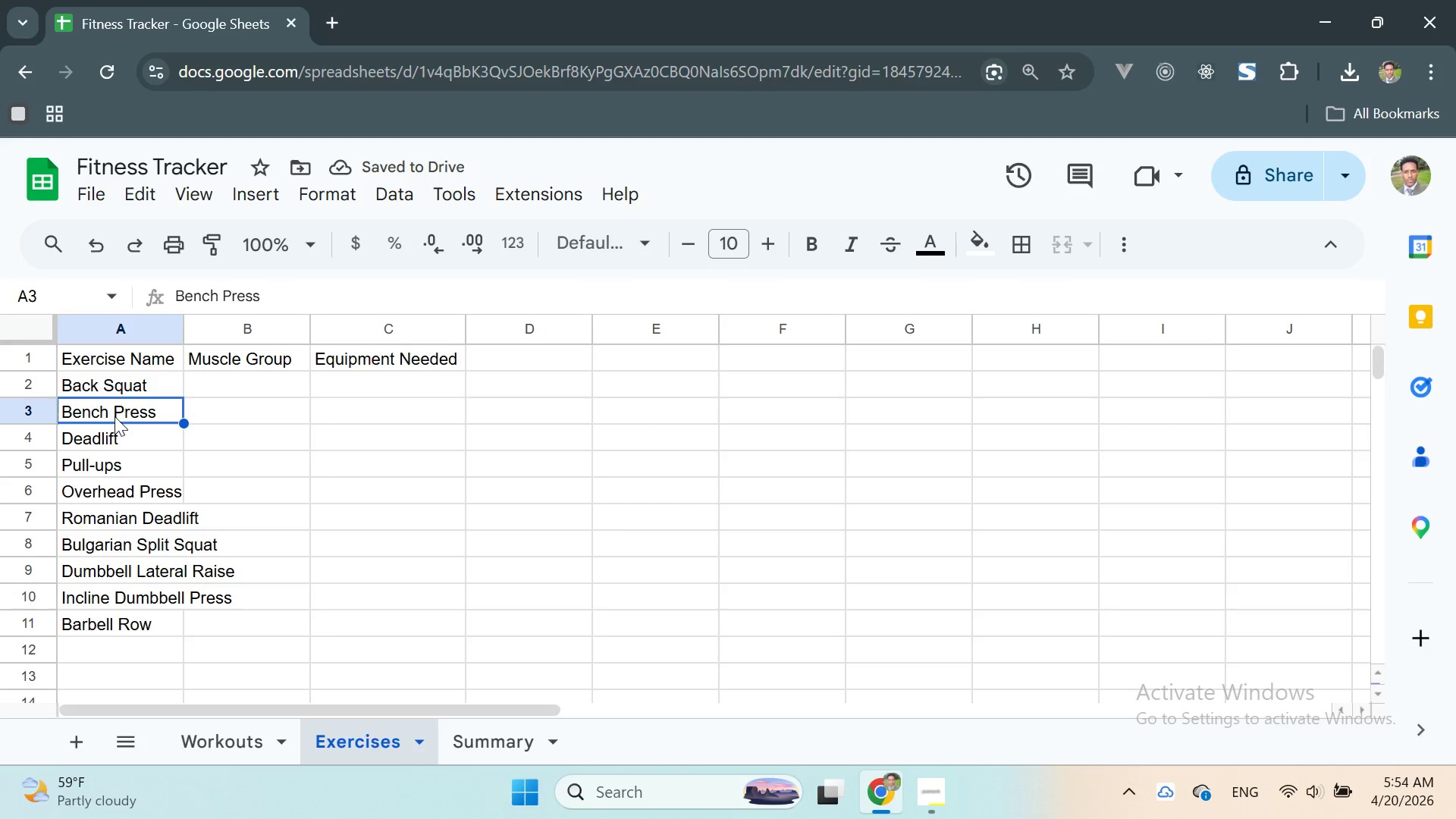 
wait(8.77)
 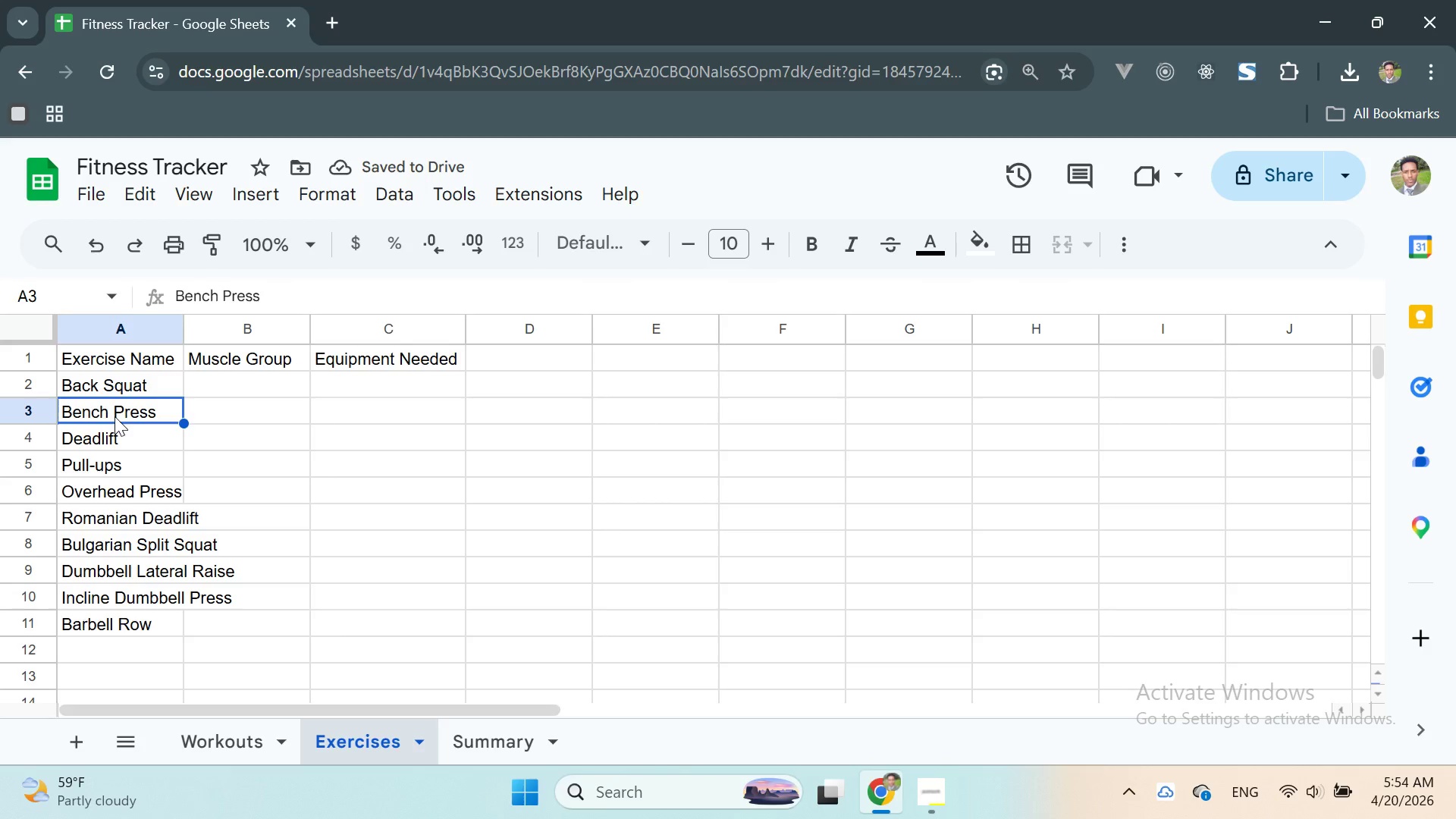 
left_click_drag(start_coordinate=[183, 339], to_coordinate=[190, 337])
 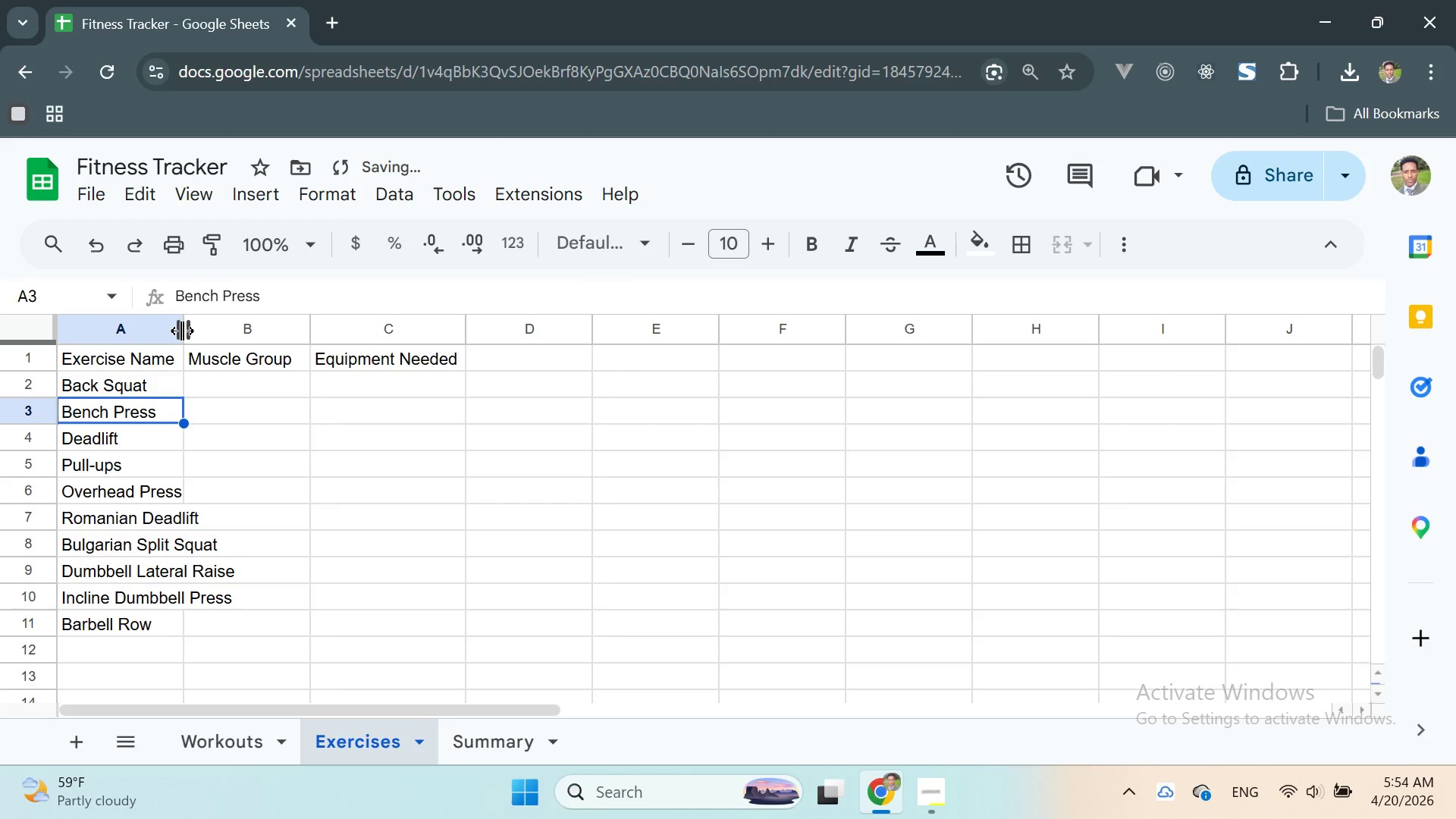 
left_click_drag(start_coordinate=[182, 331], to_coordinate=[237, 329])
 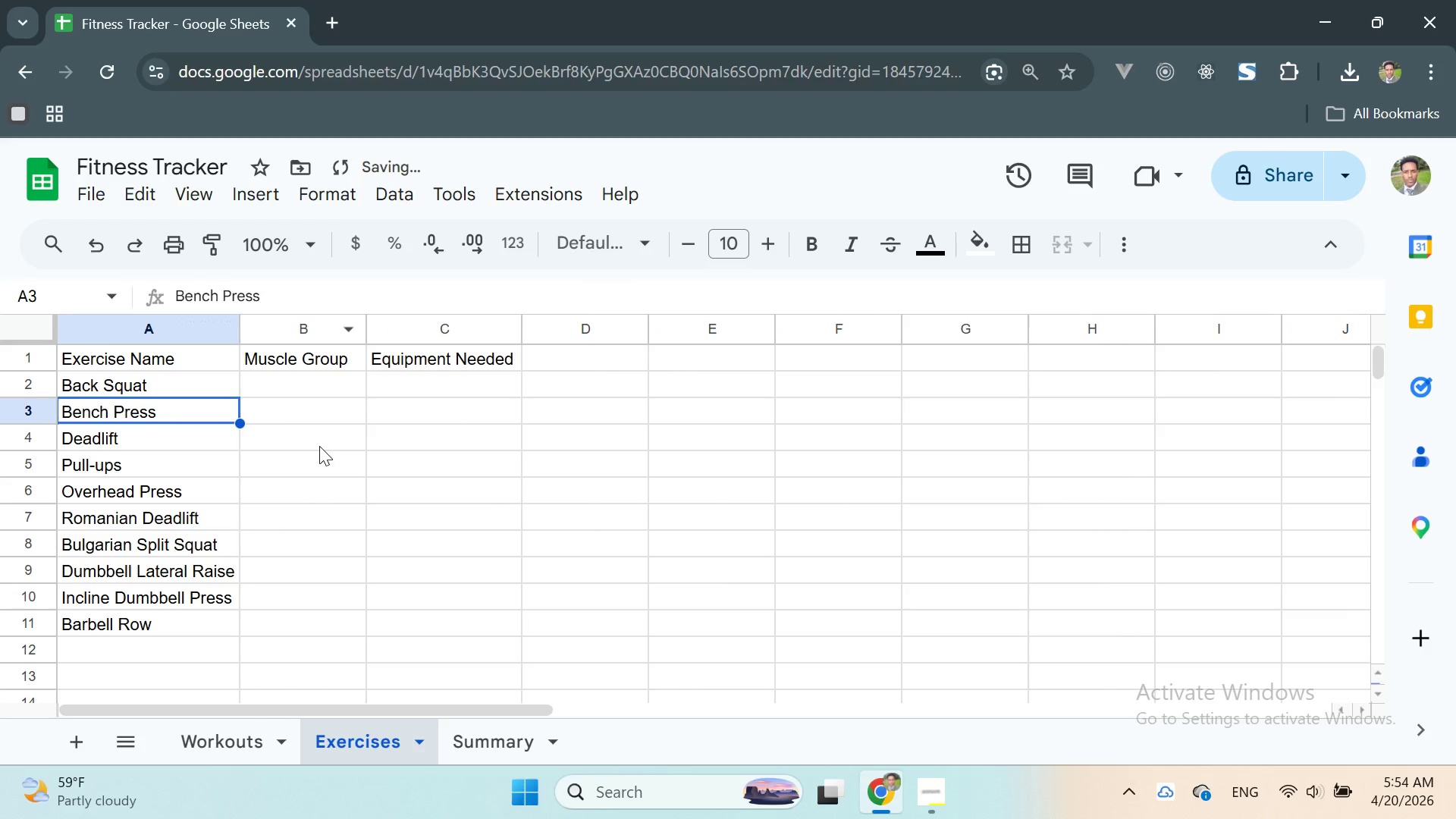 
left_click([300, 444])
 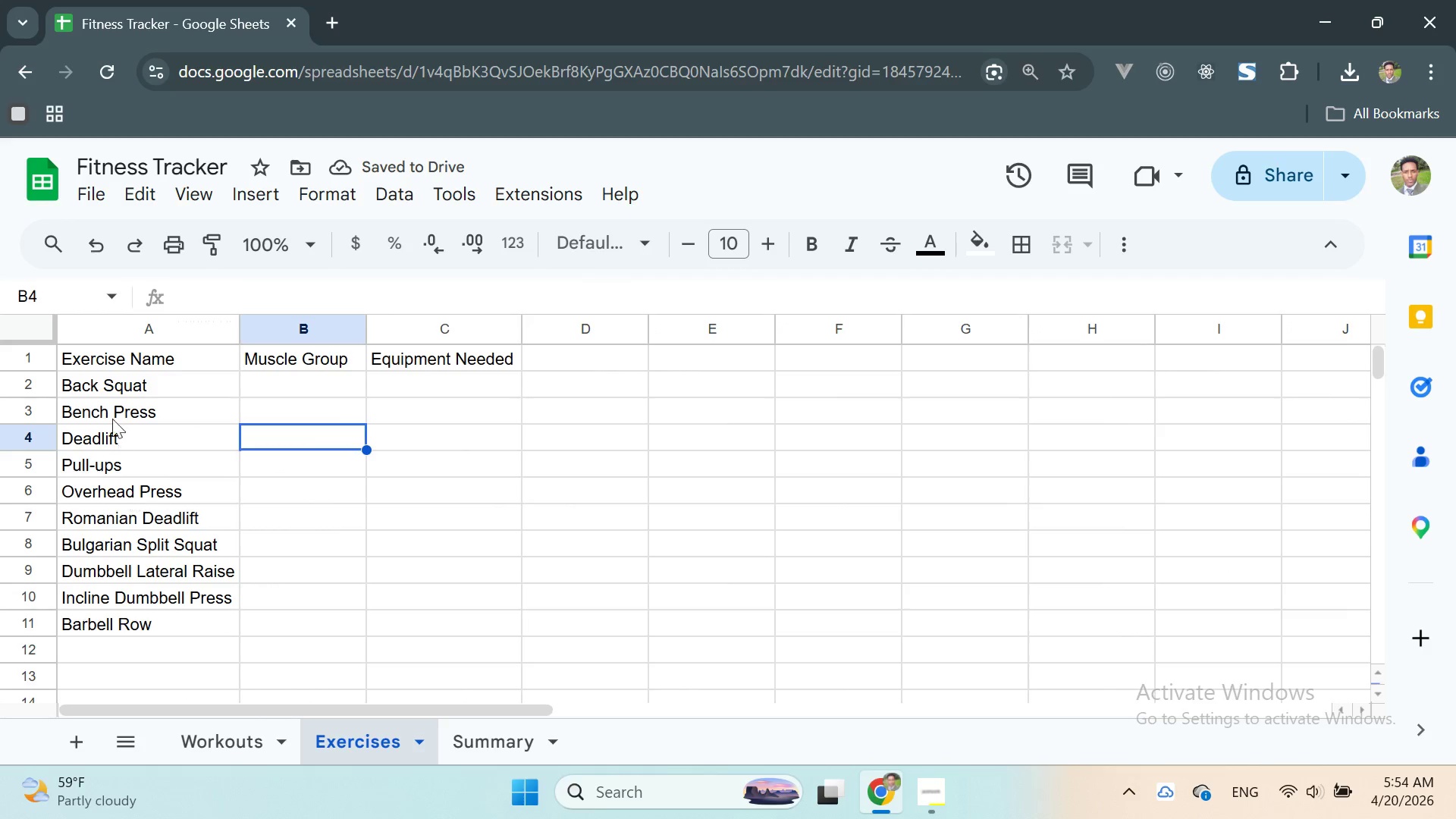 
left_click([111, 381])
 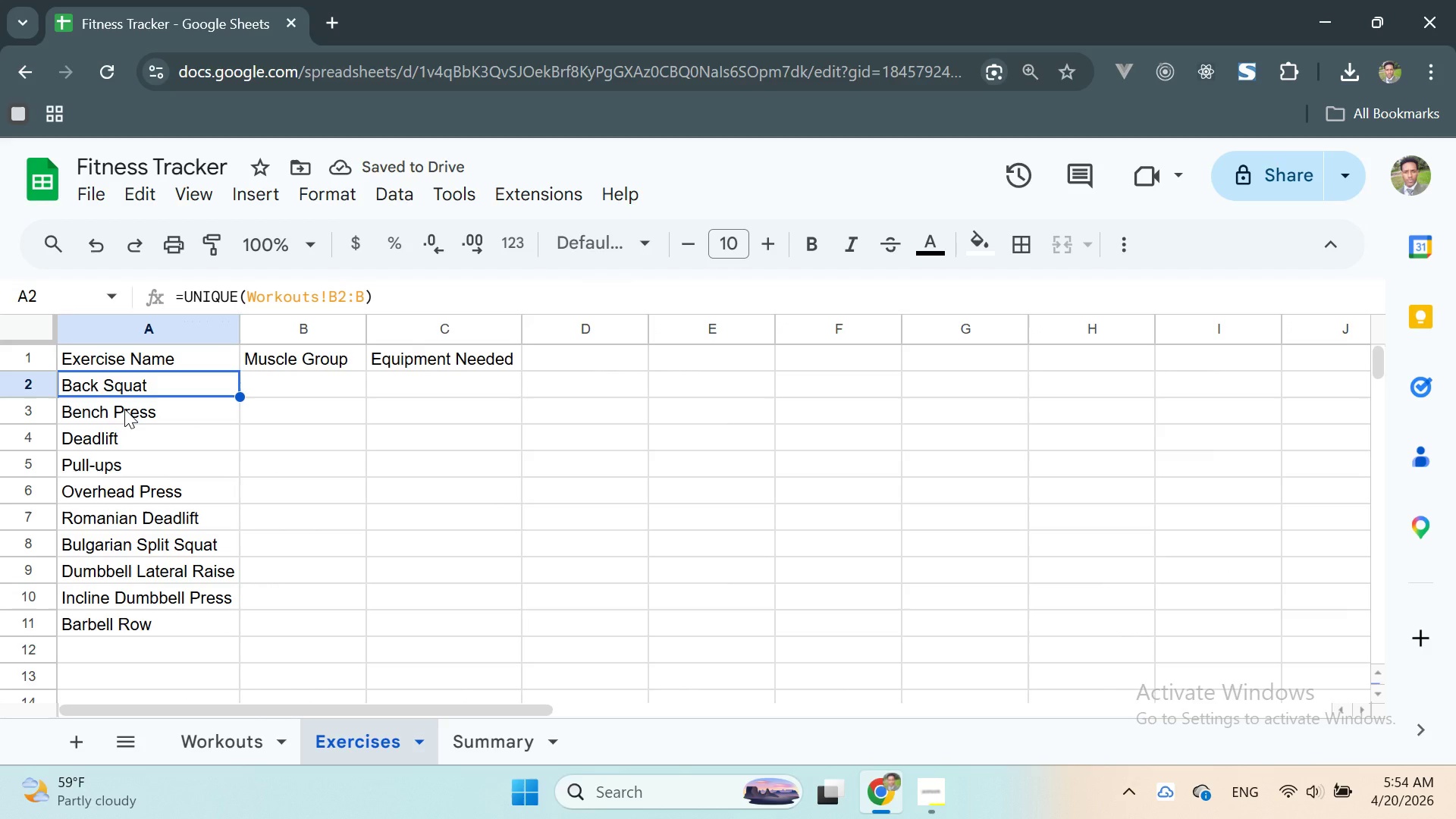 
left_click([124, 409])
 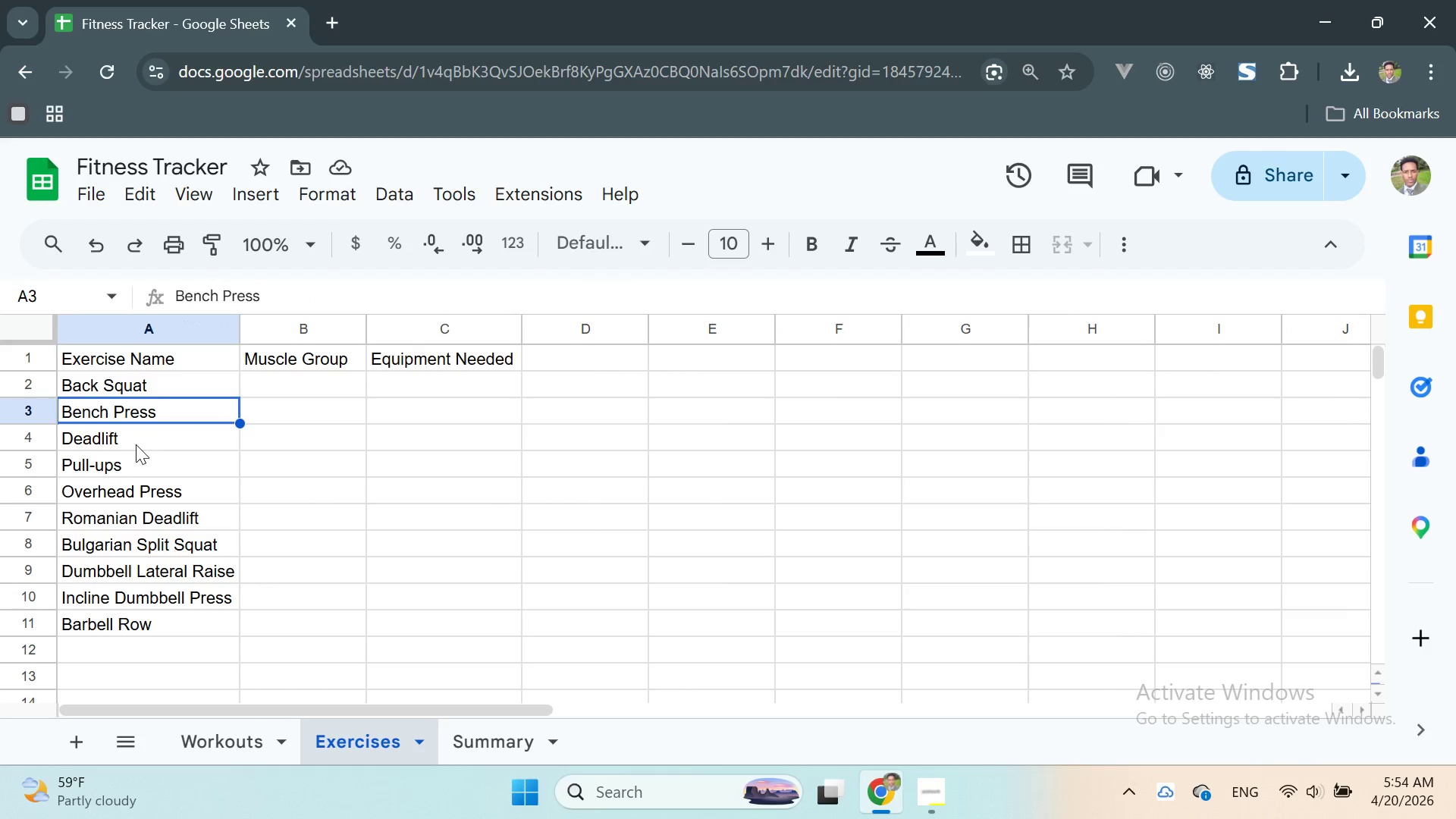 
left_click([134, 443])
 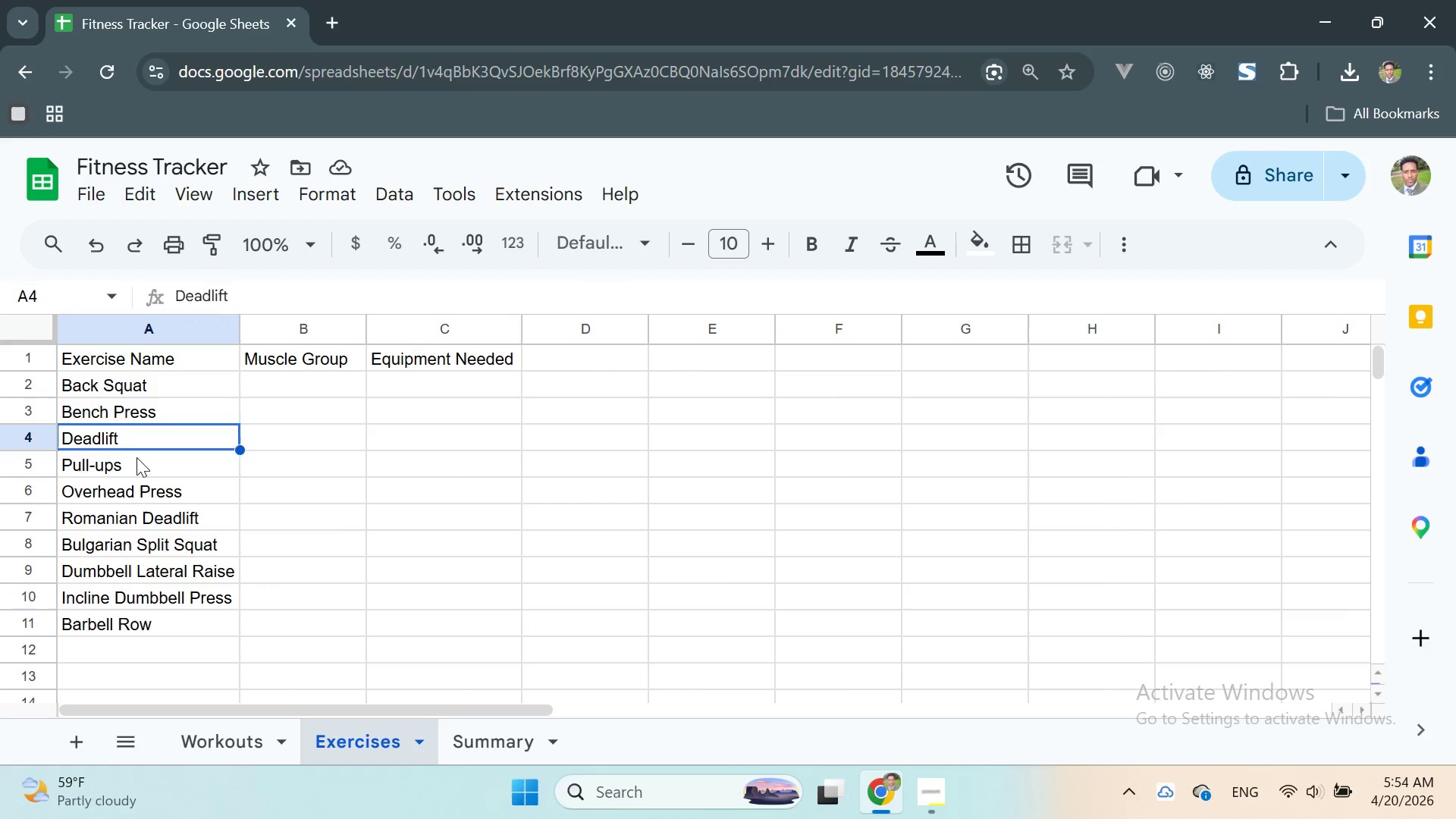 
left_click([136, 457])
 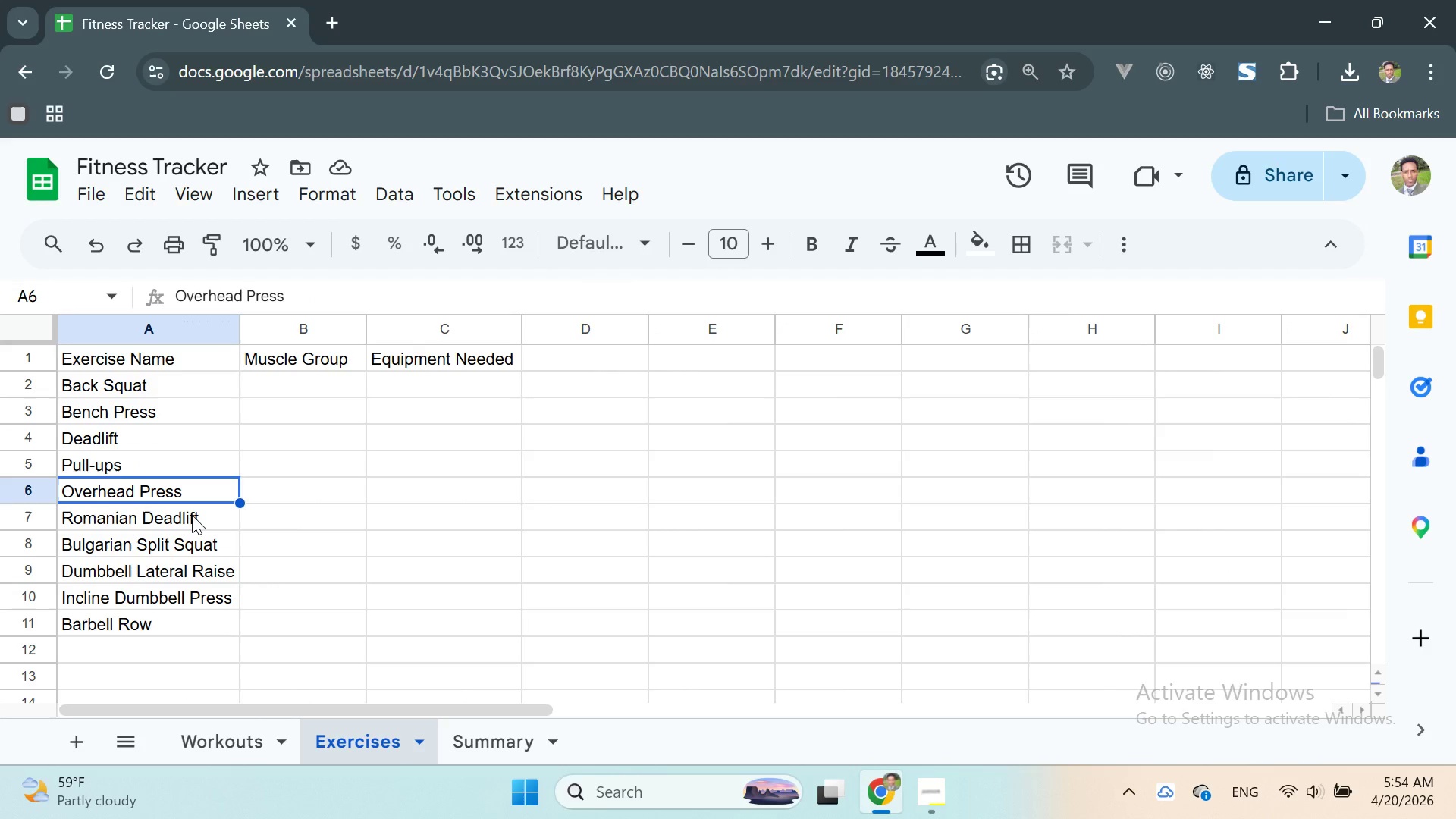 
double_click([192, 516])
 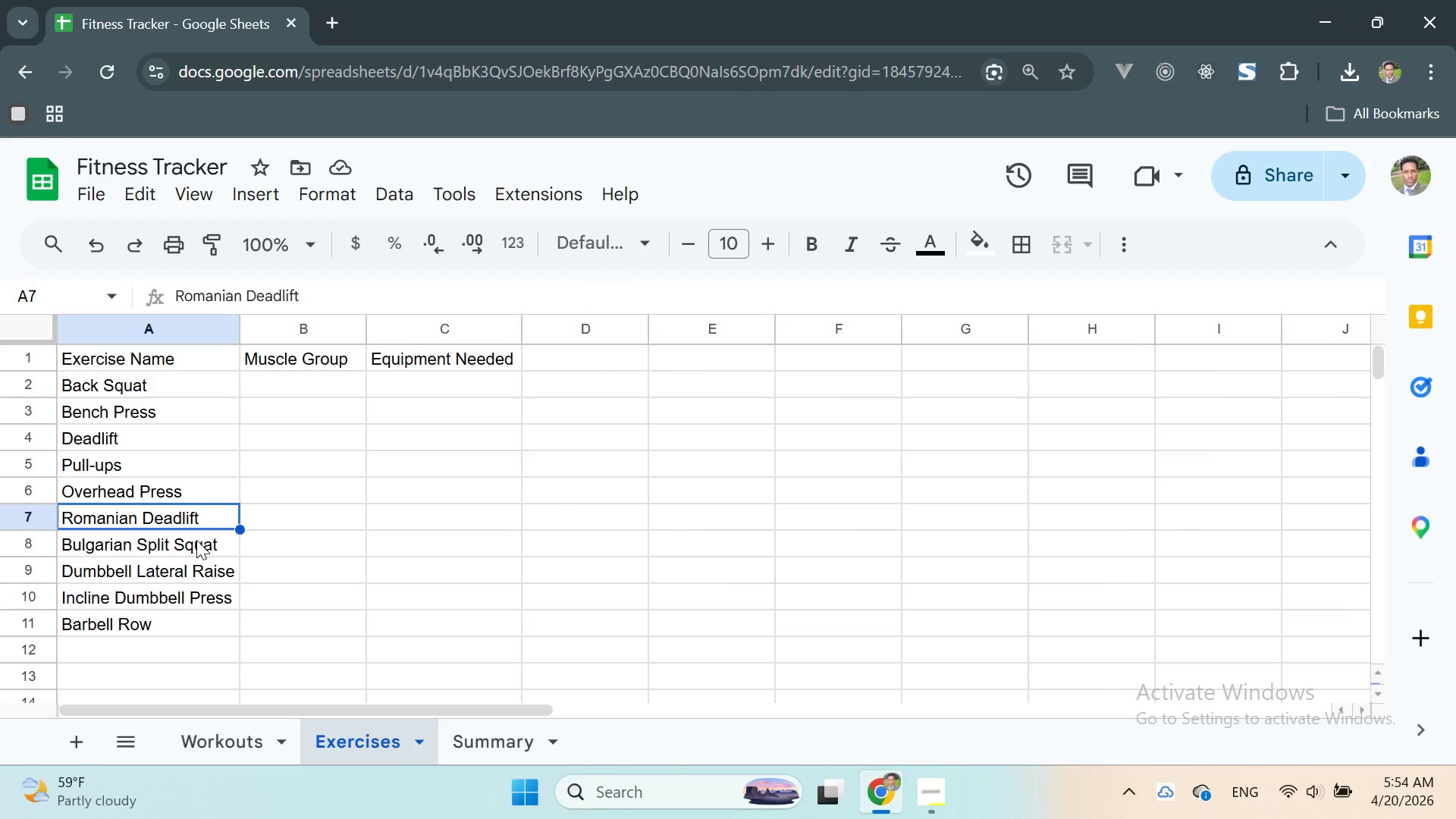 
left_click([196, 540])
 